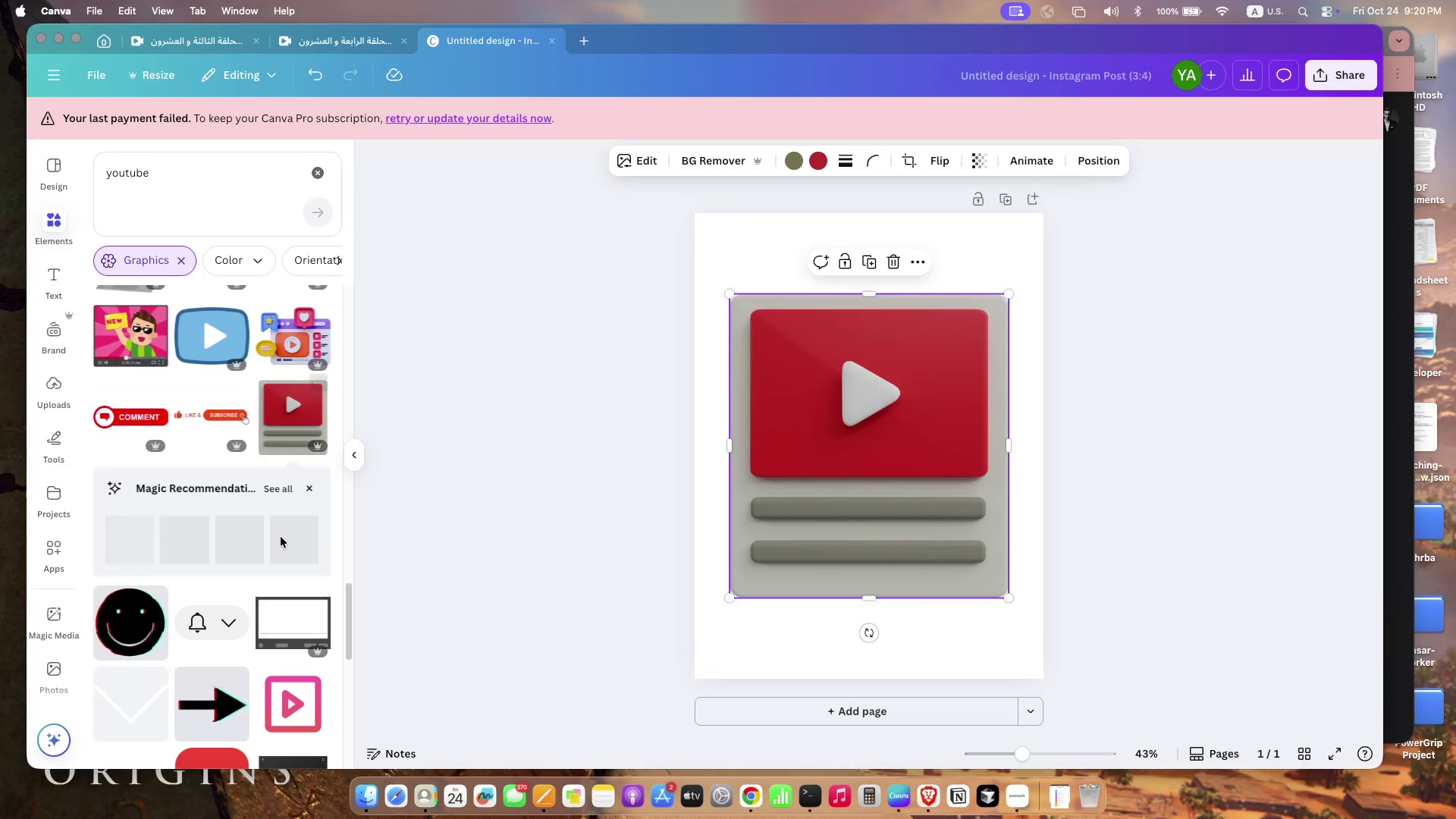 
scroll: coordinate [191, 631], scroll_direction: down, amount: 41.0
 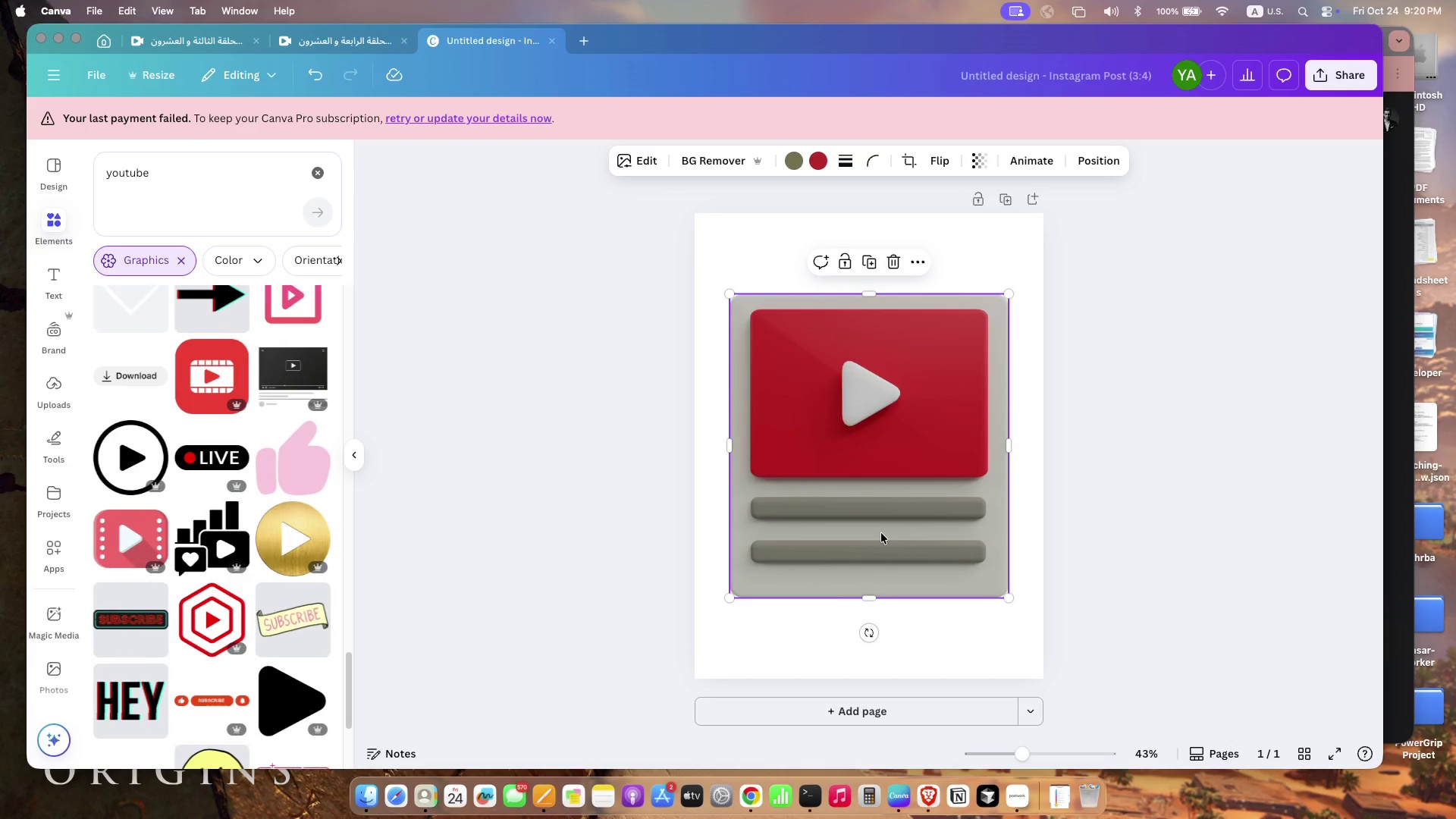 
left_click([819, 628])
 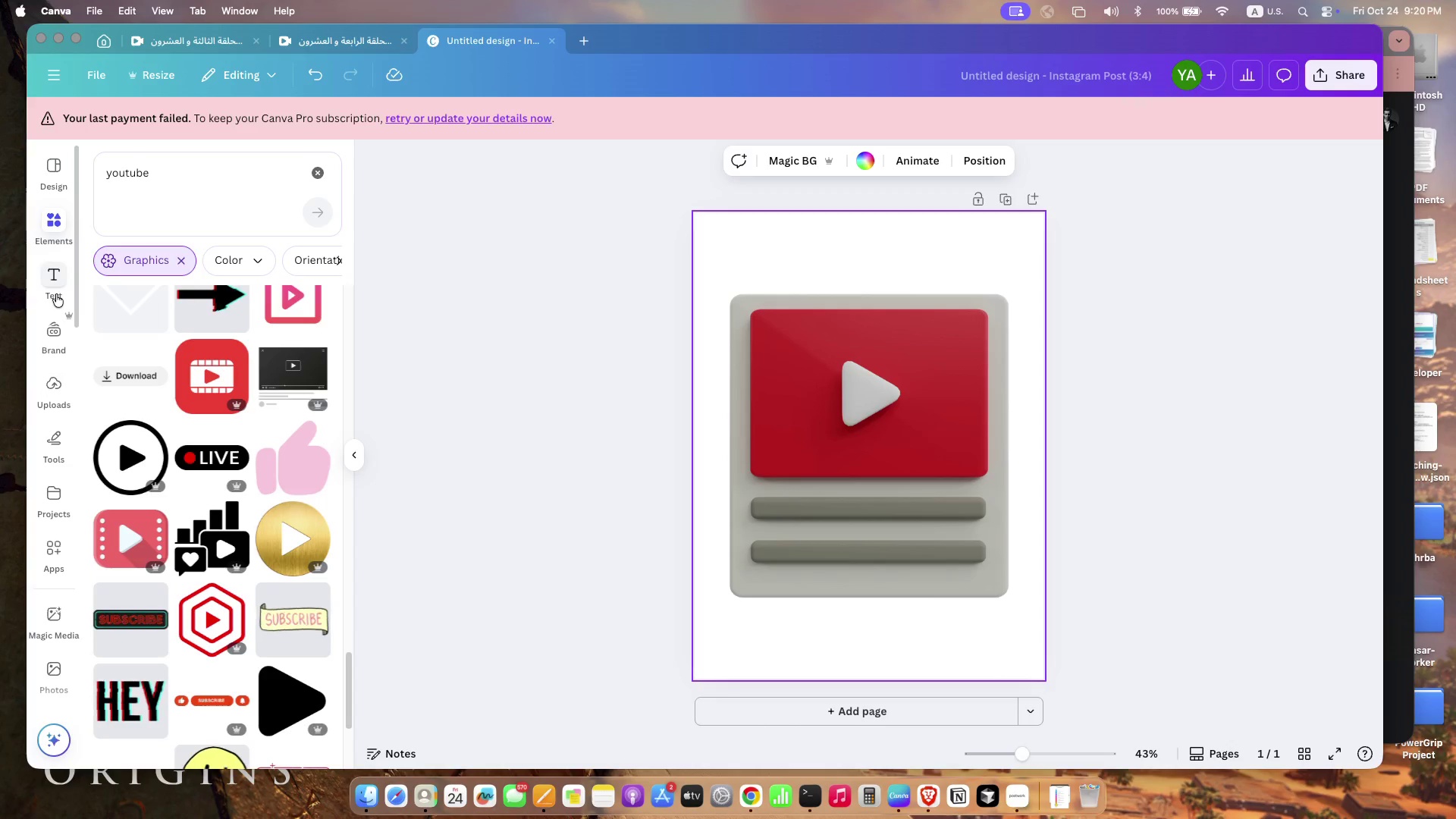 
left_click([69, 394])
 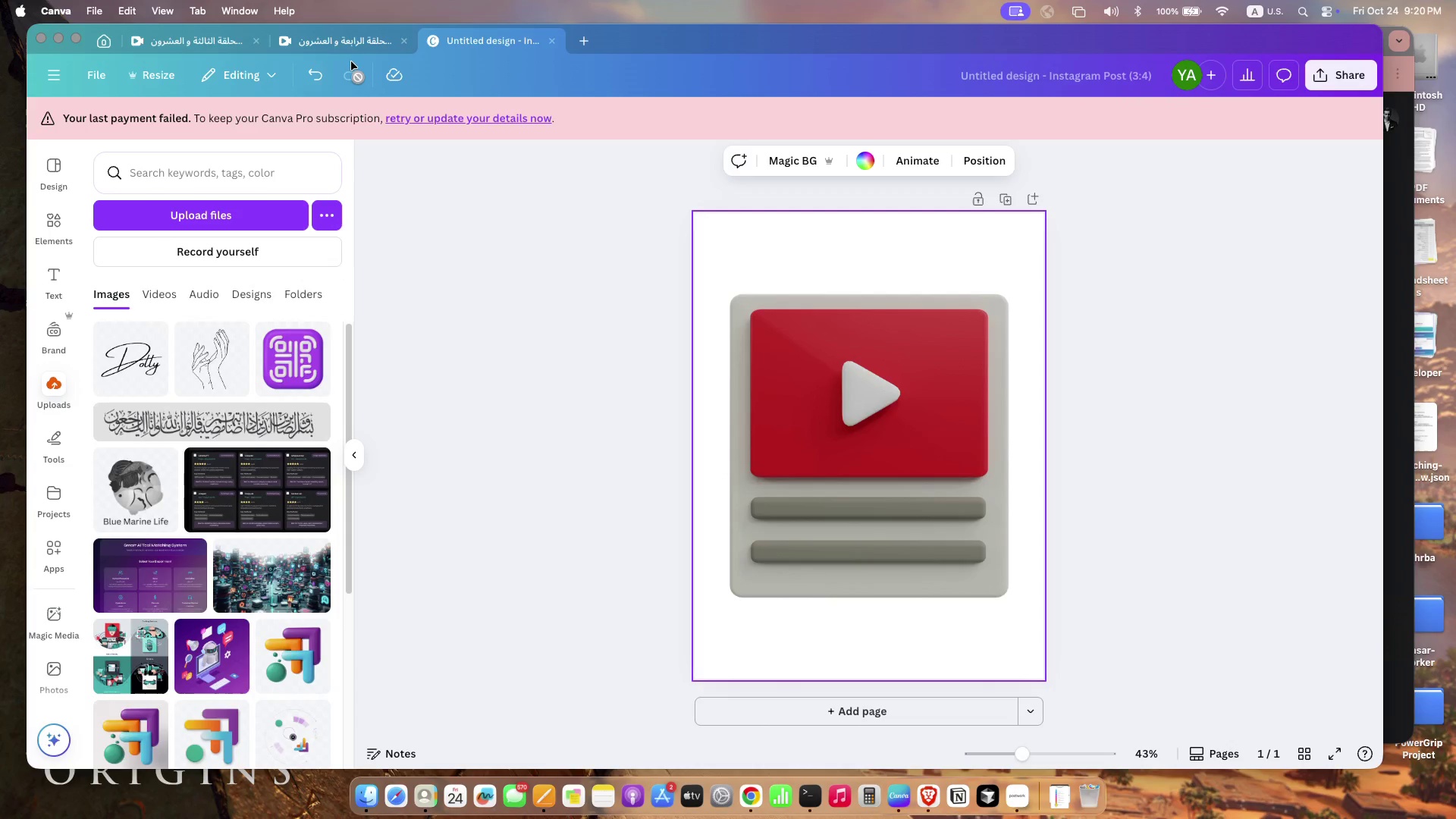 
left_click([350, 49])
 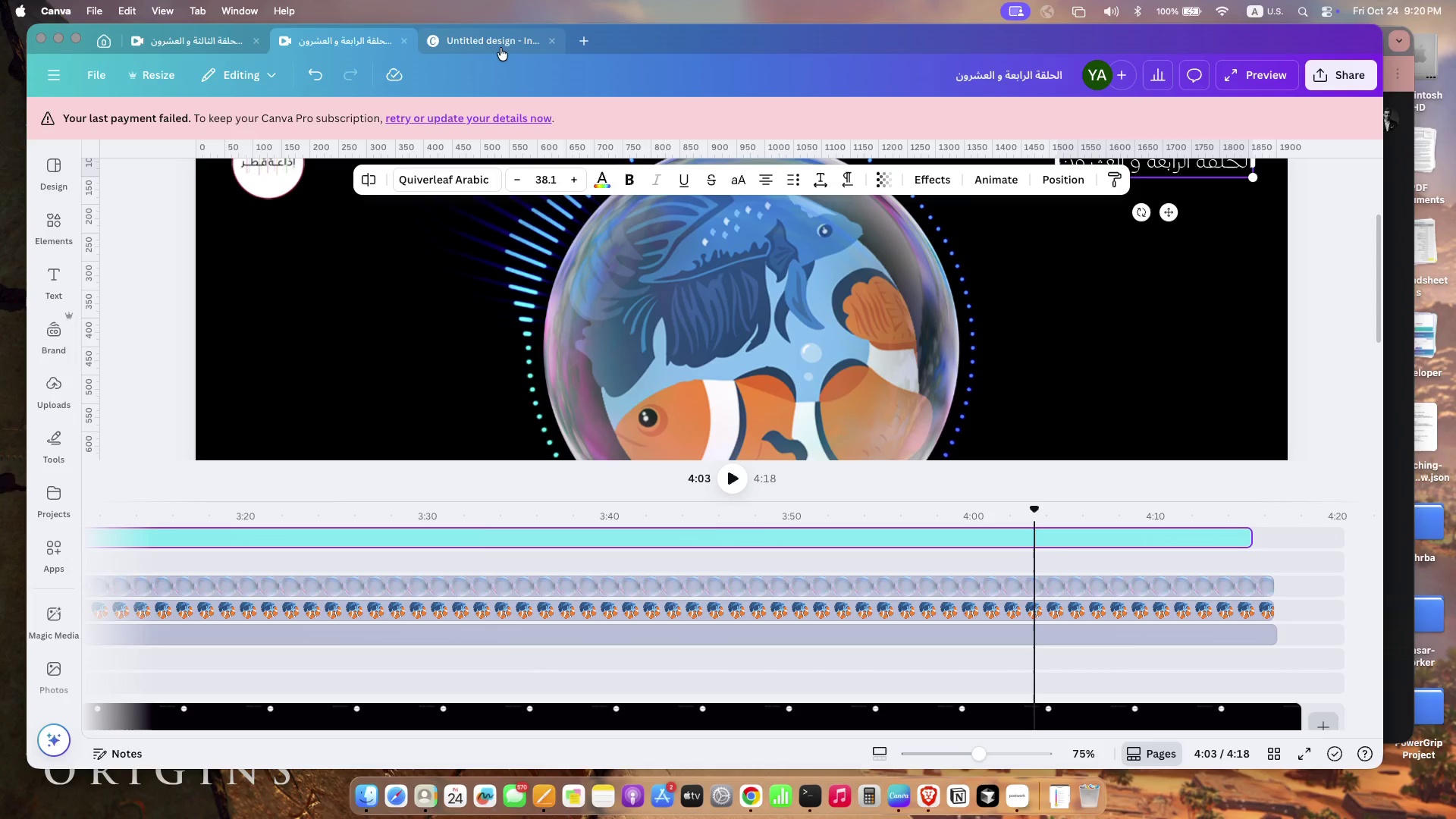 
left_click([500, 49])
 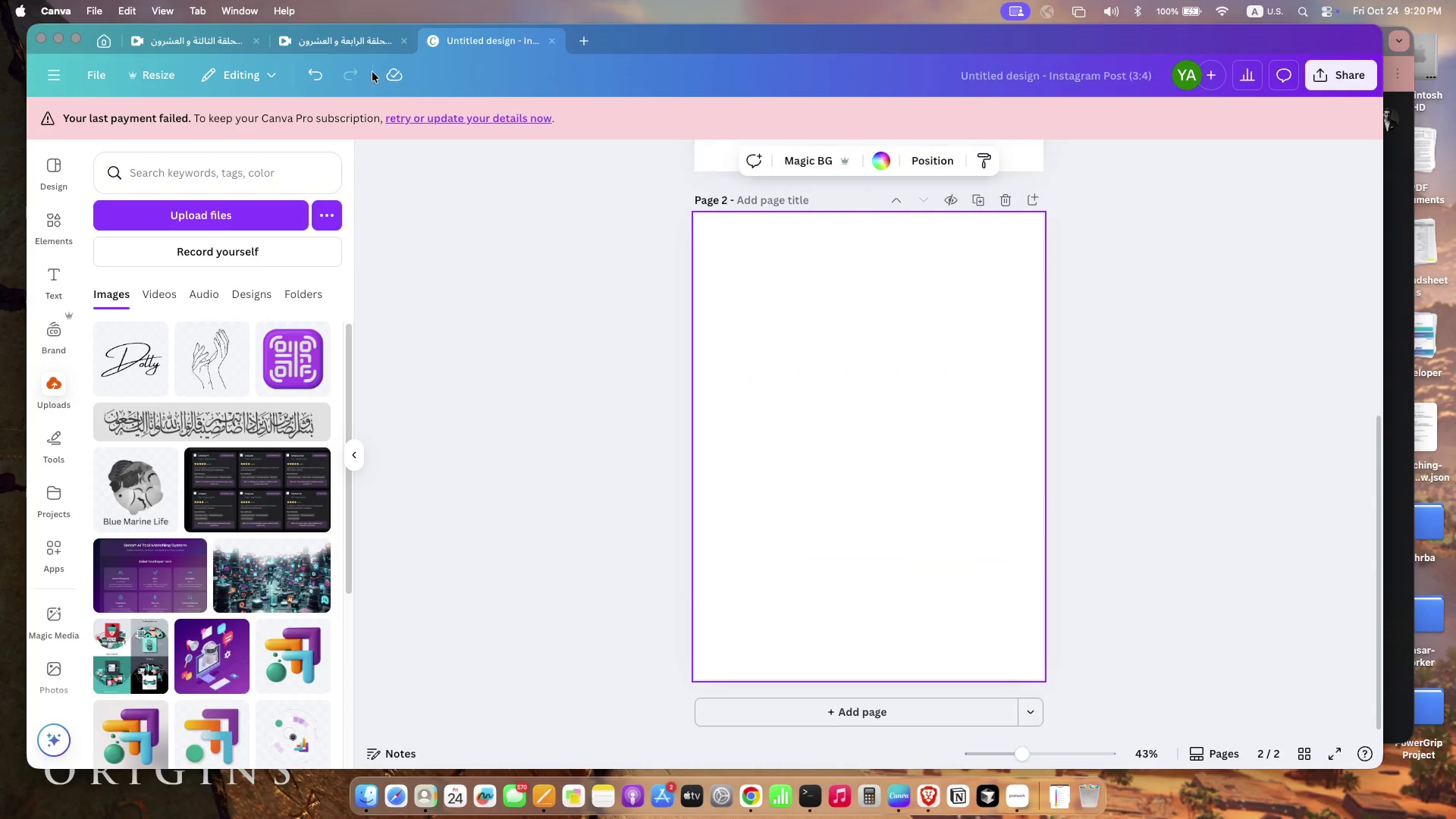 
left_click([347, 30])
 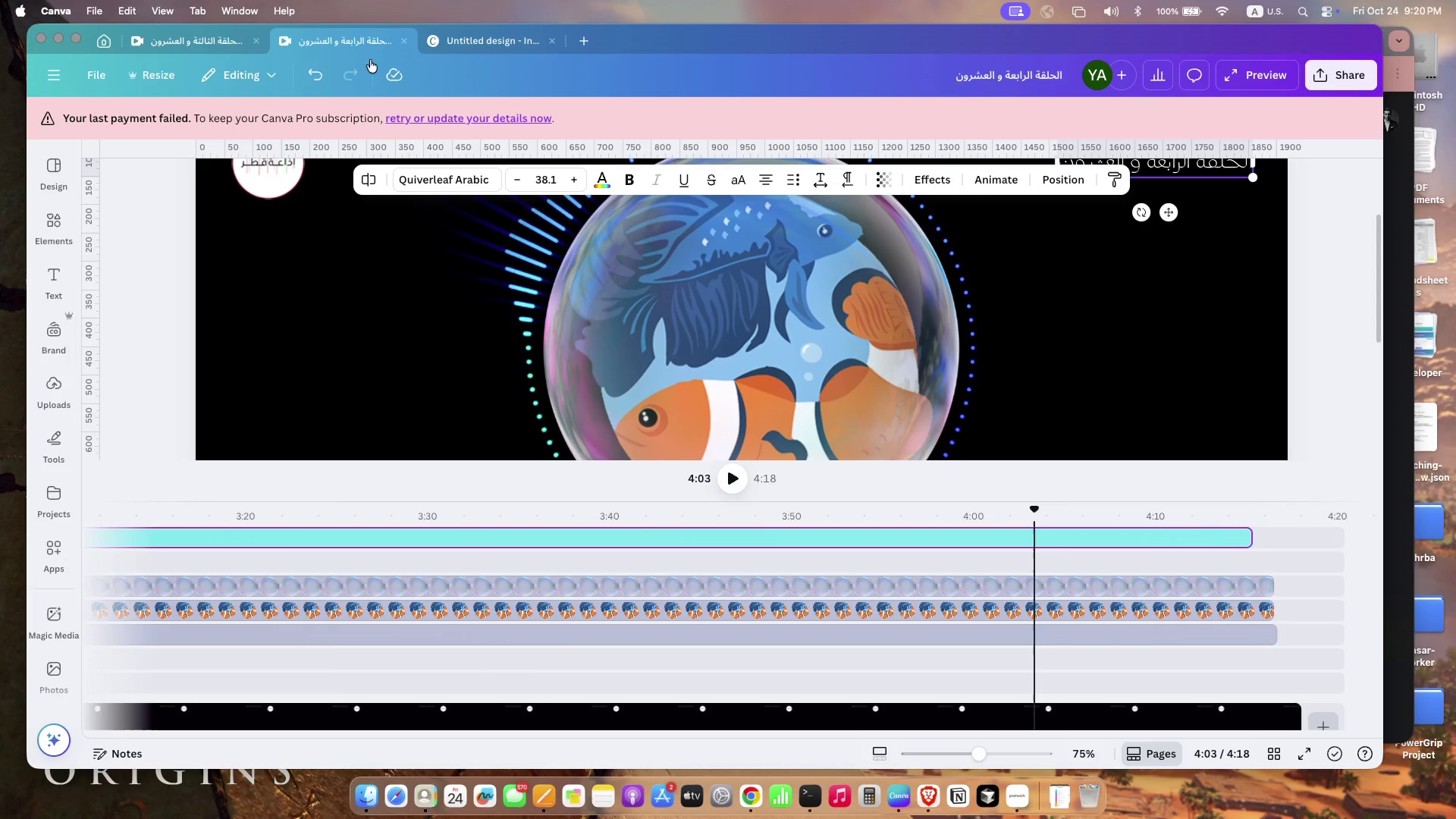 
scroll: coordinate [395, 614], scroll_direction: up, amount: 348.0
 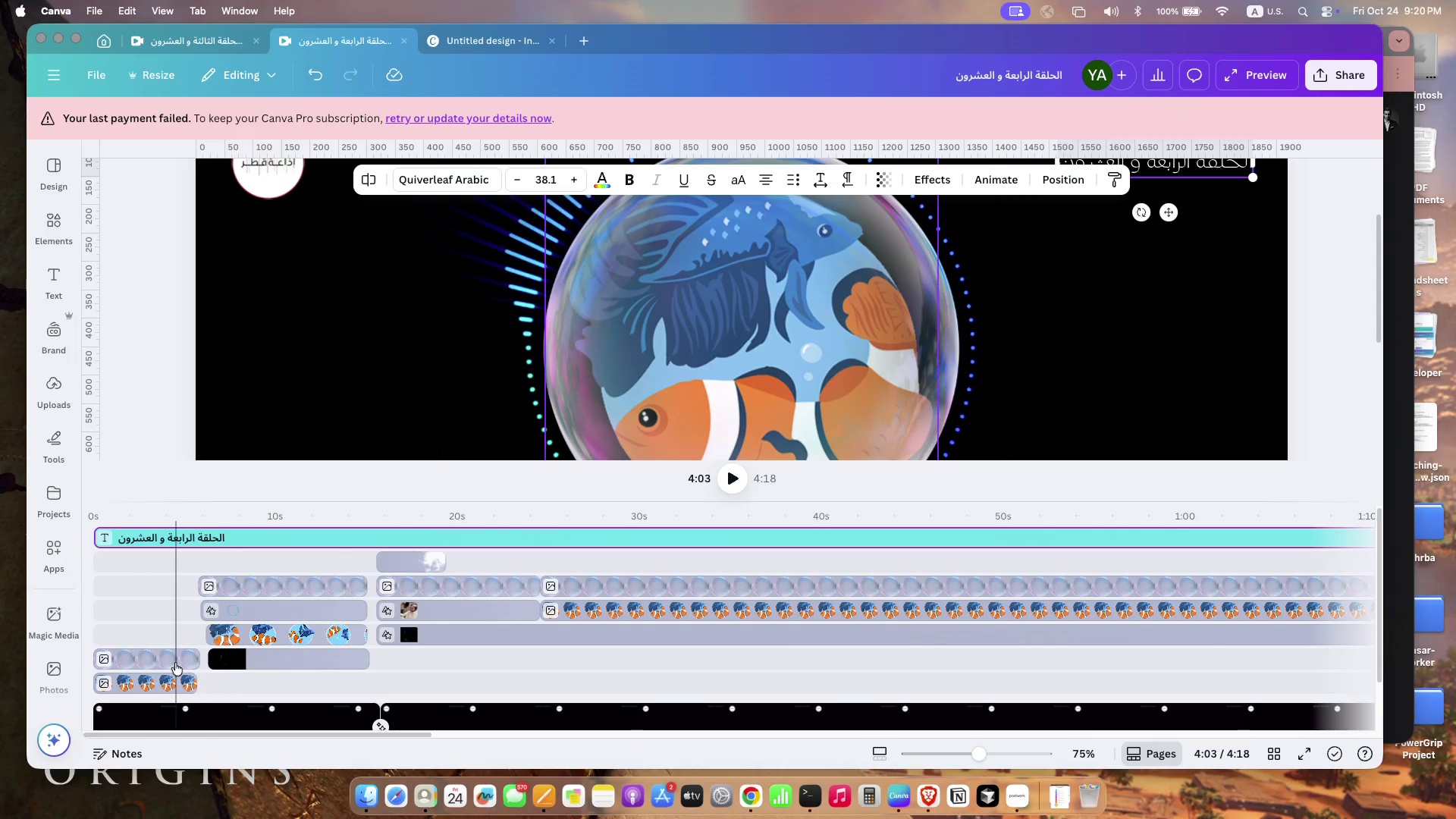 
left_click([410, 604])
 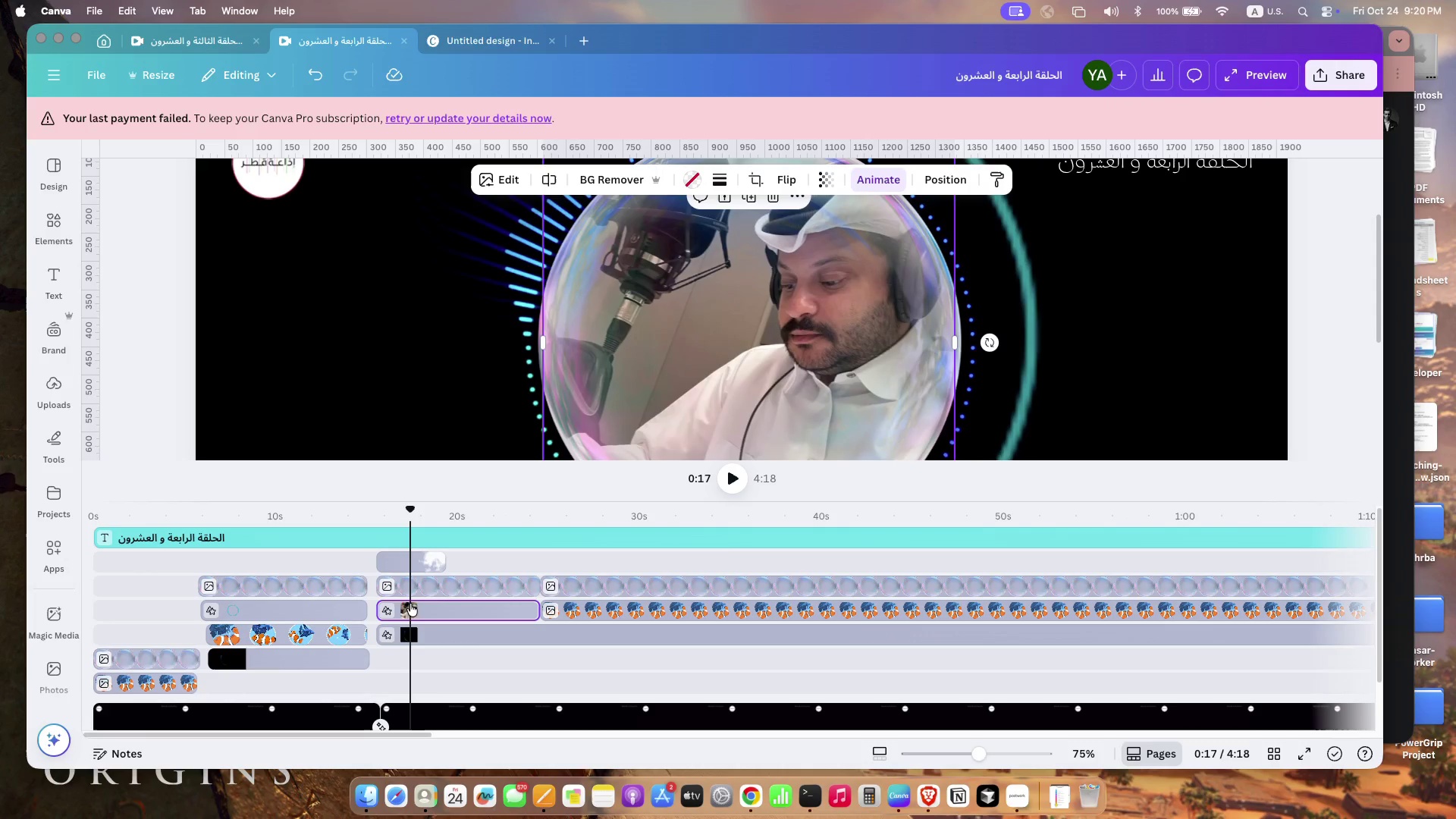 
hold_key(key=OptionLeft, duration=0.38)
 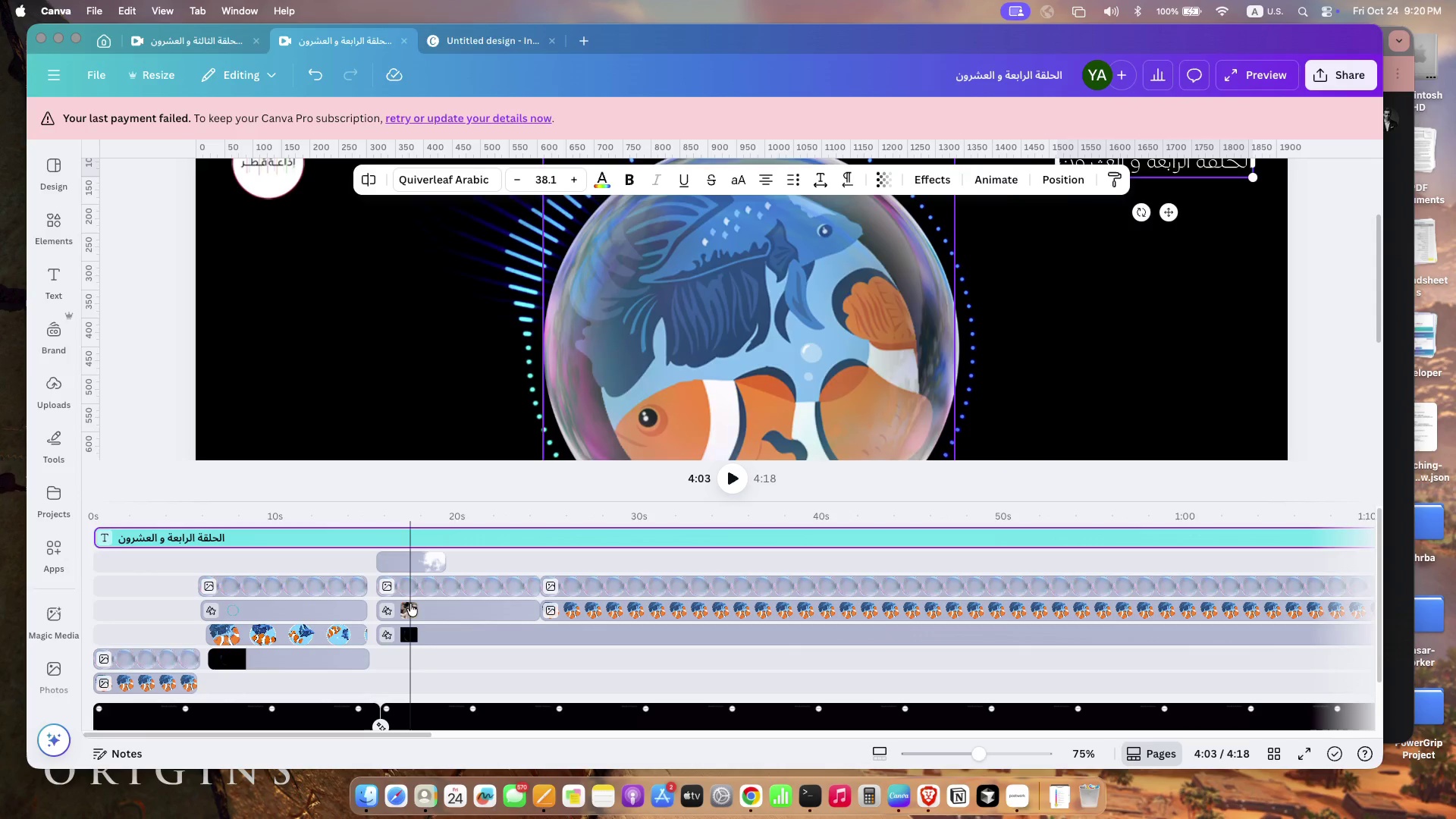 
left_click([485, 585])
 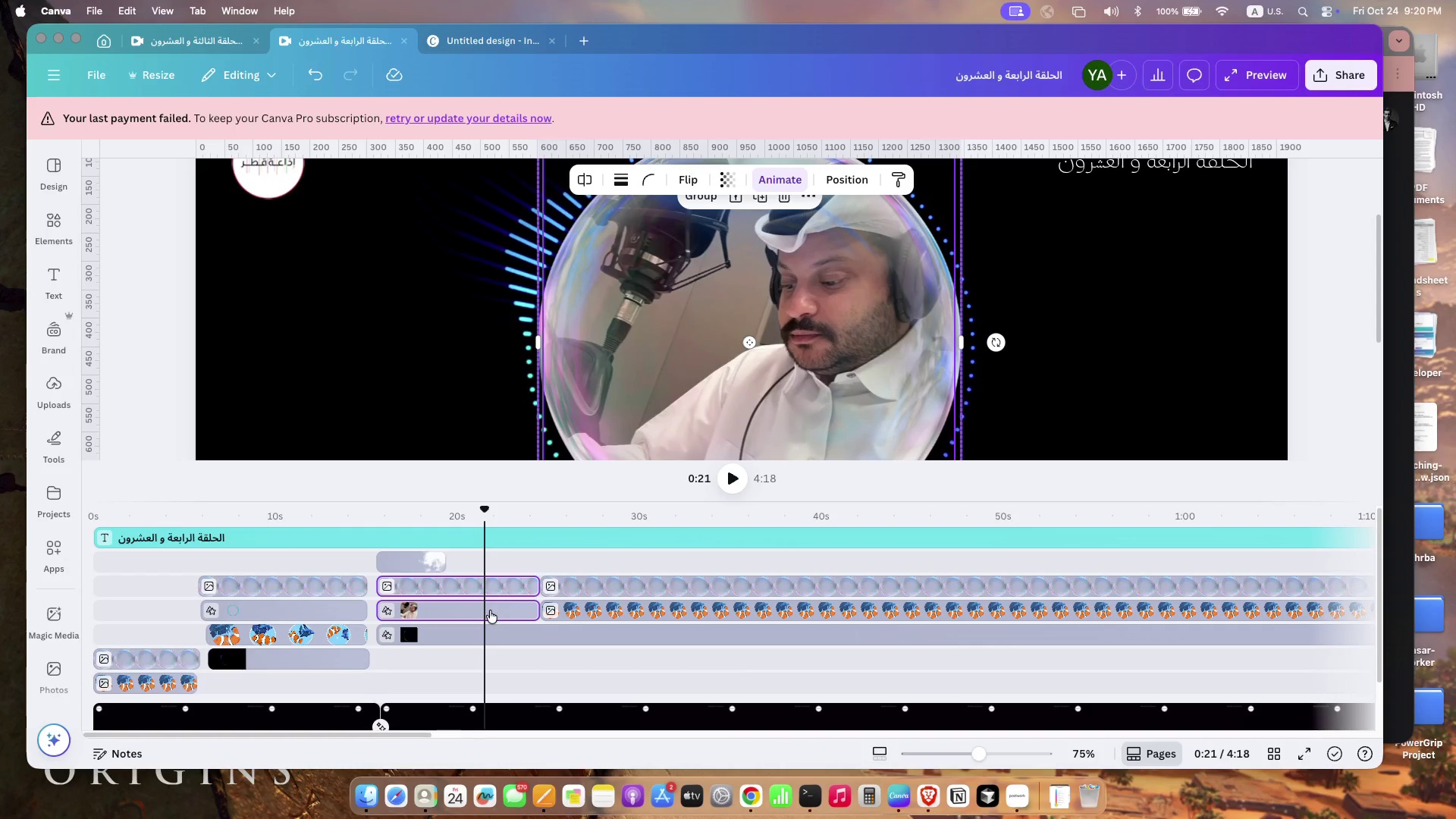 
key(Meta+C)
 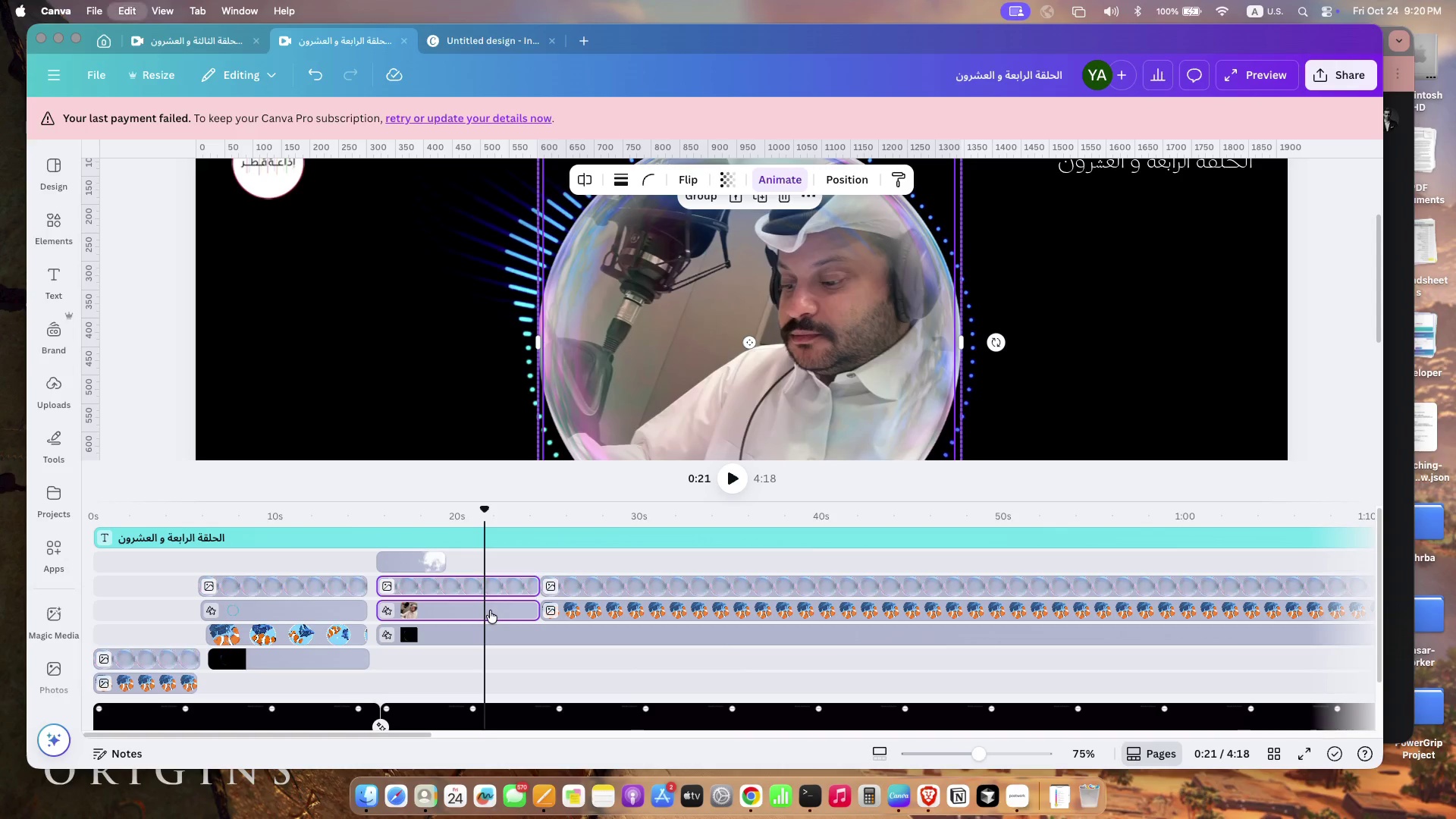 
key(Meta+C)
 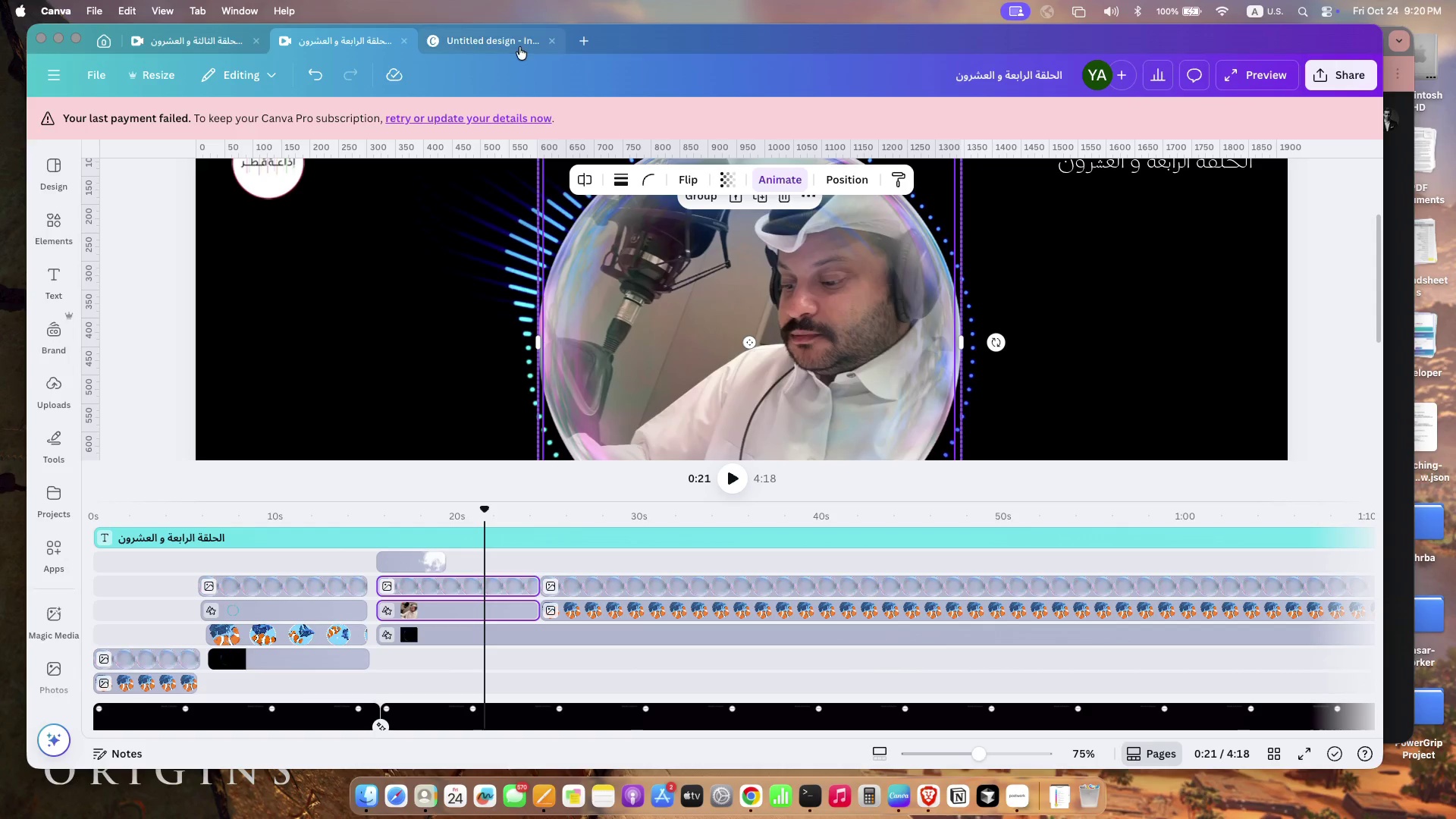 
left_click([505, 42])
 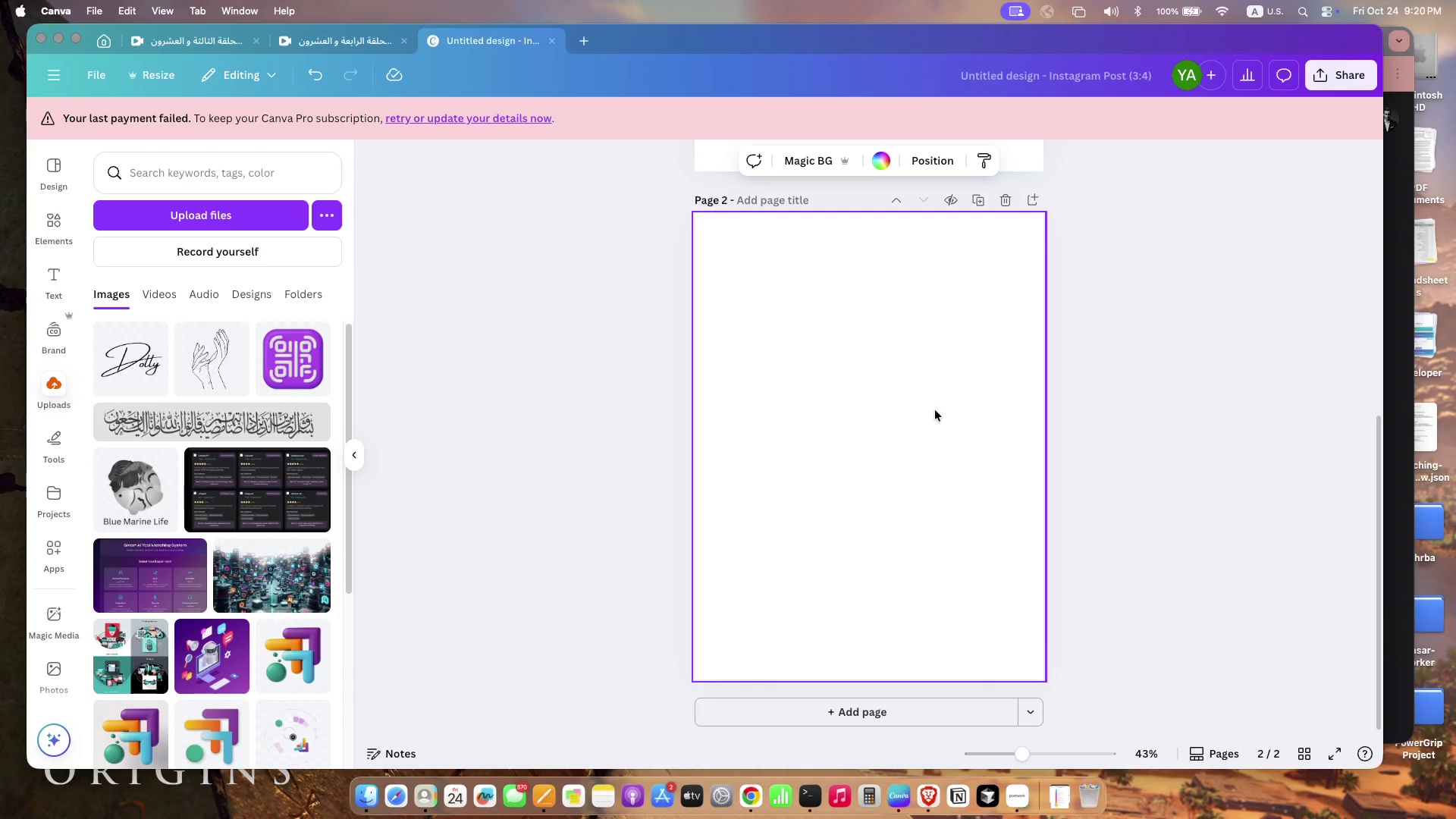 
key(Meta+V)
 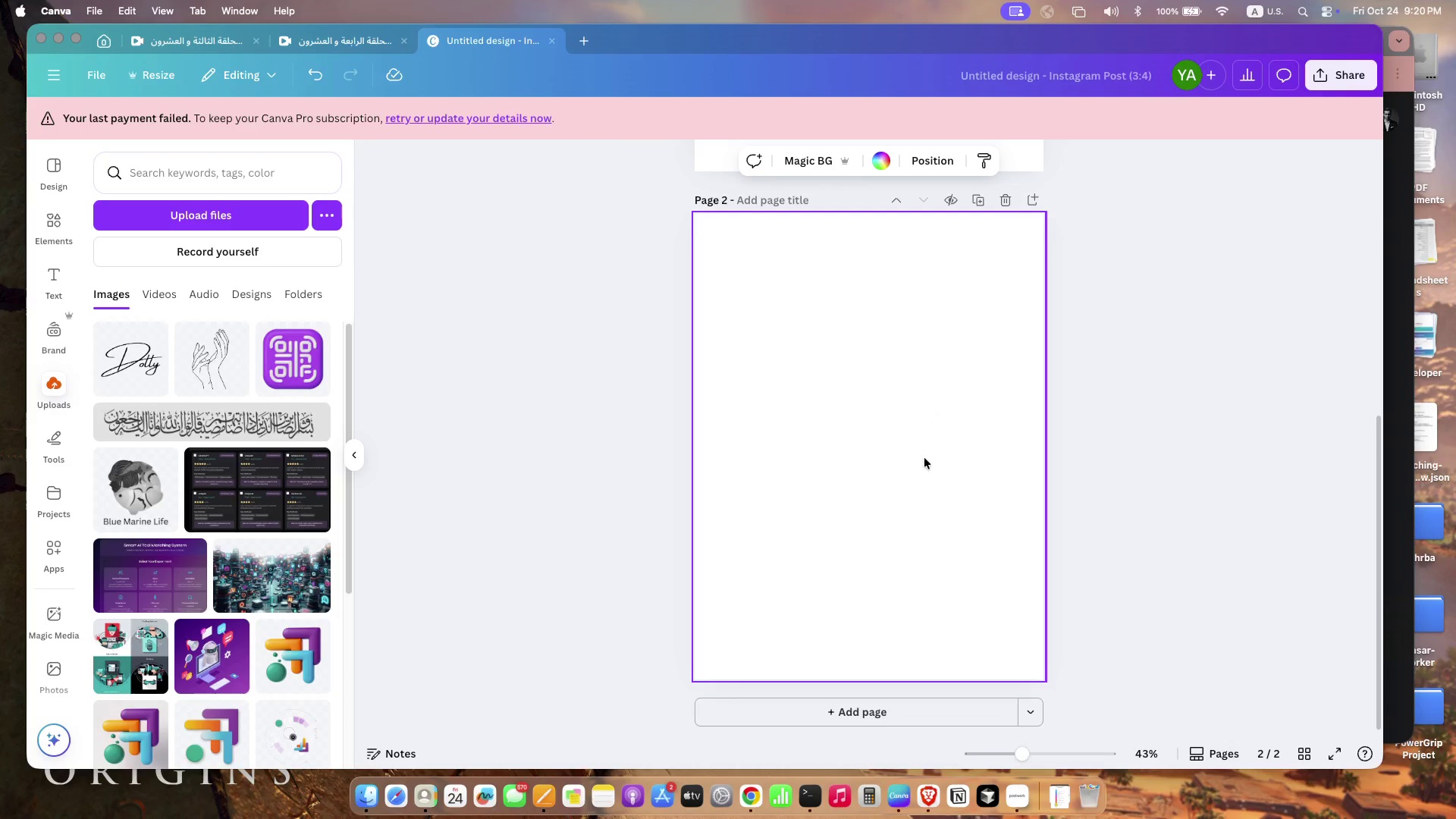 
left_click([924, 458])
 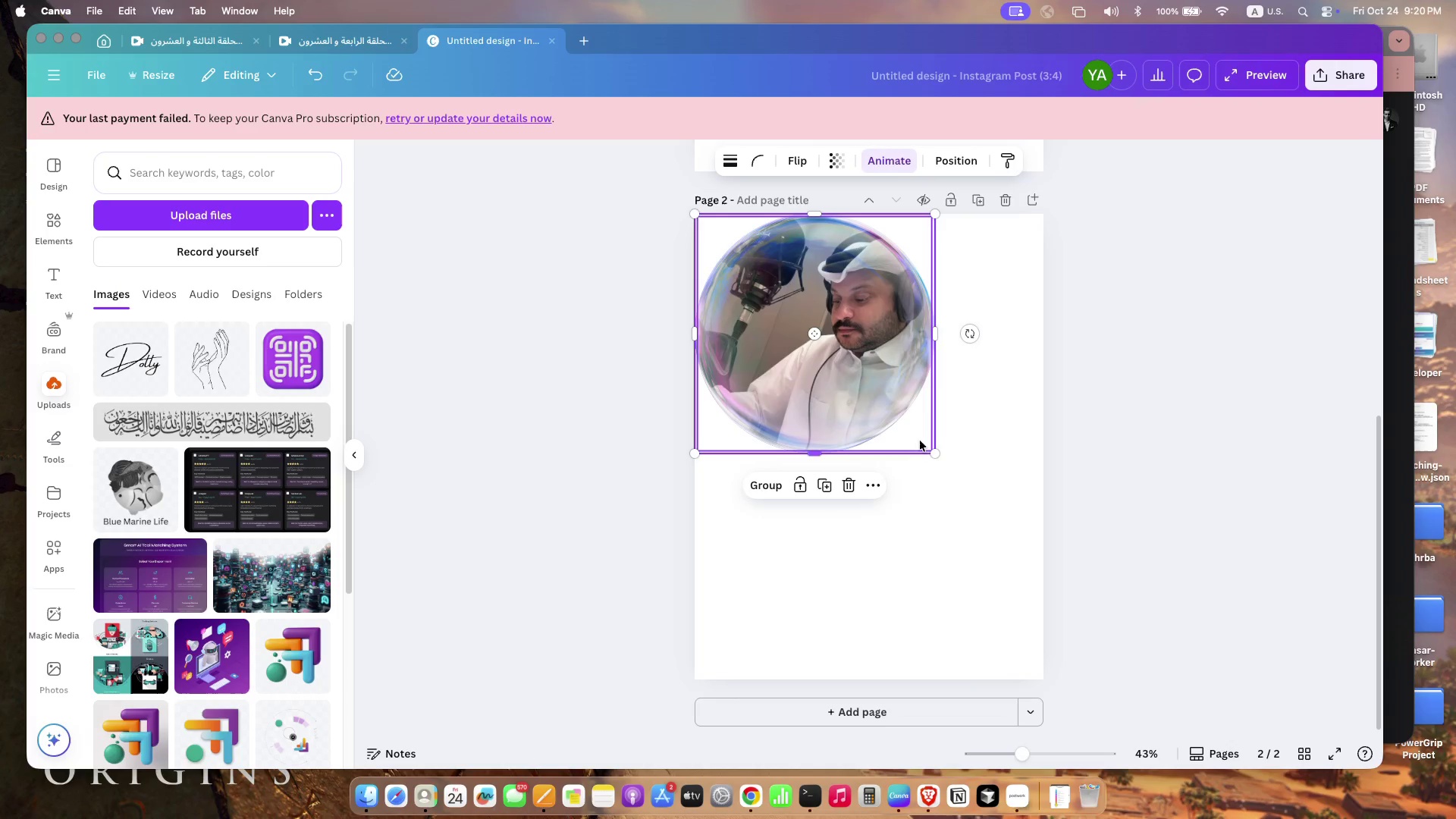 
left_click([924, 553])
 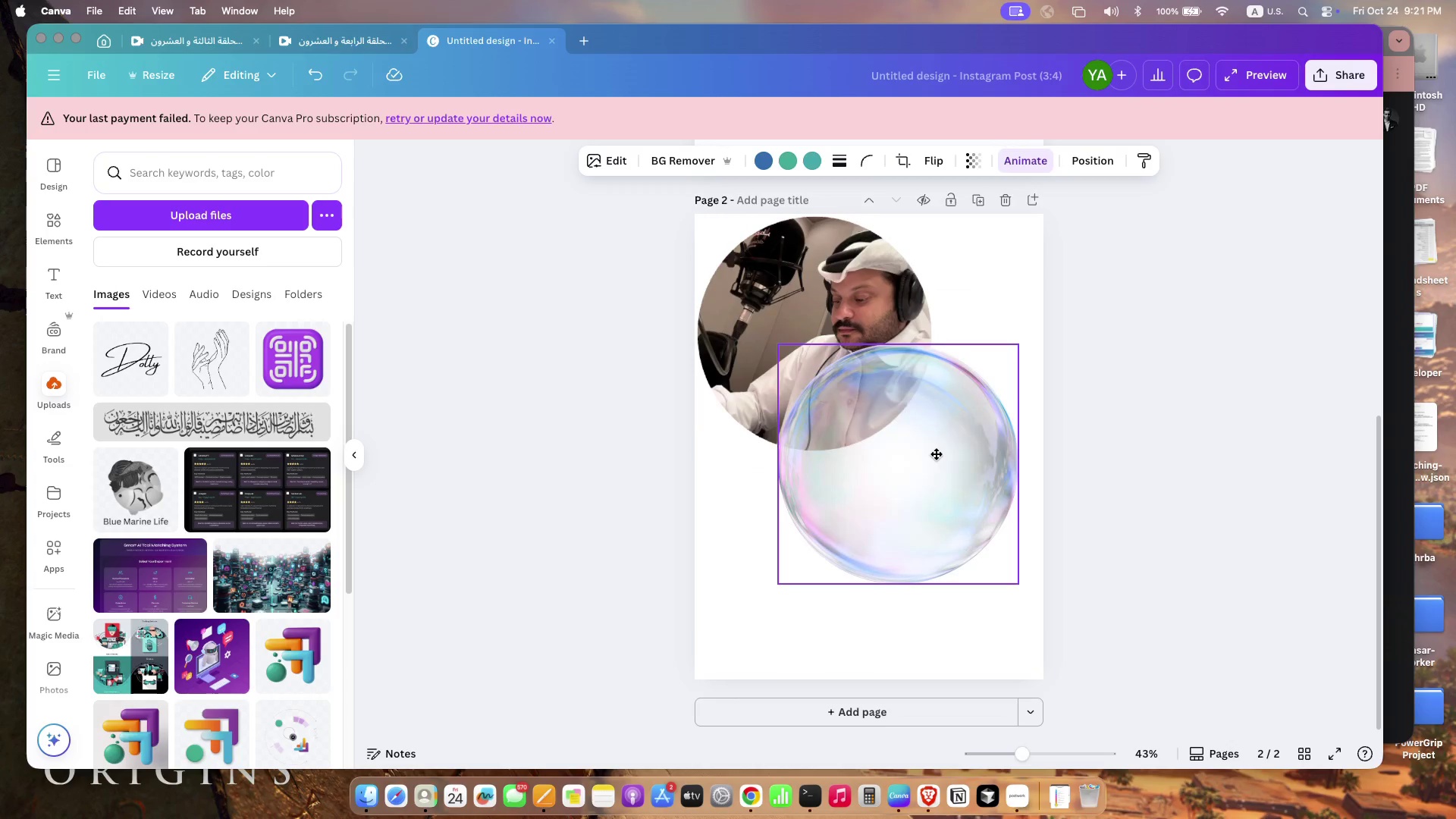 
left_click_drag(start_coordinate=[852, 322], to_coordinate=[883, 468])
 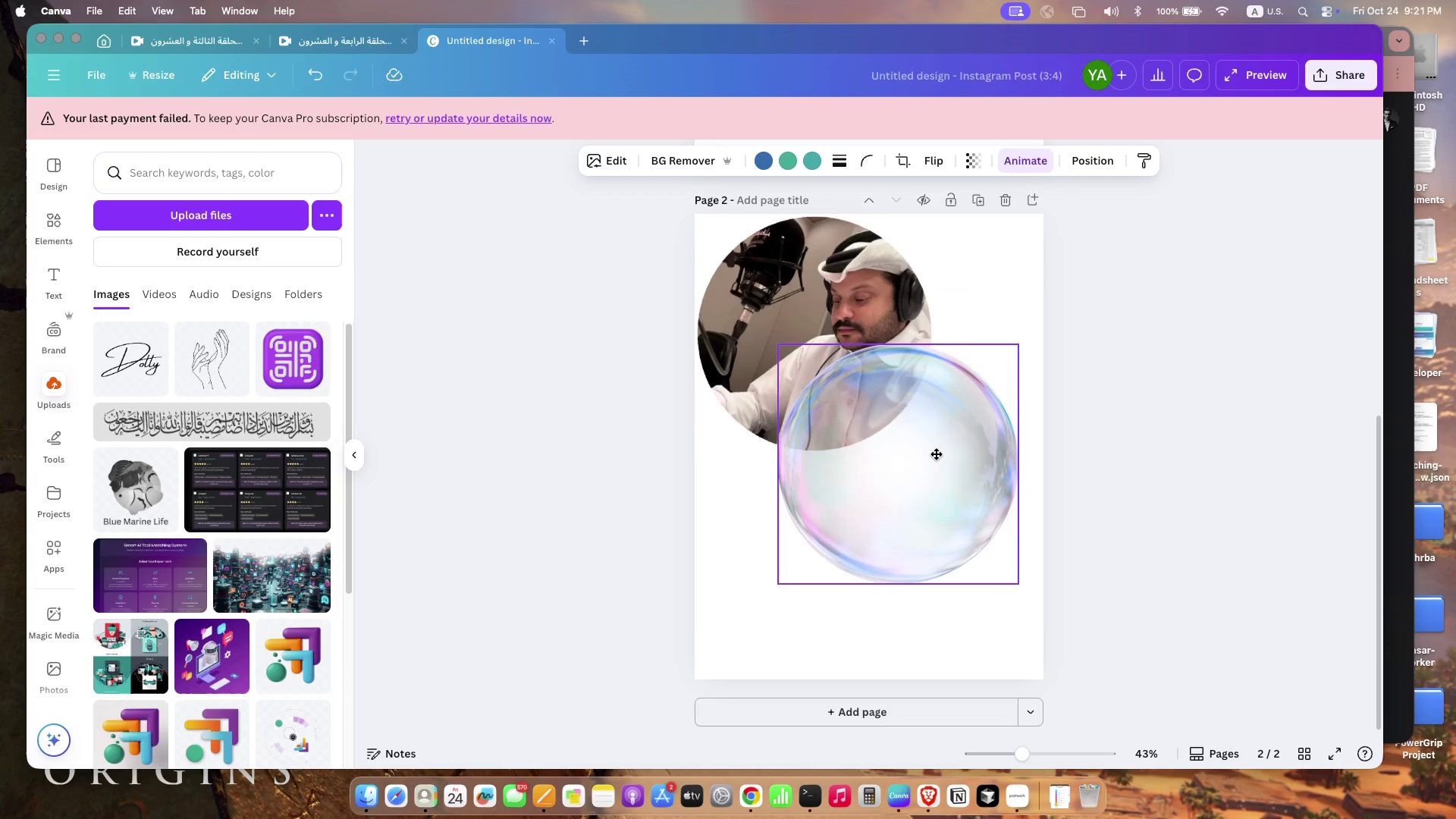 
left_click_drag(start_coordinate=[835, 281], to_coordinate=[871, 428])
 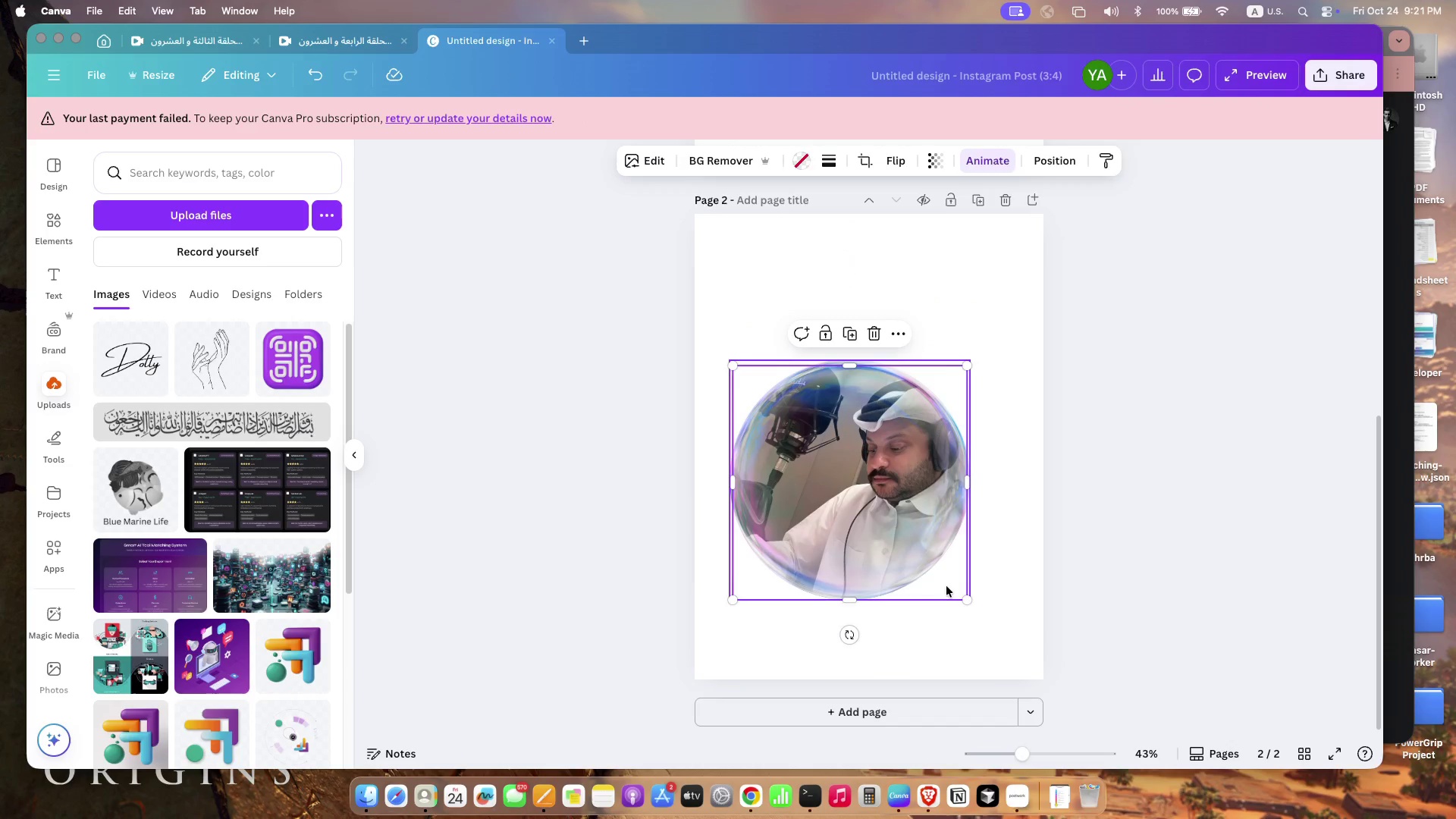 
left_click([968, 635])
 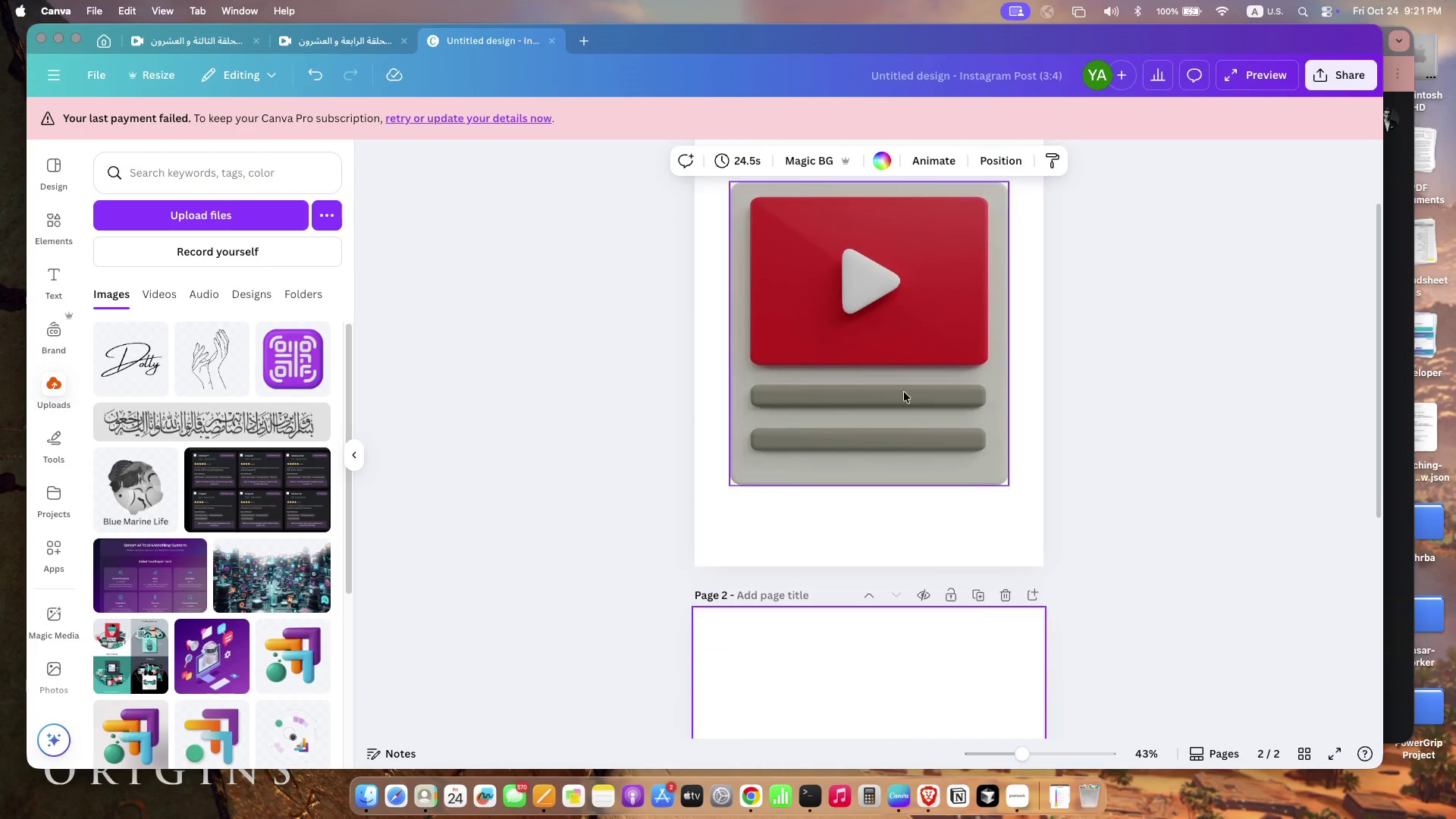 
scroll: coordinate [968, 635], scroll_direction: up, amount: 146.0
 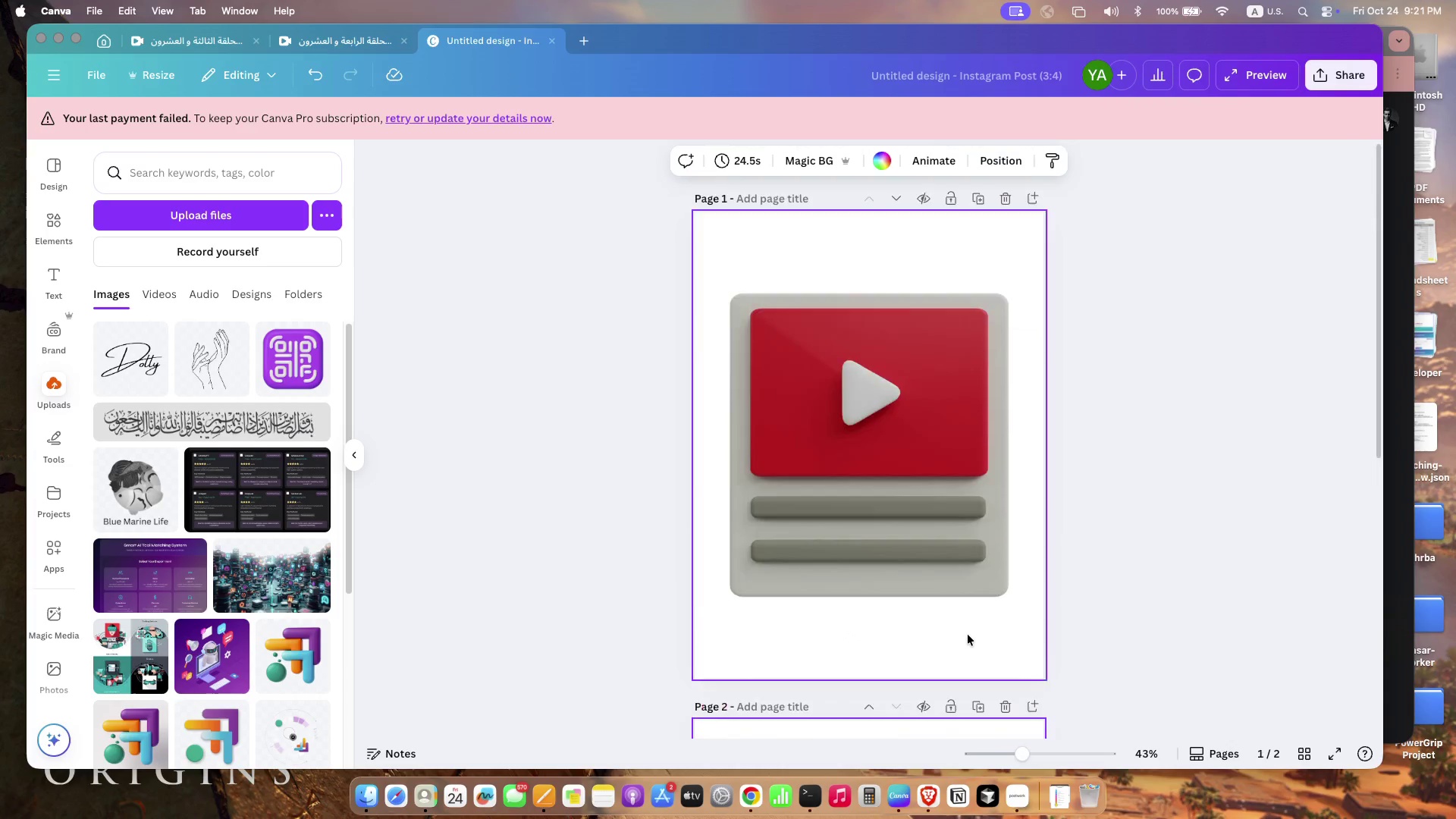 
left_click([896, 297])
 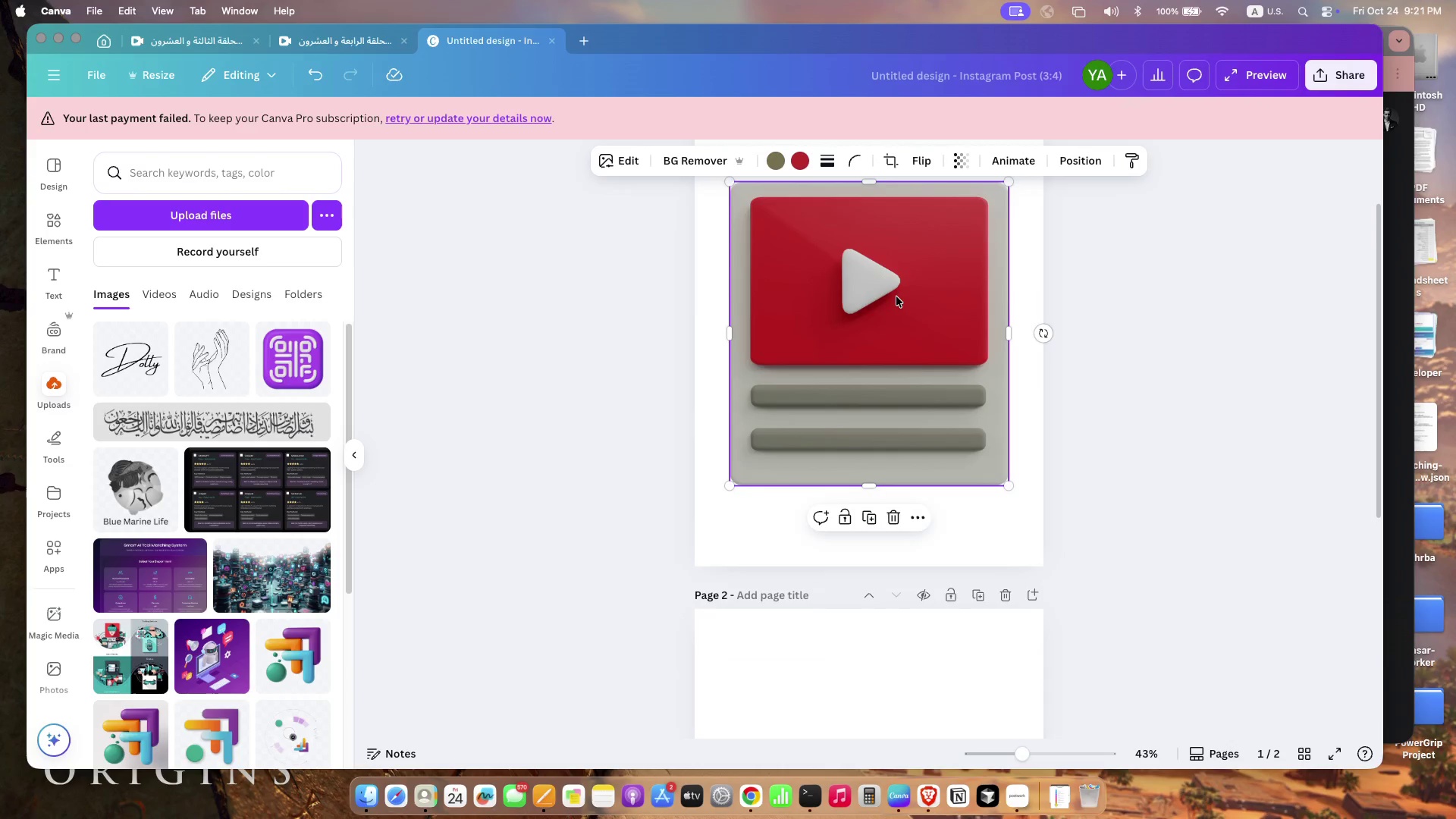 
key(Backspace)
 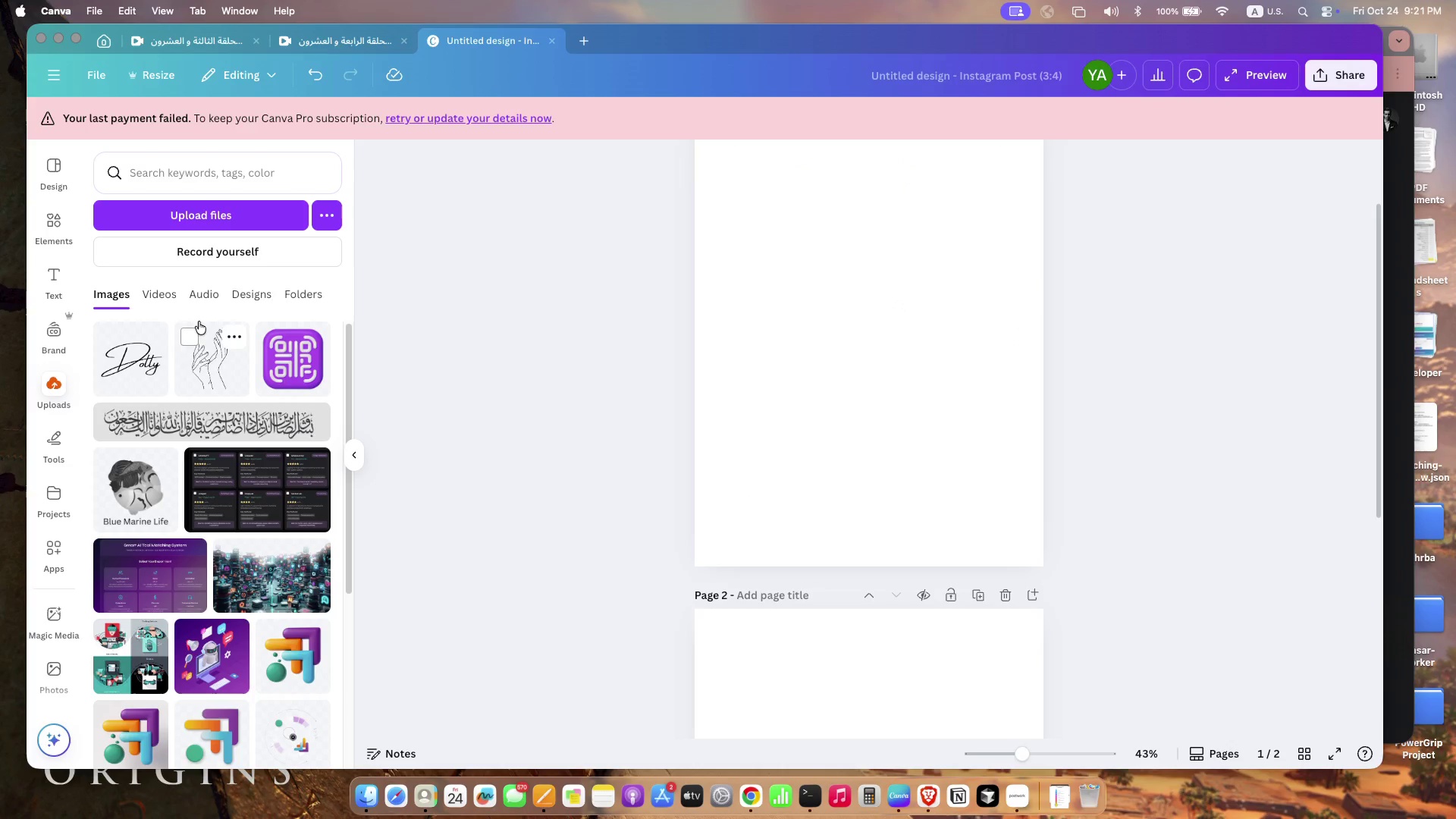 
left_click([46, 224])
 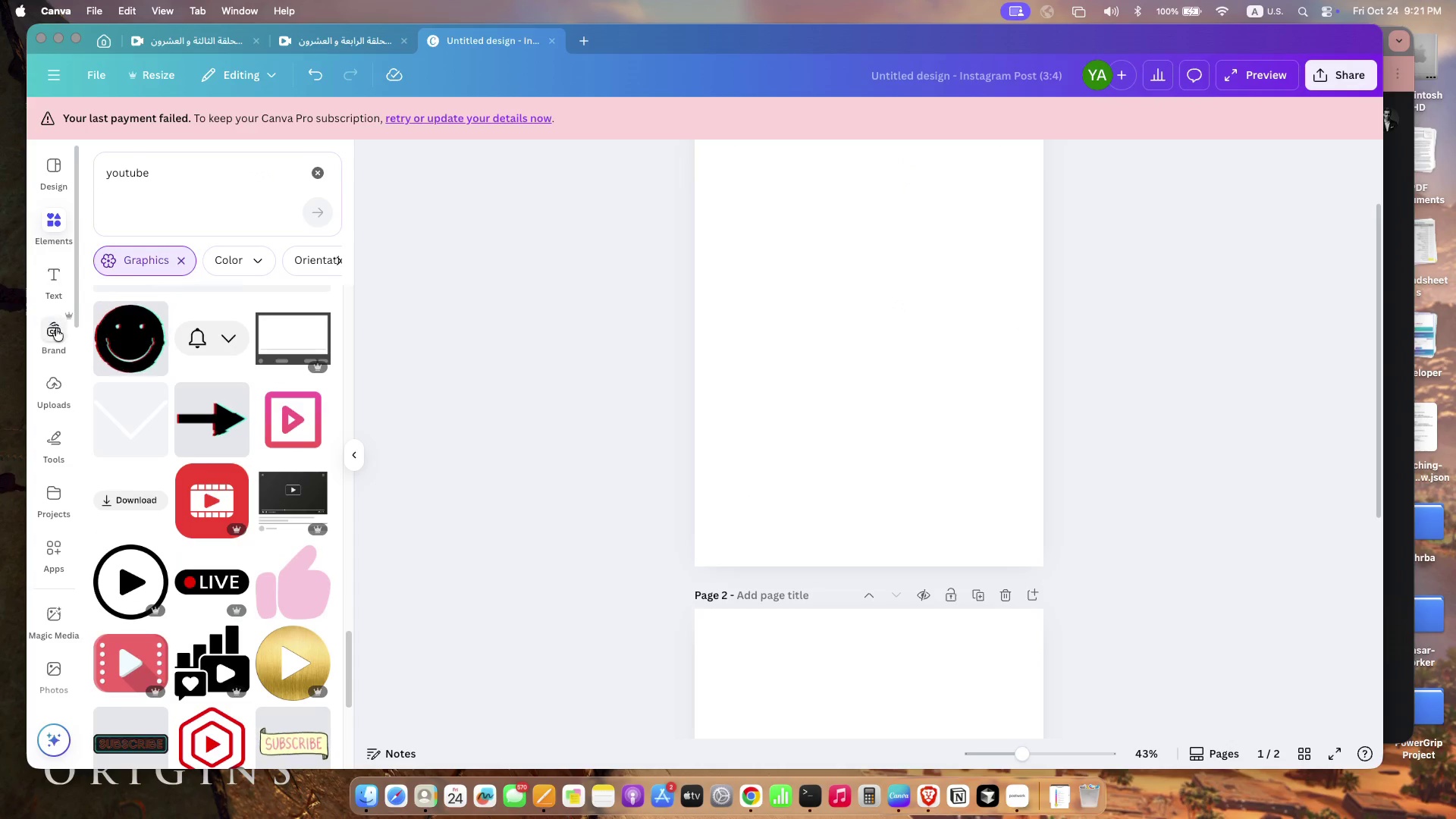 
left_click([56, 329])
 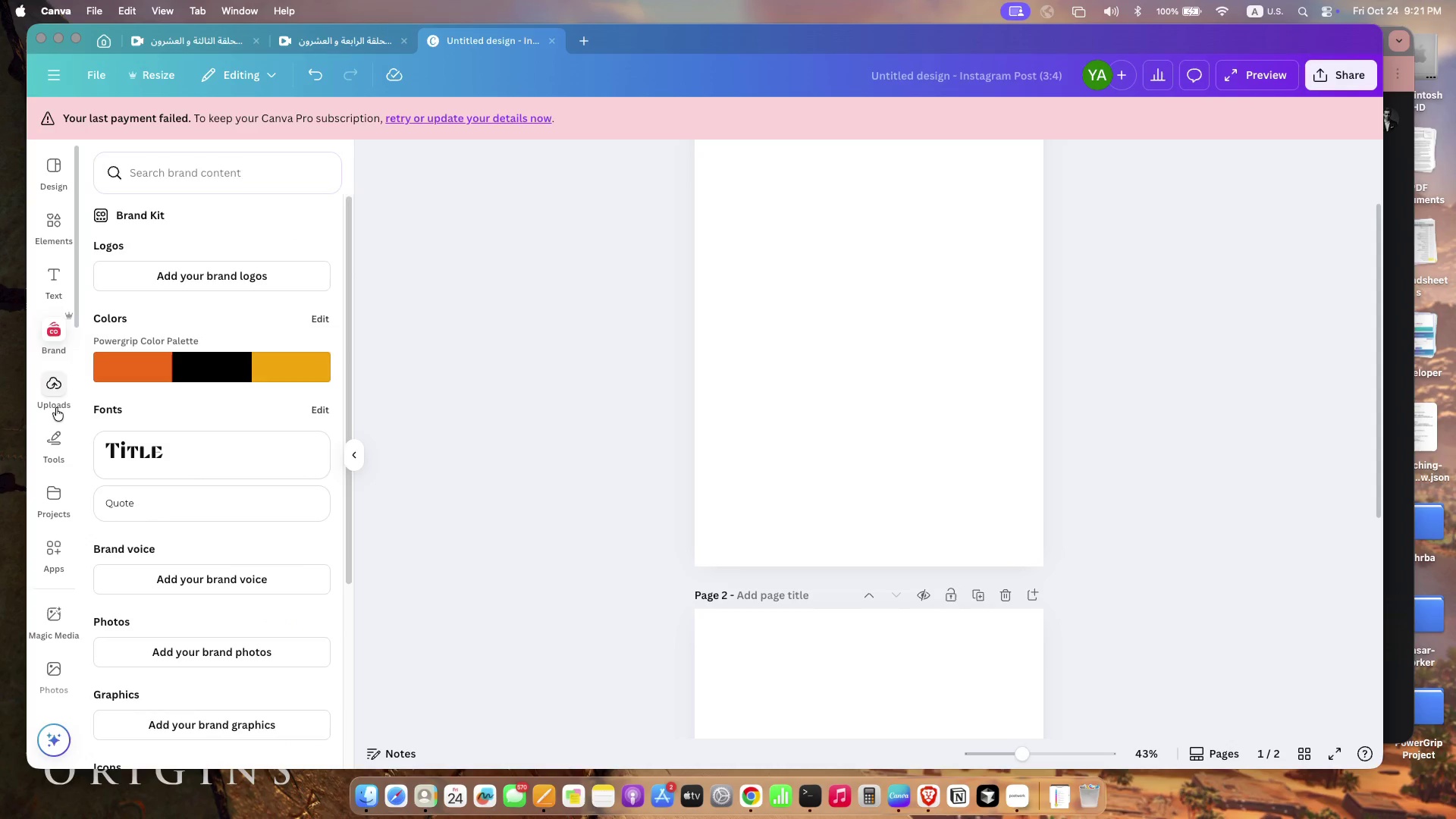 
left_click([56, 408])
 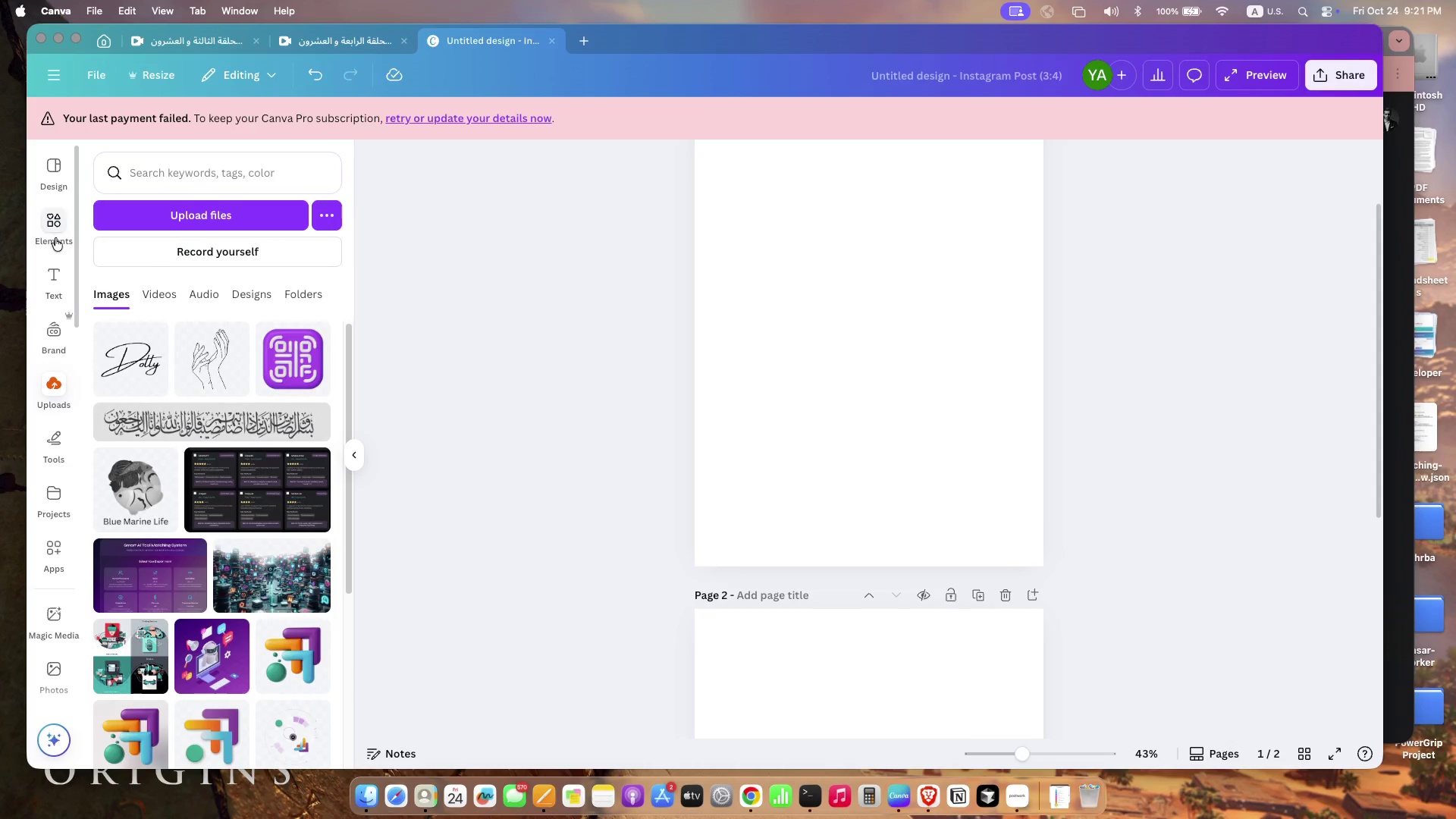 
left_click([56, 238])
 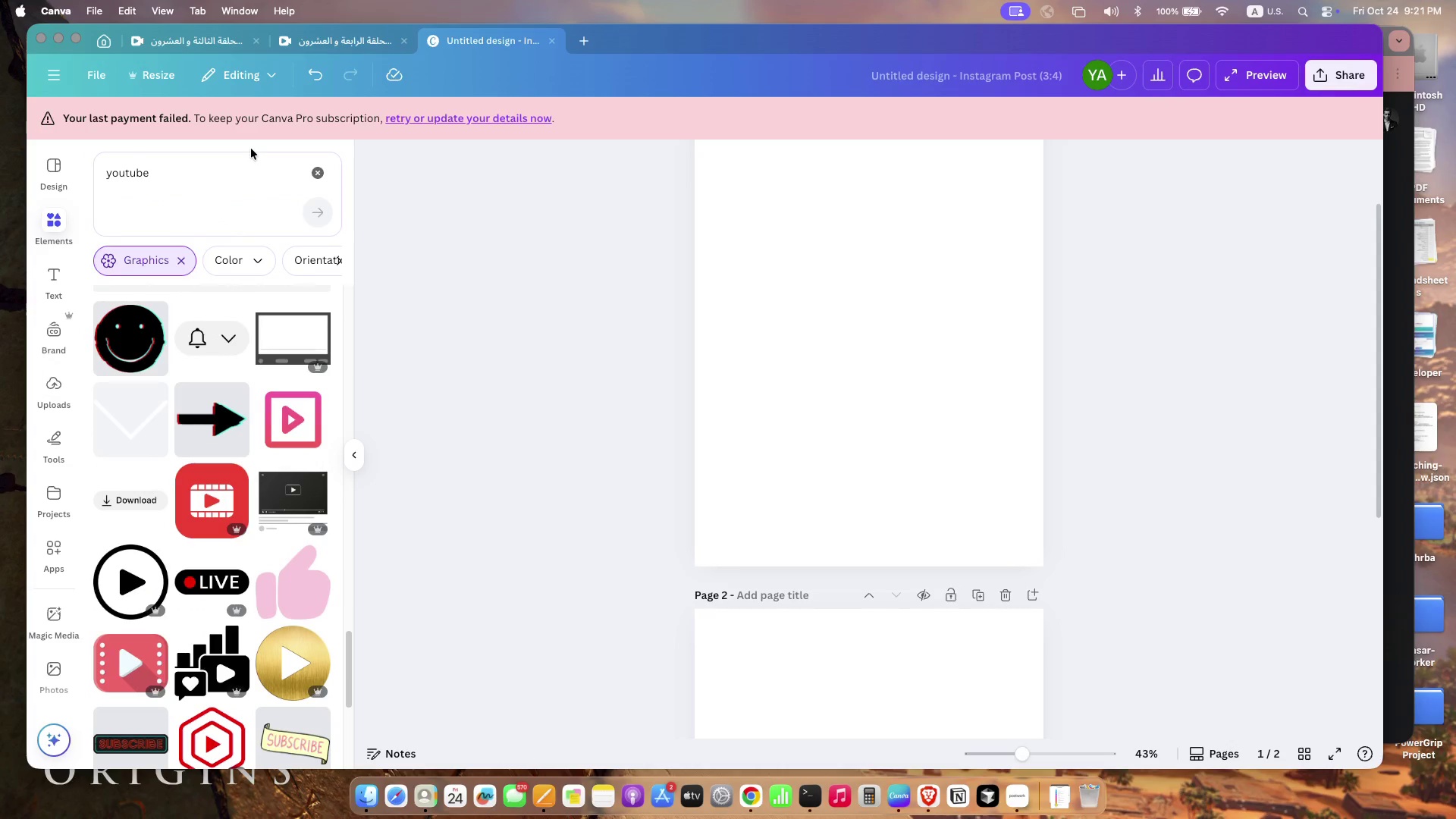 
double_click([217, 171])
 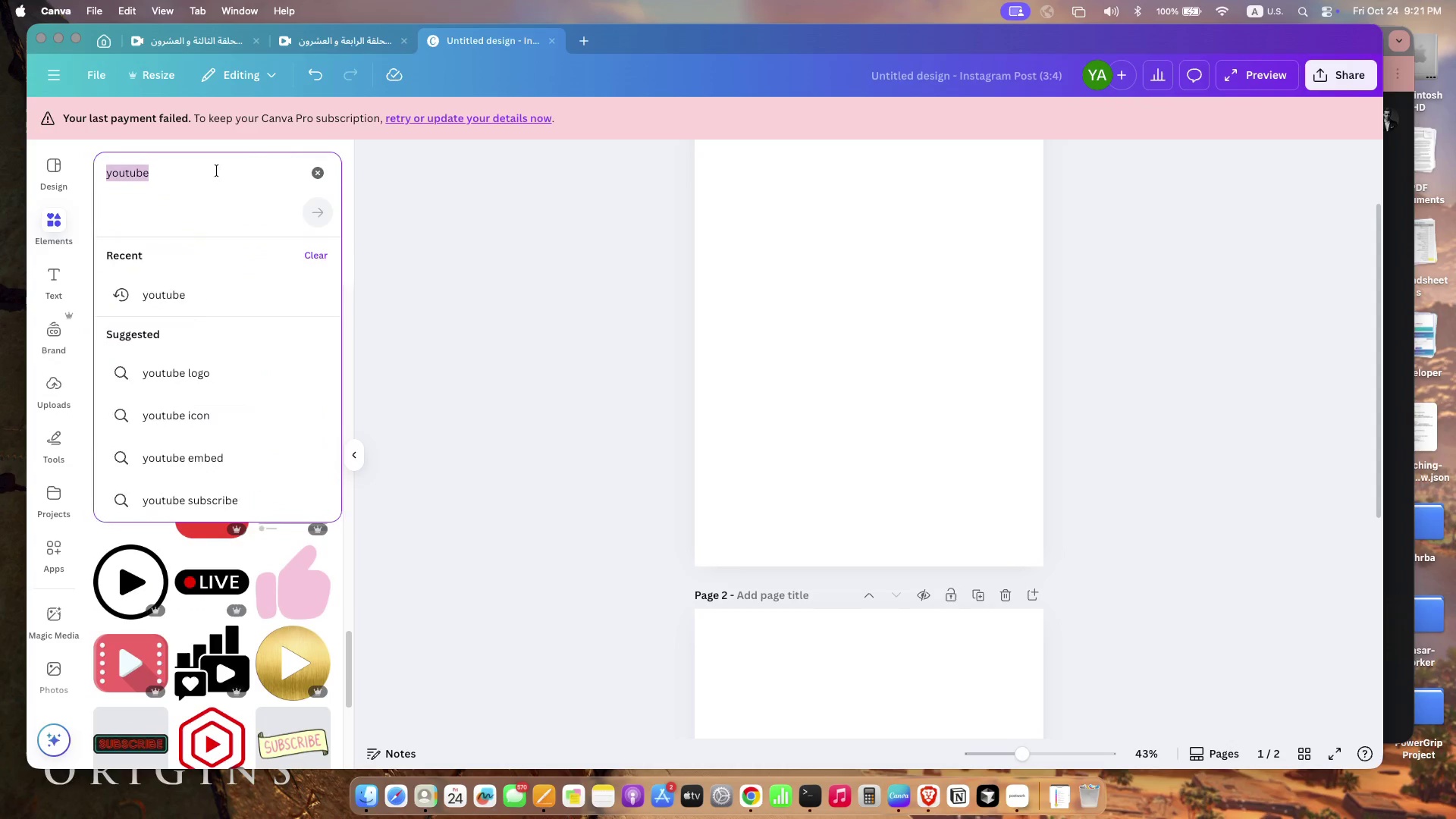 
triple_click([217, 171])
 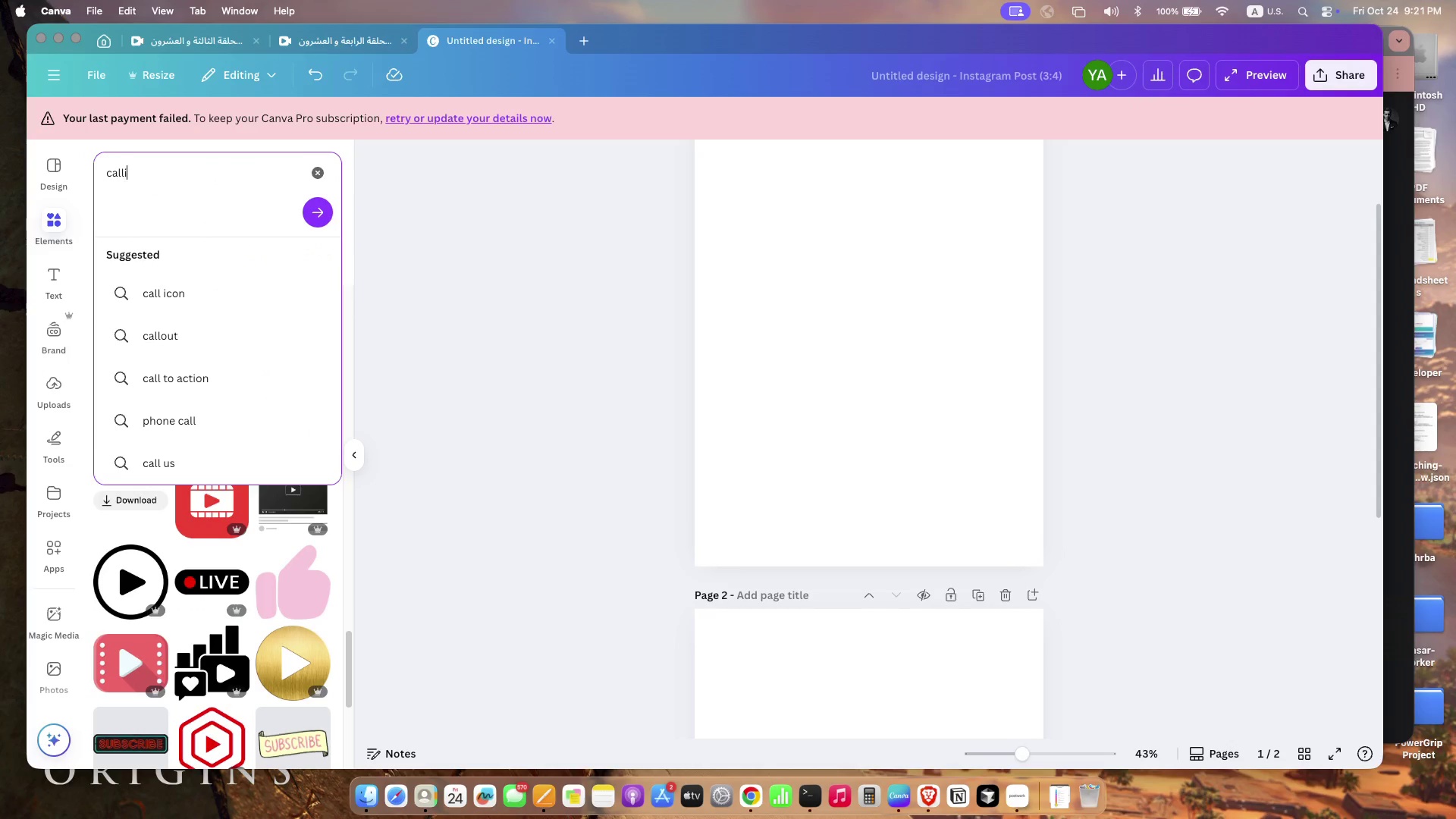 
type( )
key(Backspace)
type(callif)
key(Backspace)
type(graphy)
 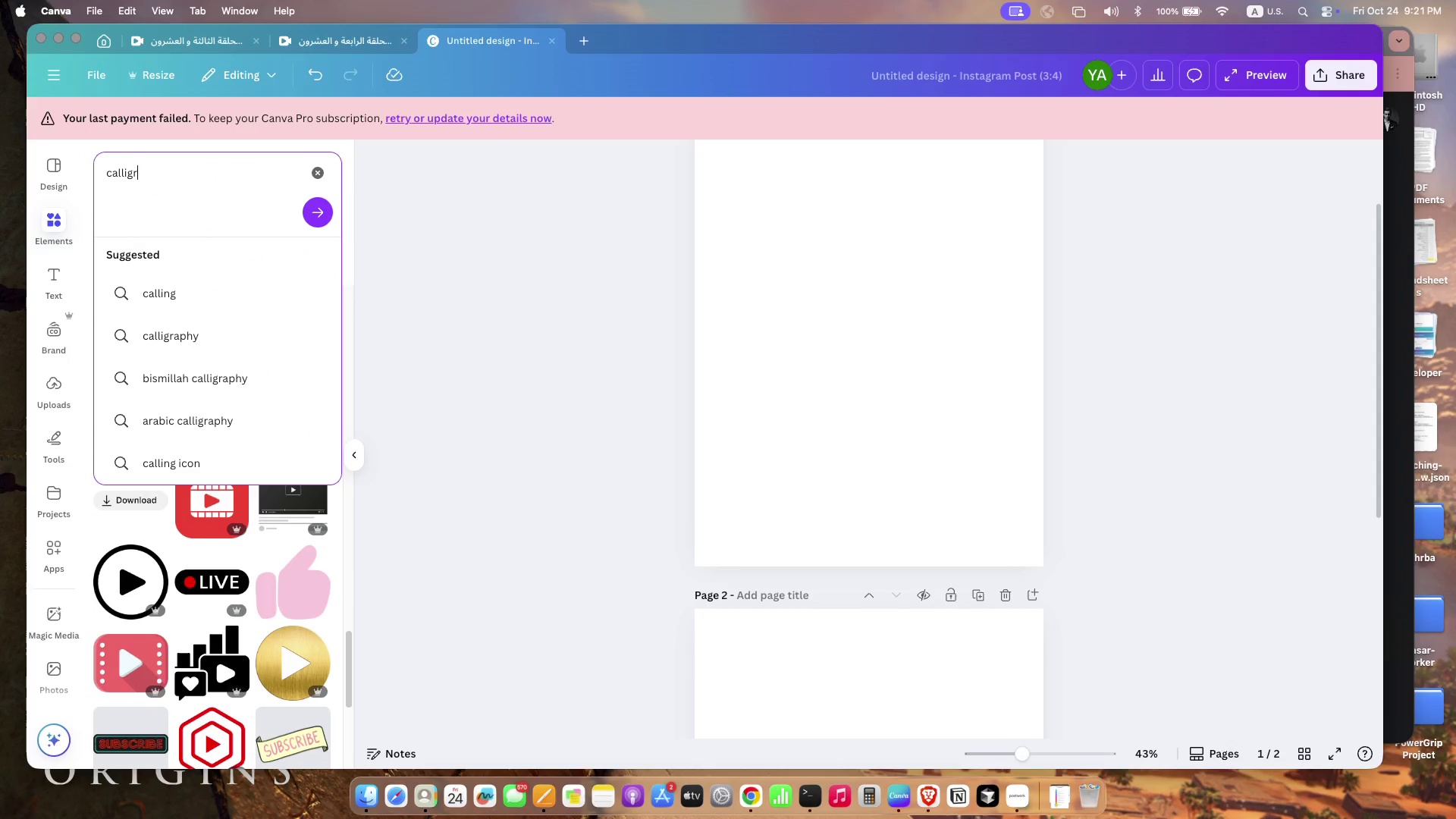 
key(Enter)
 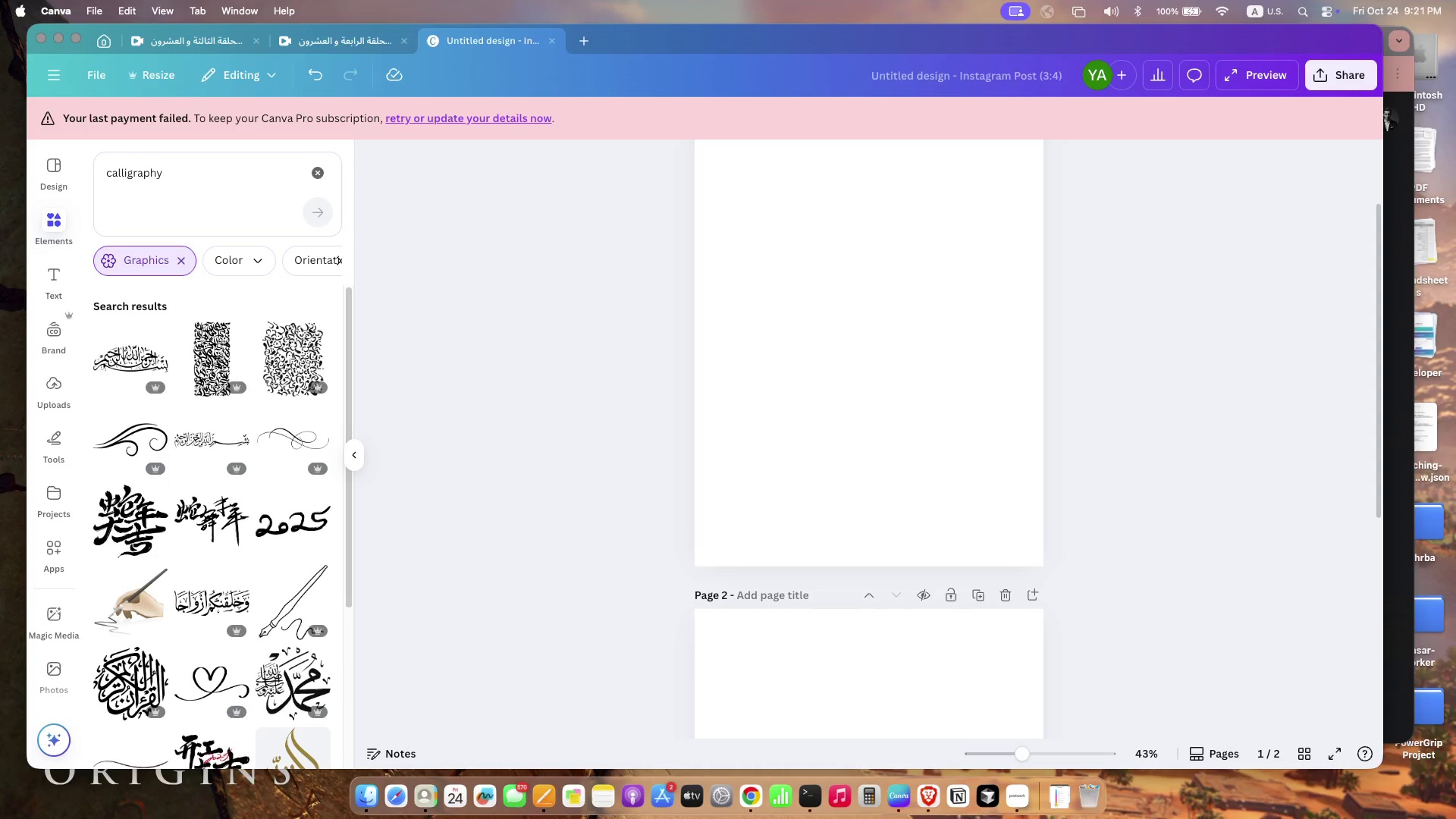 
wait(23.05)
 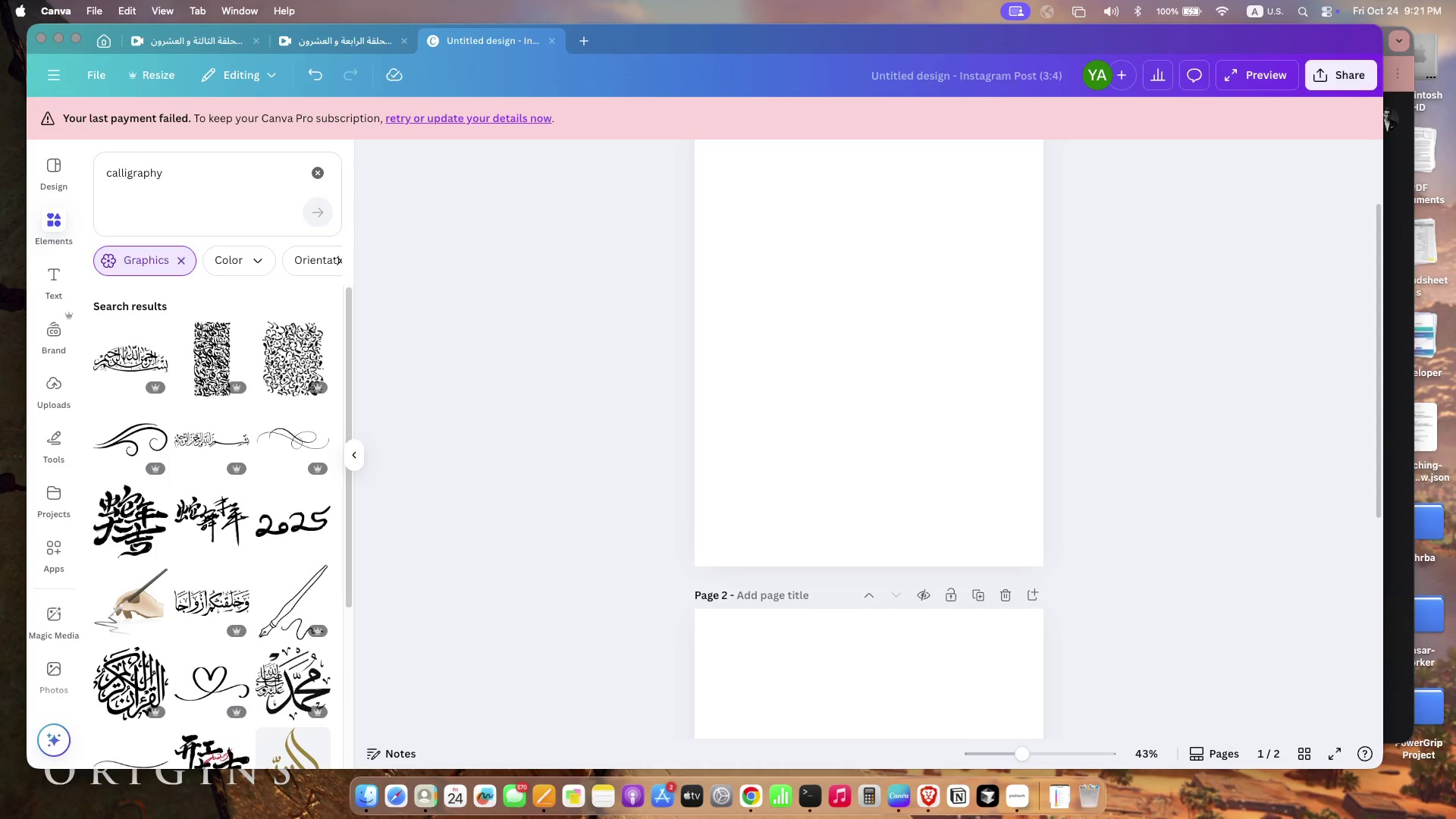 
scroll: coordinate [300, 434], scroll_direction: up, amount: 87.0
 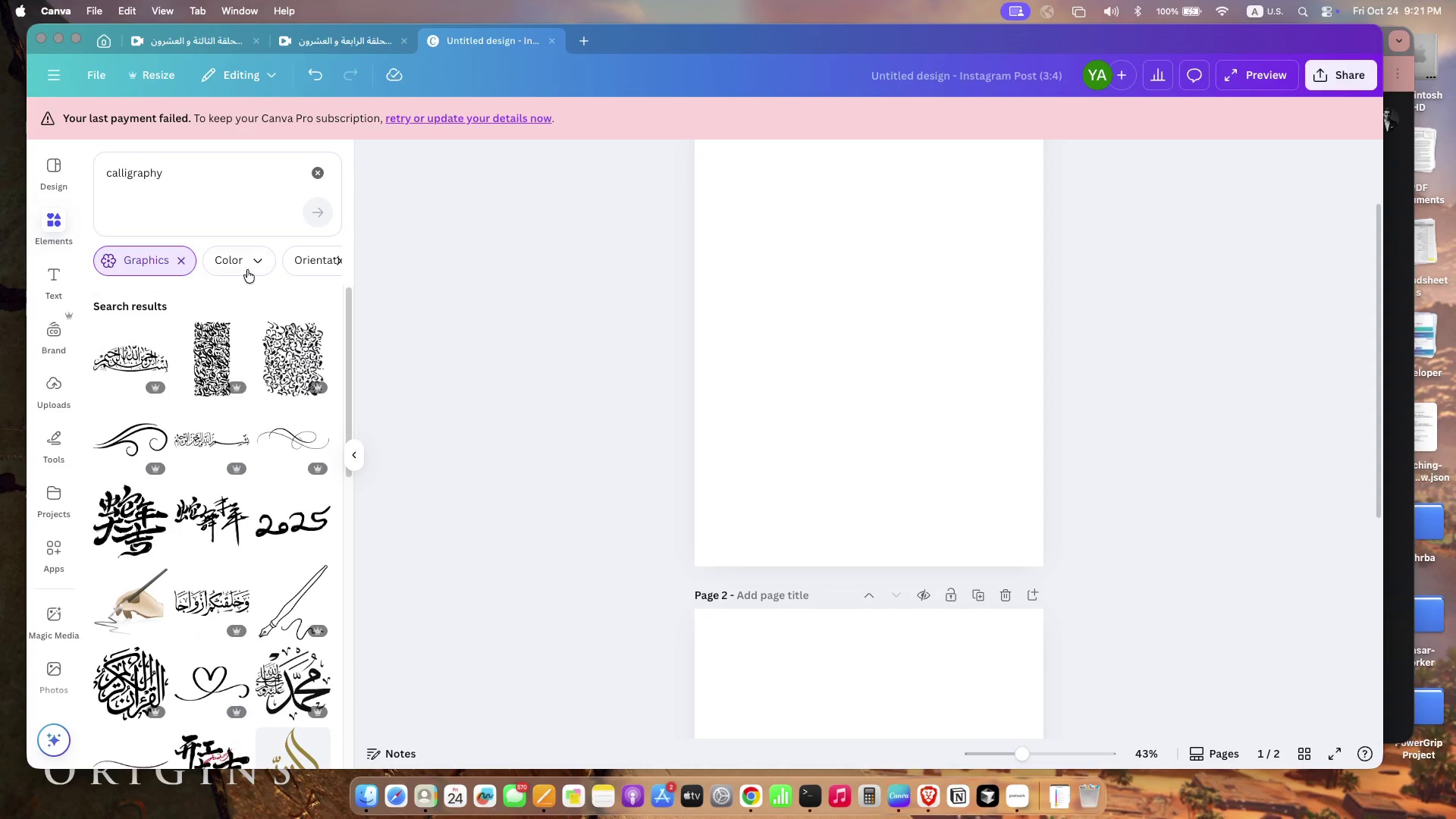 
left_click([252, 261])
 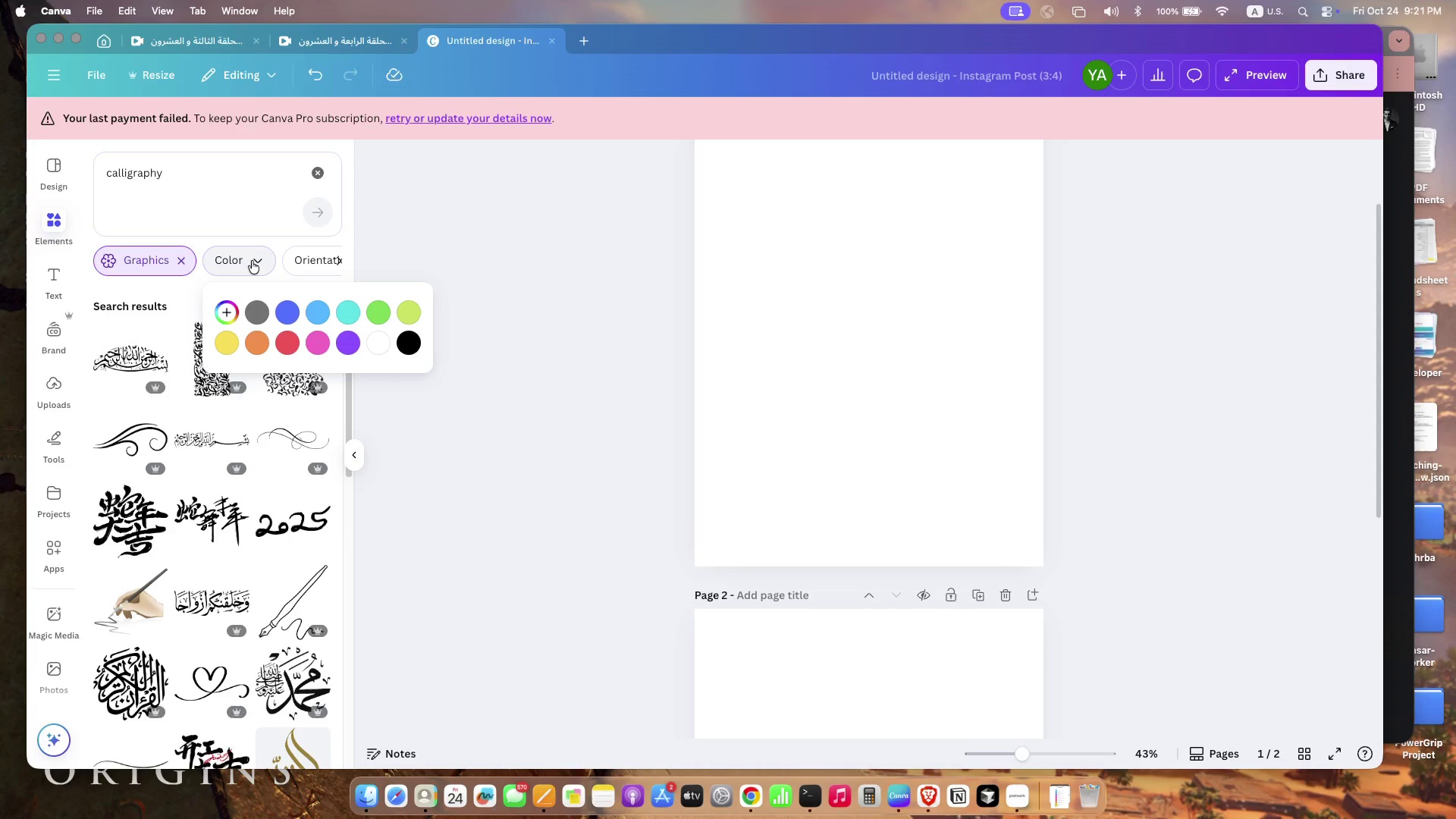 
left_click([320, 309])
 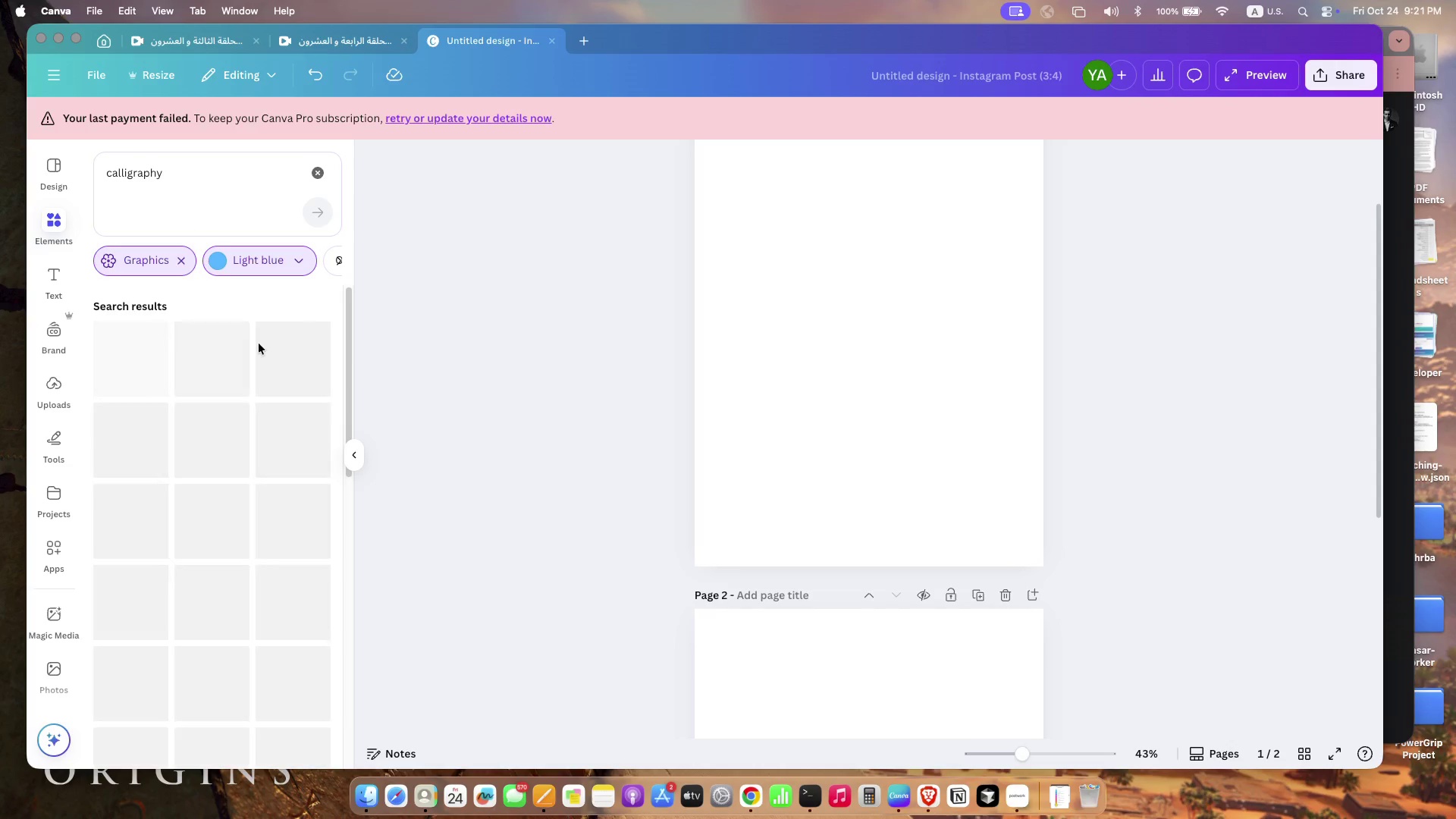 
scroll: coordinate [224, 634], scroll_direction: down, amount: 18.0
 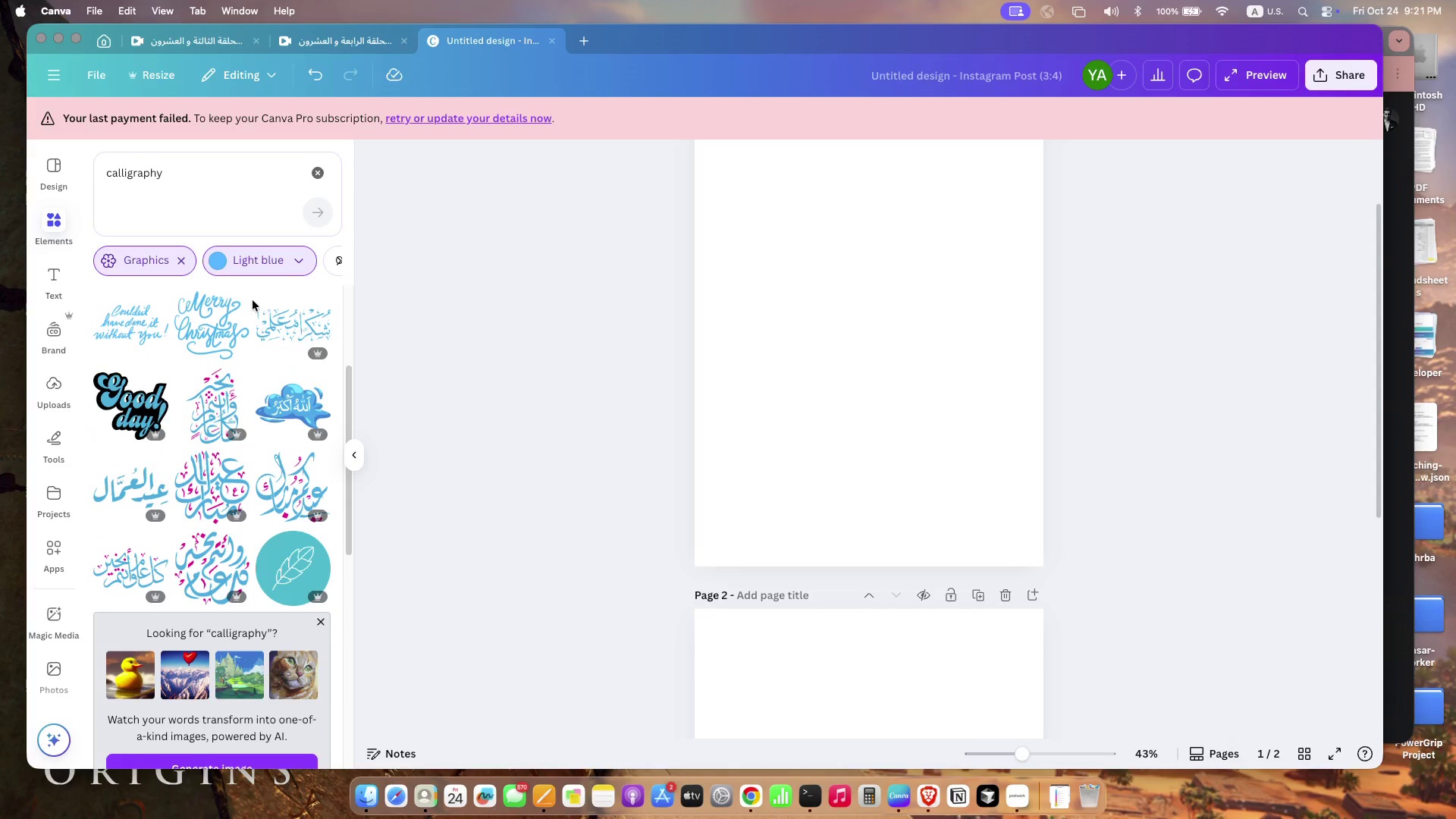 
left_click([297, 267])
 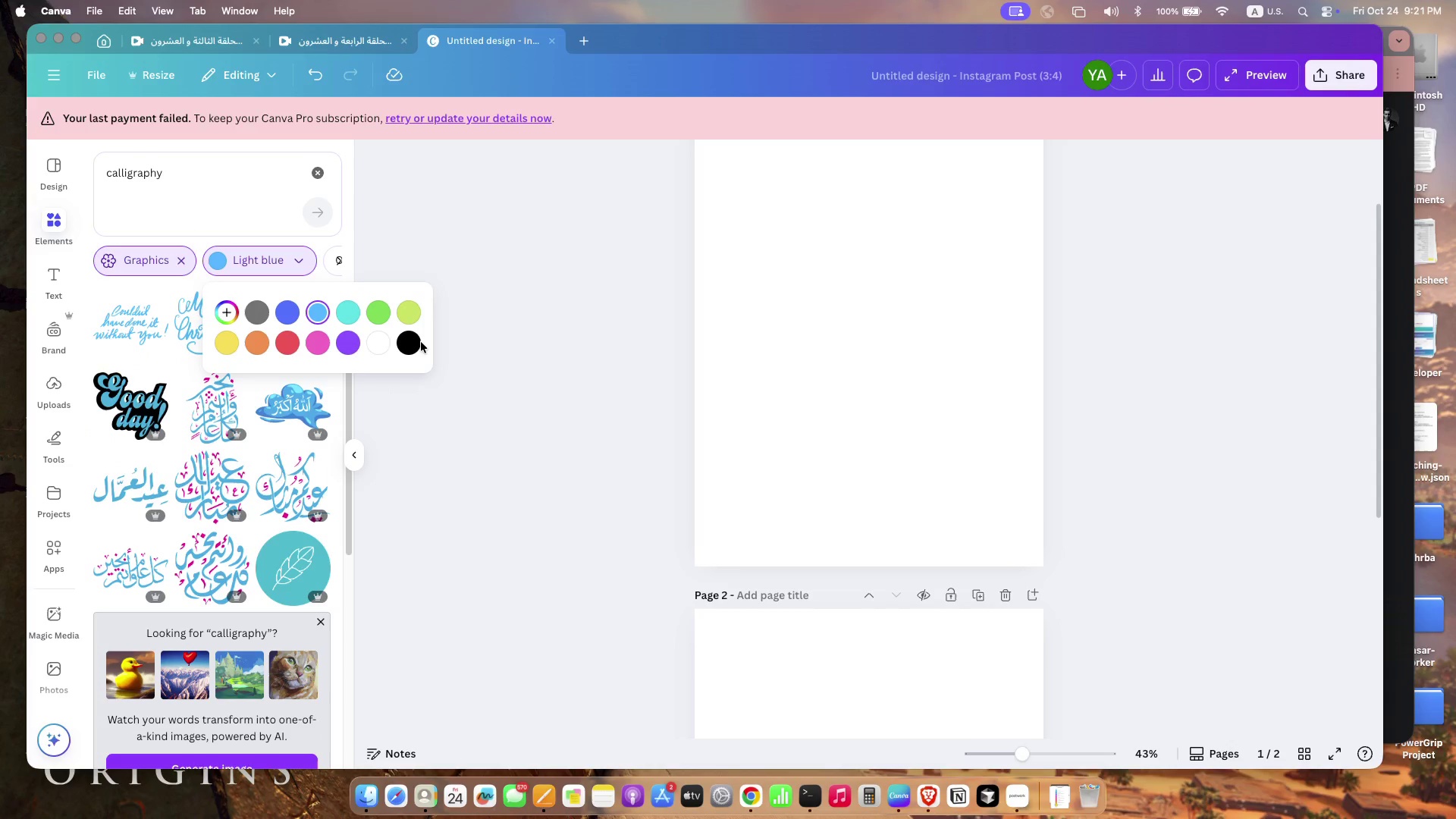 
left_click([414, 342])
 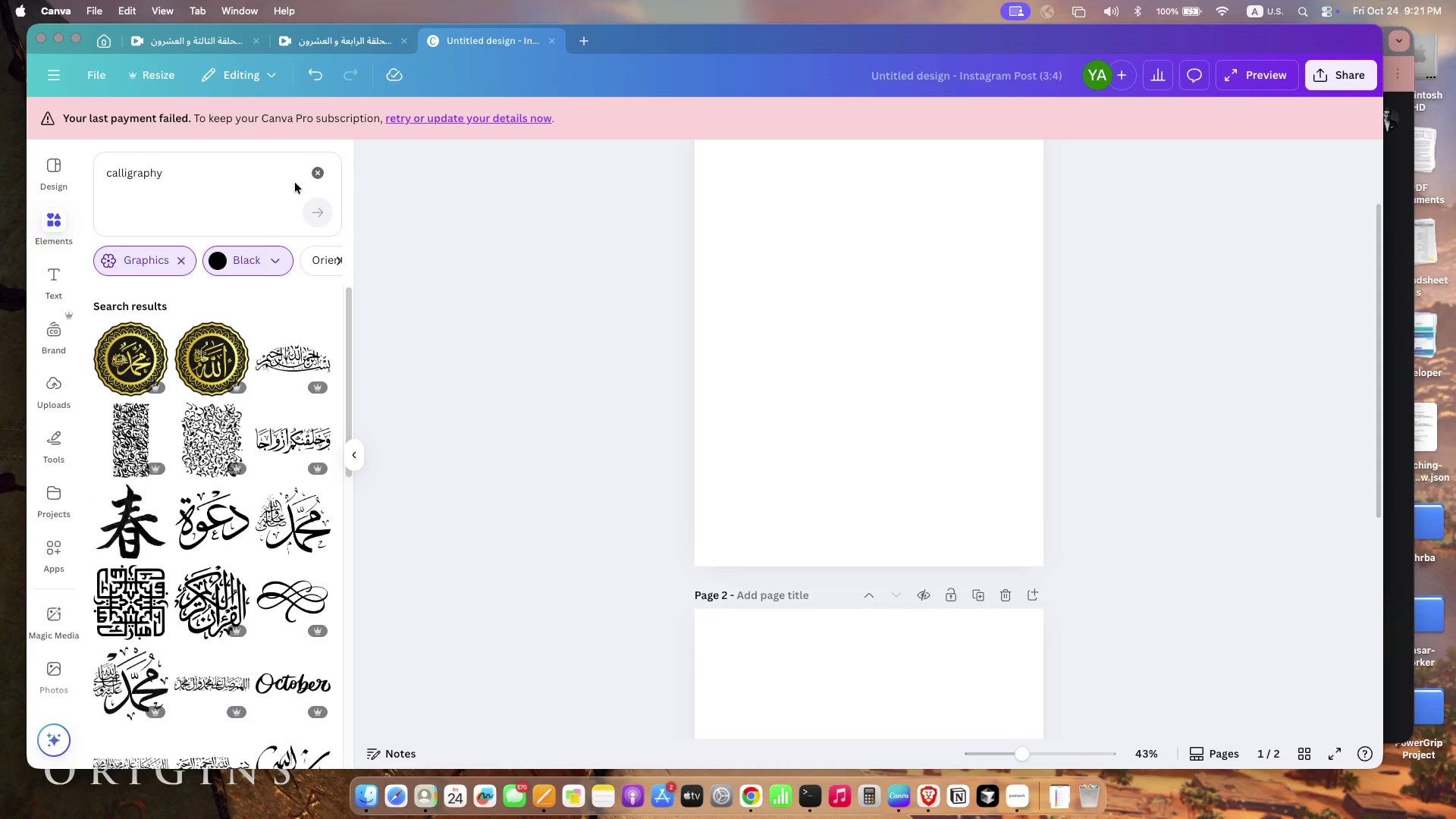 
left_click([312, 173])
 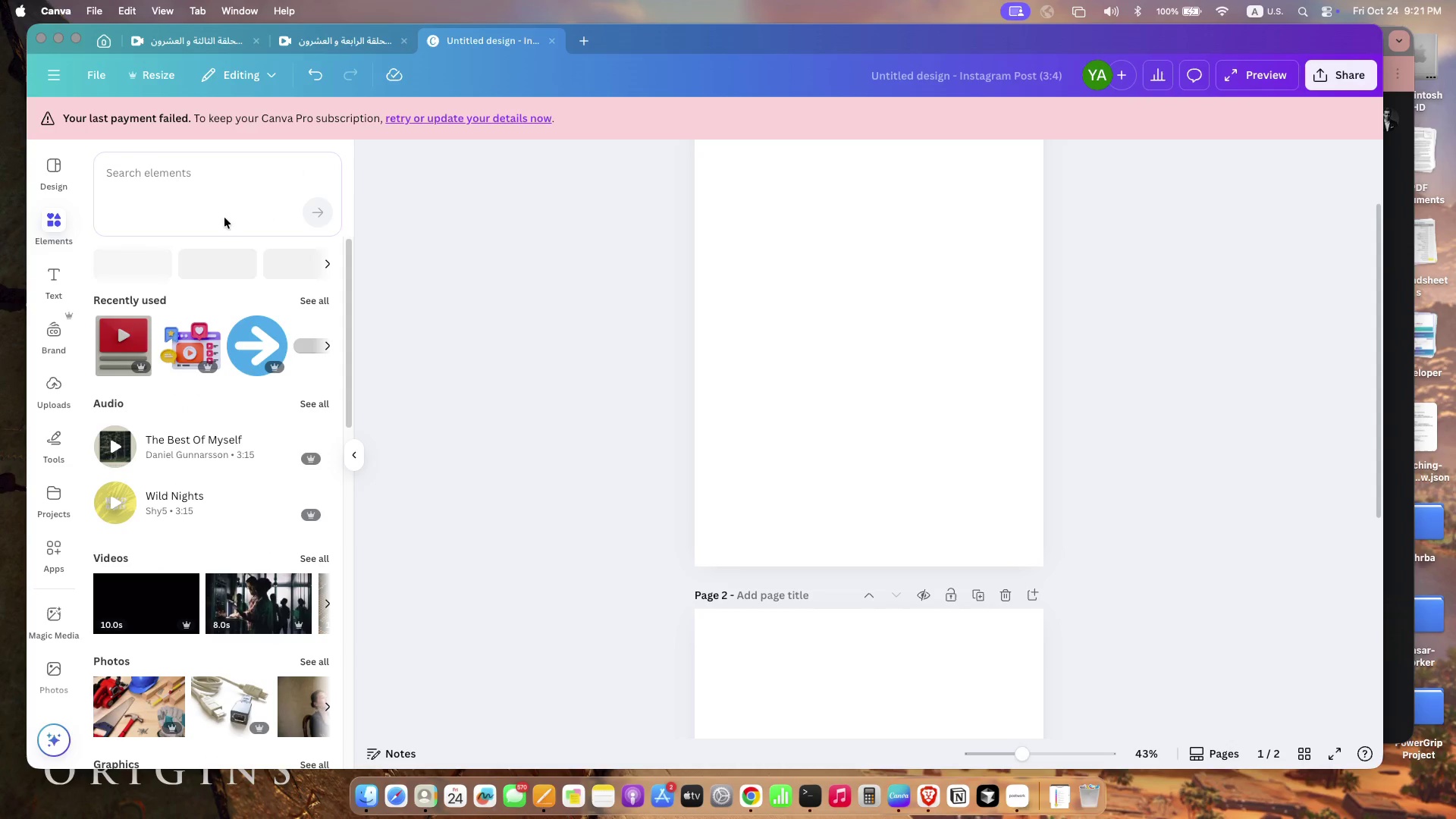 
left_click([171, 174])
 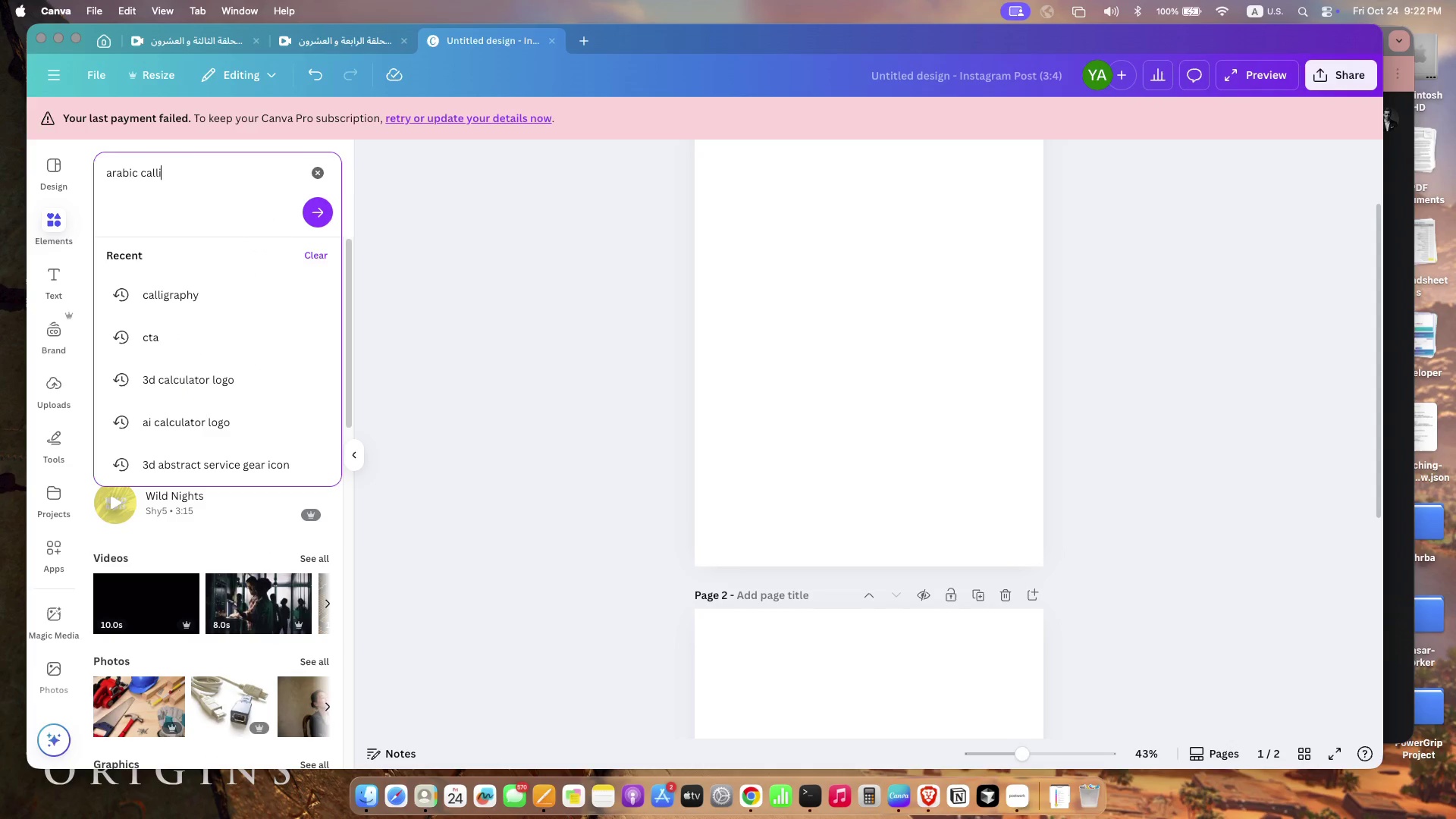 
type(ca)
key(Backspace)
key(Backspace)
type(arabic calligraphy)
 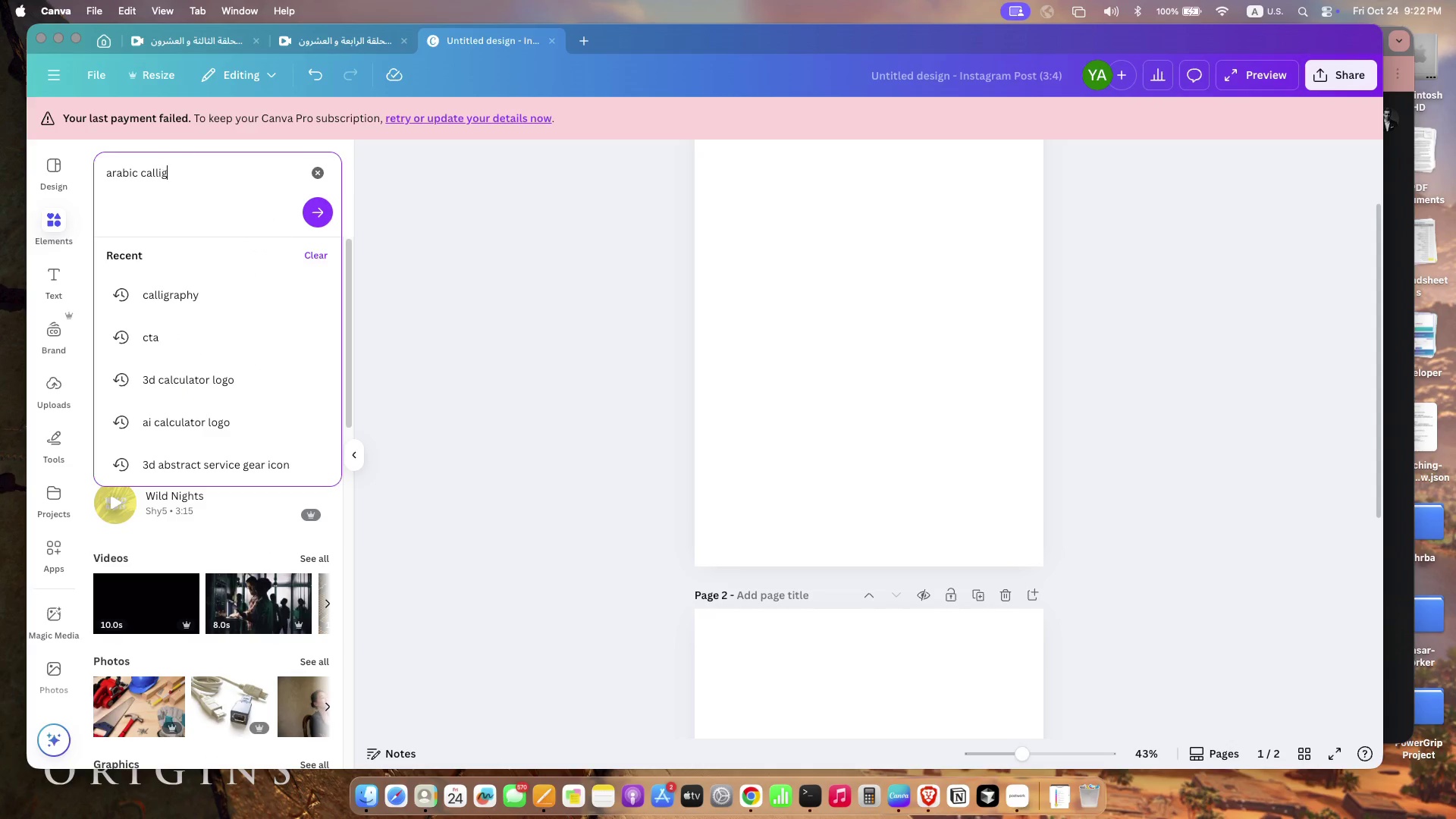 
key(Enter)
 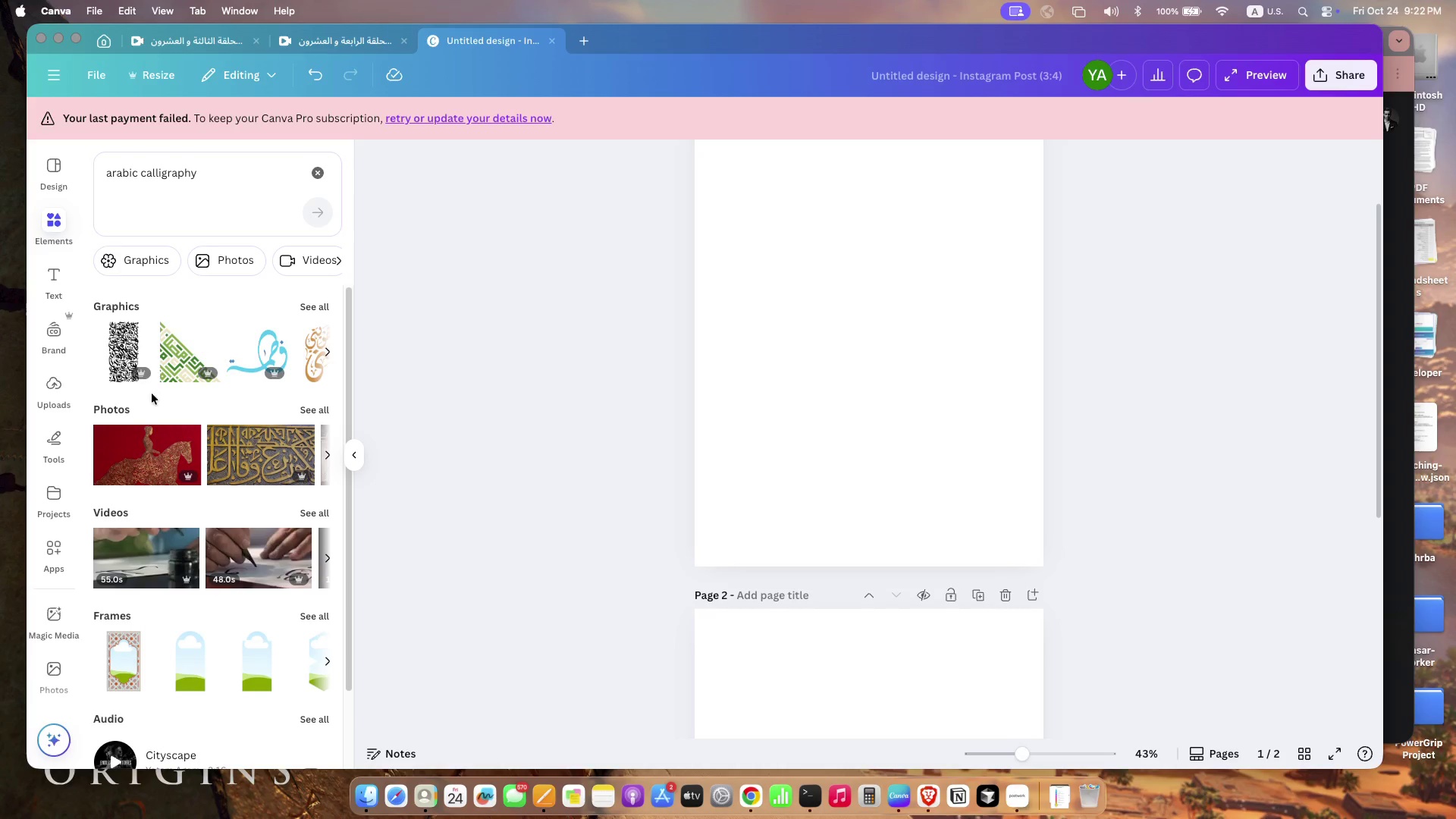 
left_click([119, 410])
 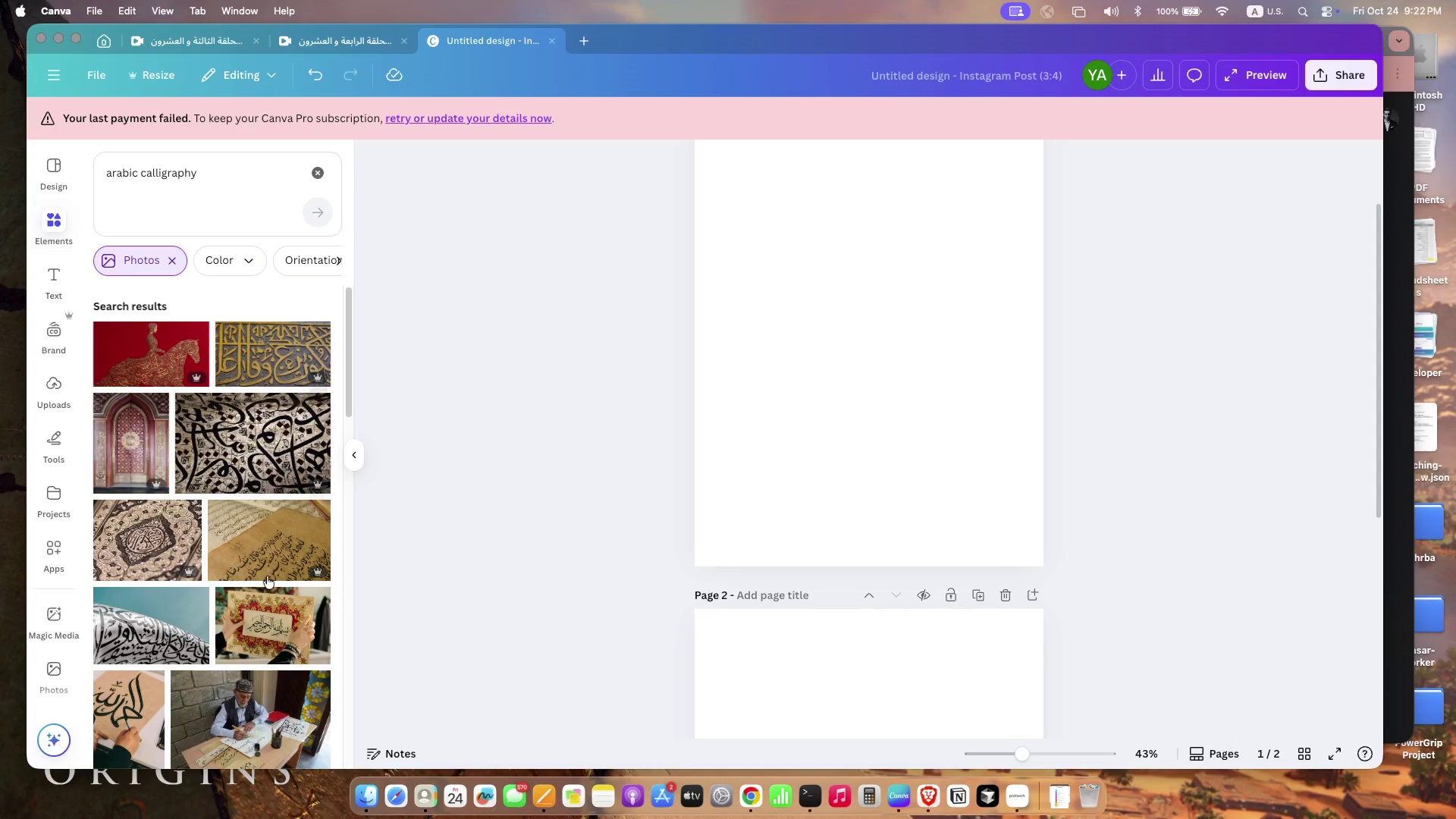 
scroll: coordinate [234, 591], scroll_direction: down, amount: 156.0
 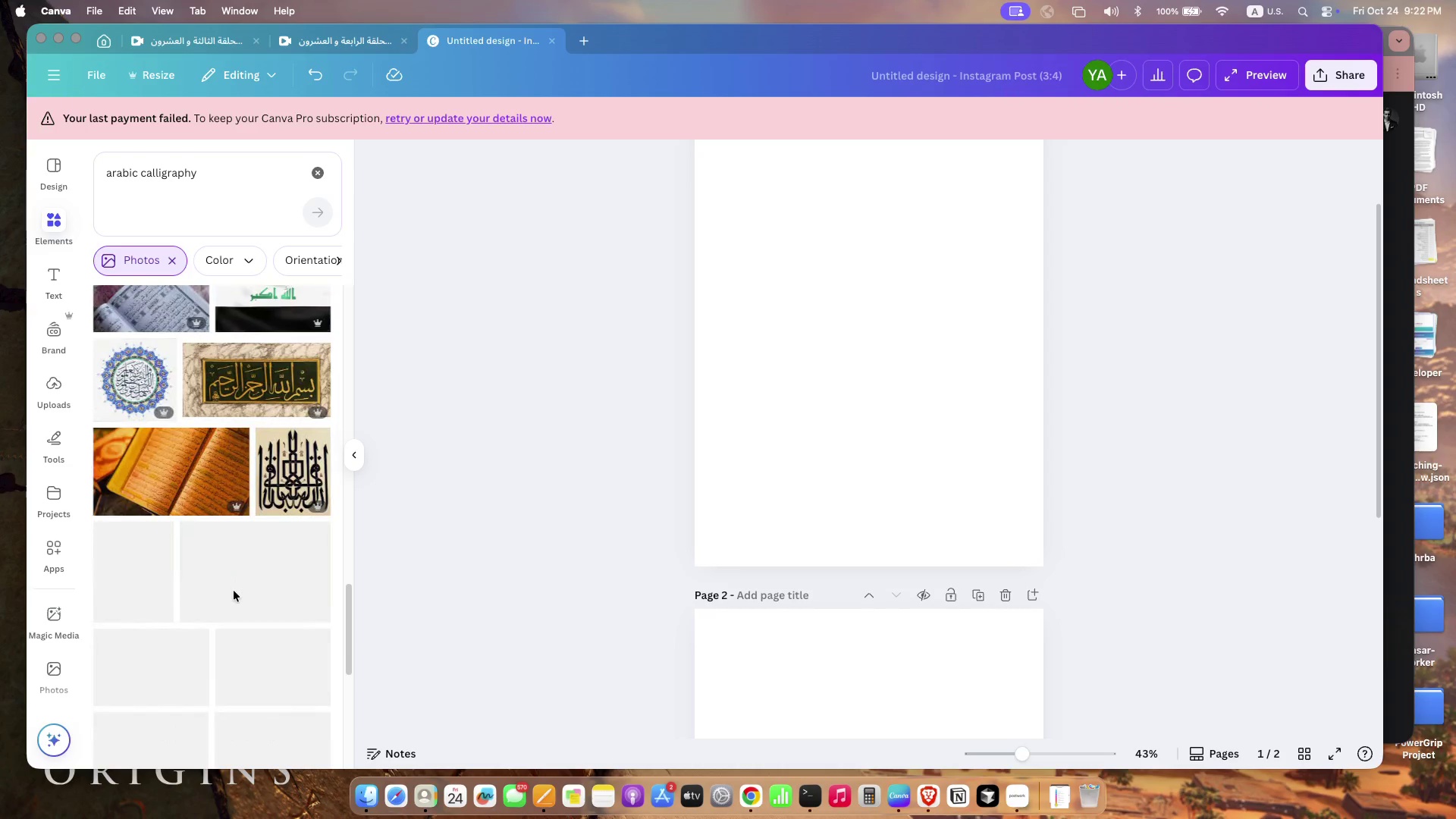 
left_click([237, 185])
 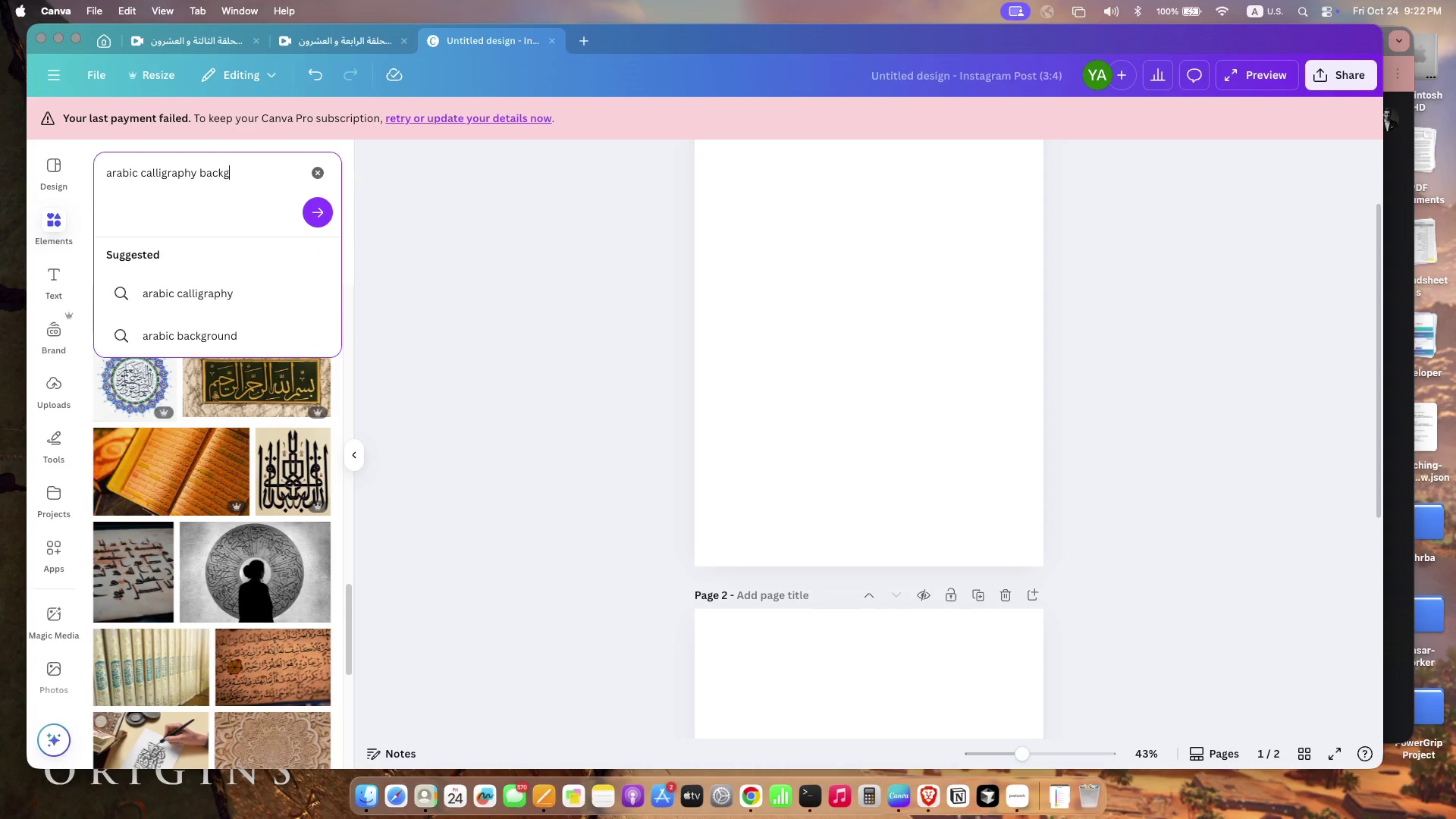 
type( background)
 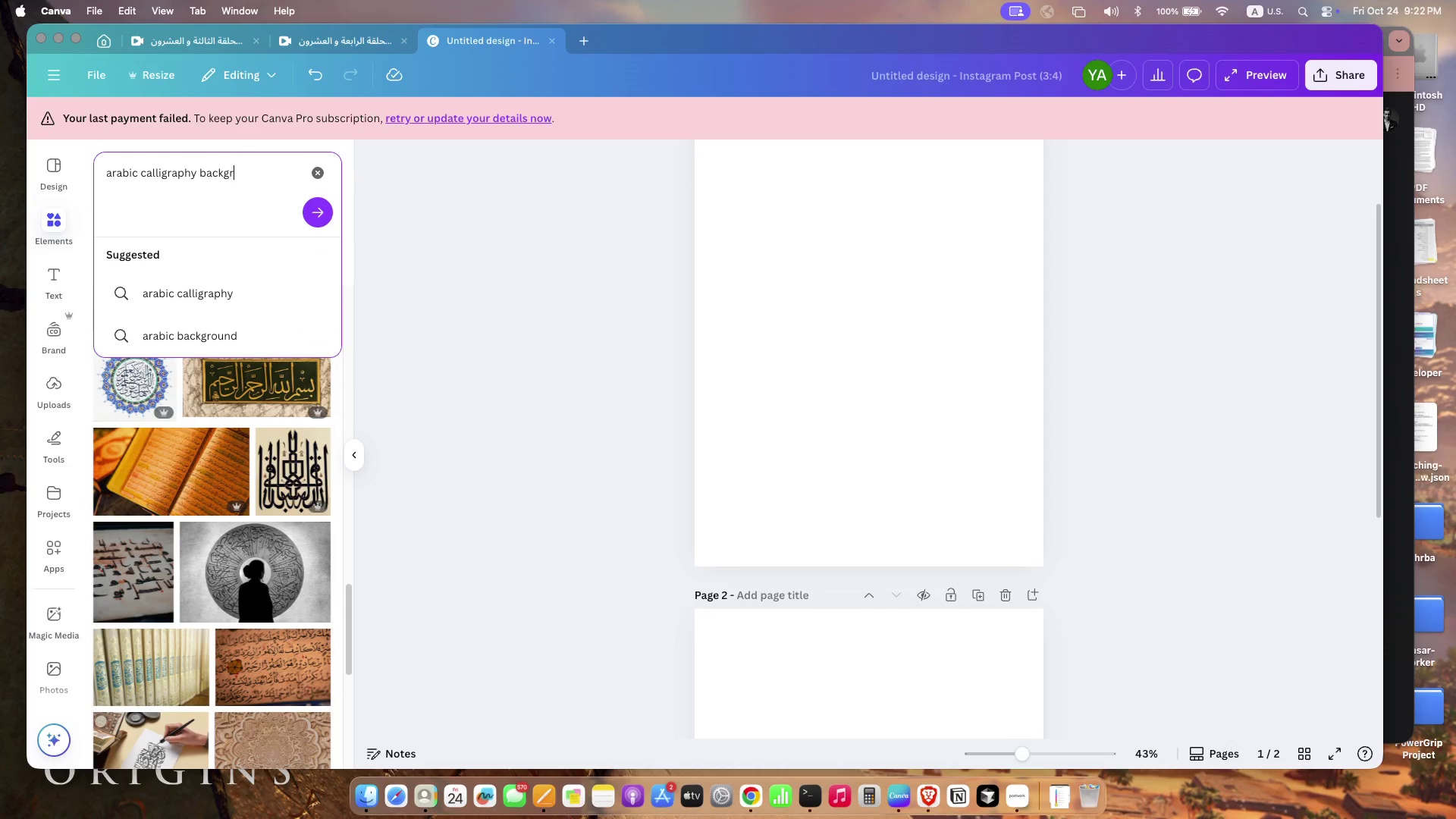 
key(Enter)
 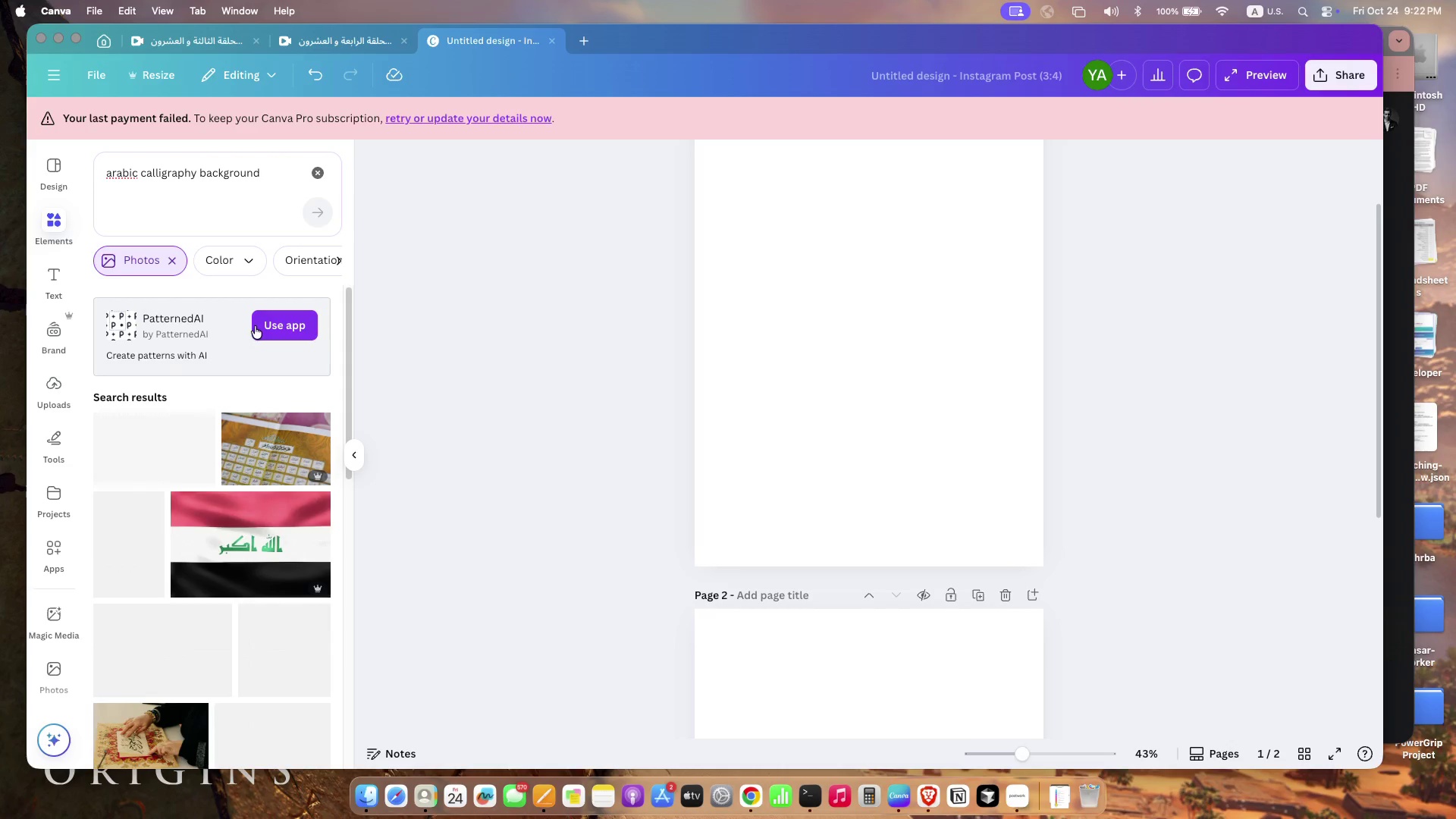 
scroll: coordinate [234, 665], scroll_direction: down, amount: 236.0
 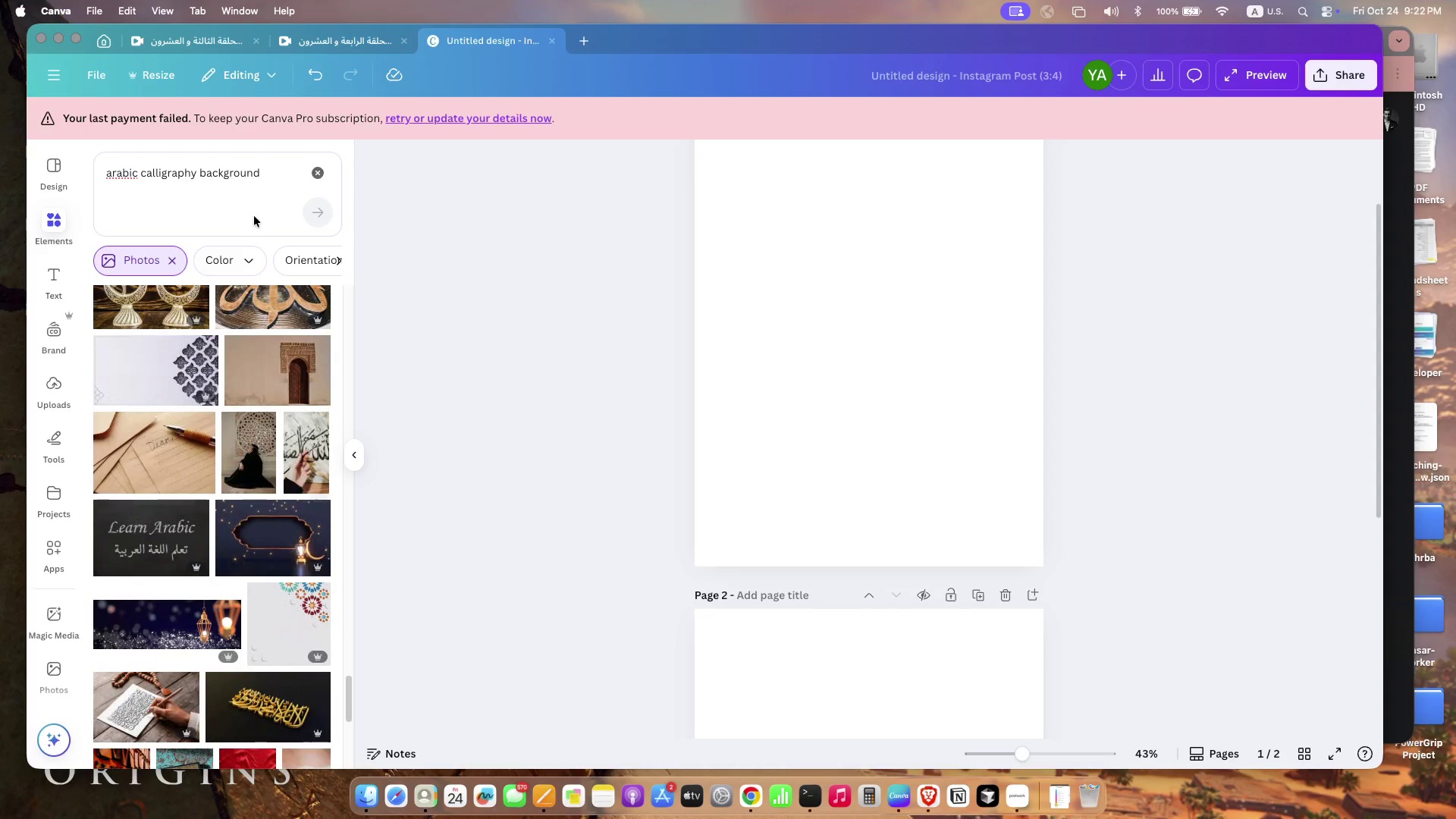 
double_click([253, 174])
 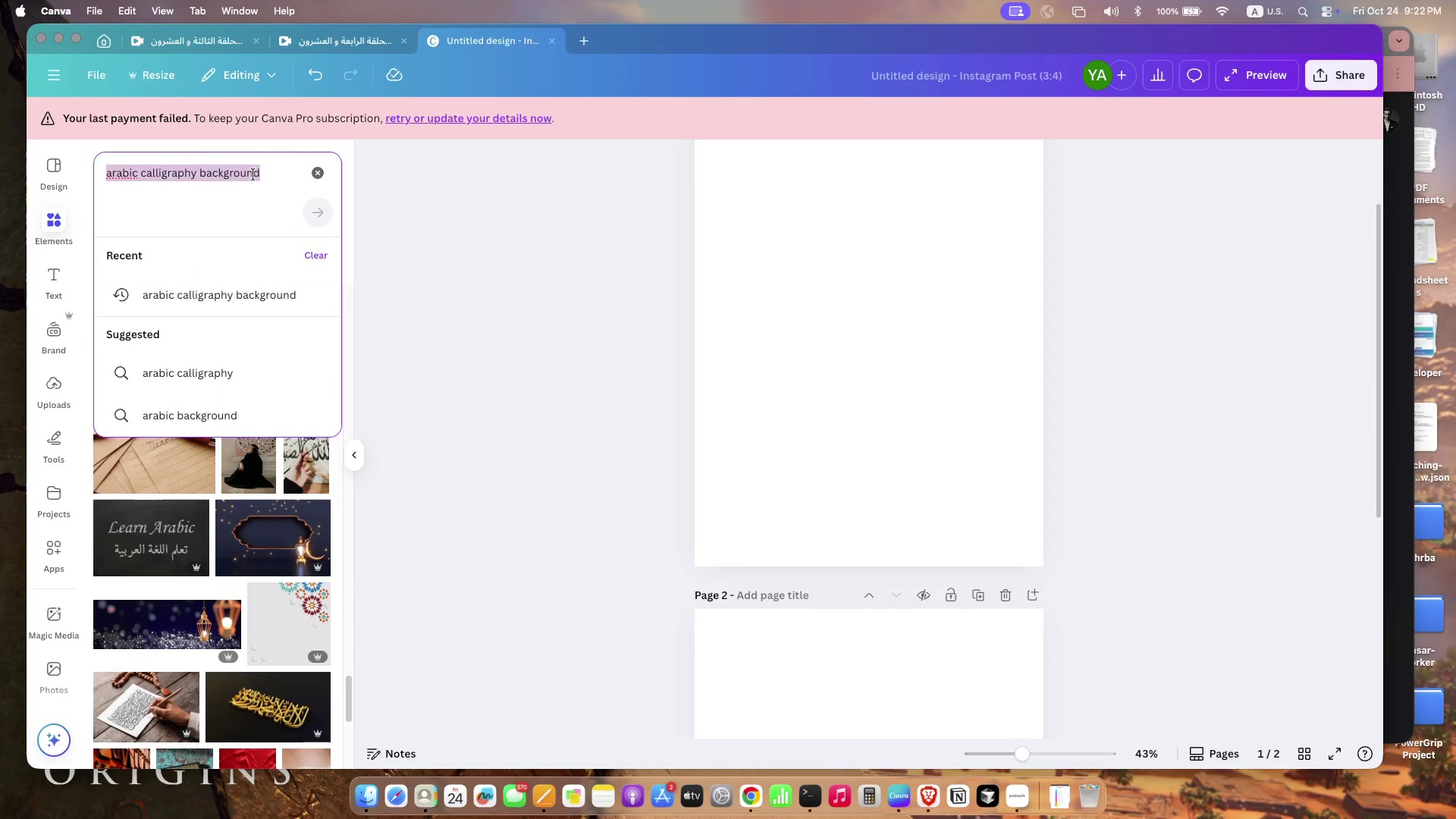 
triple_click([253, 174])
 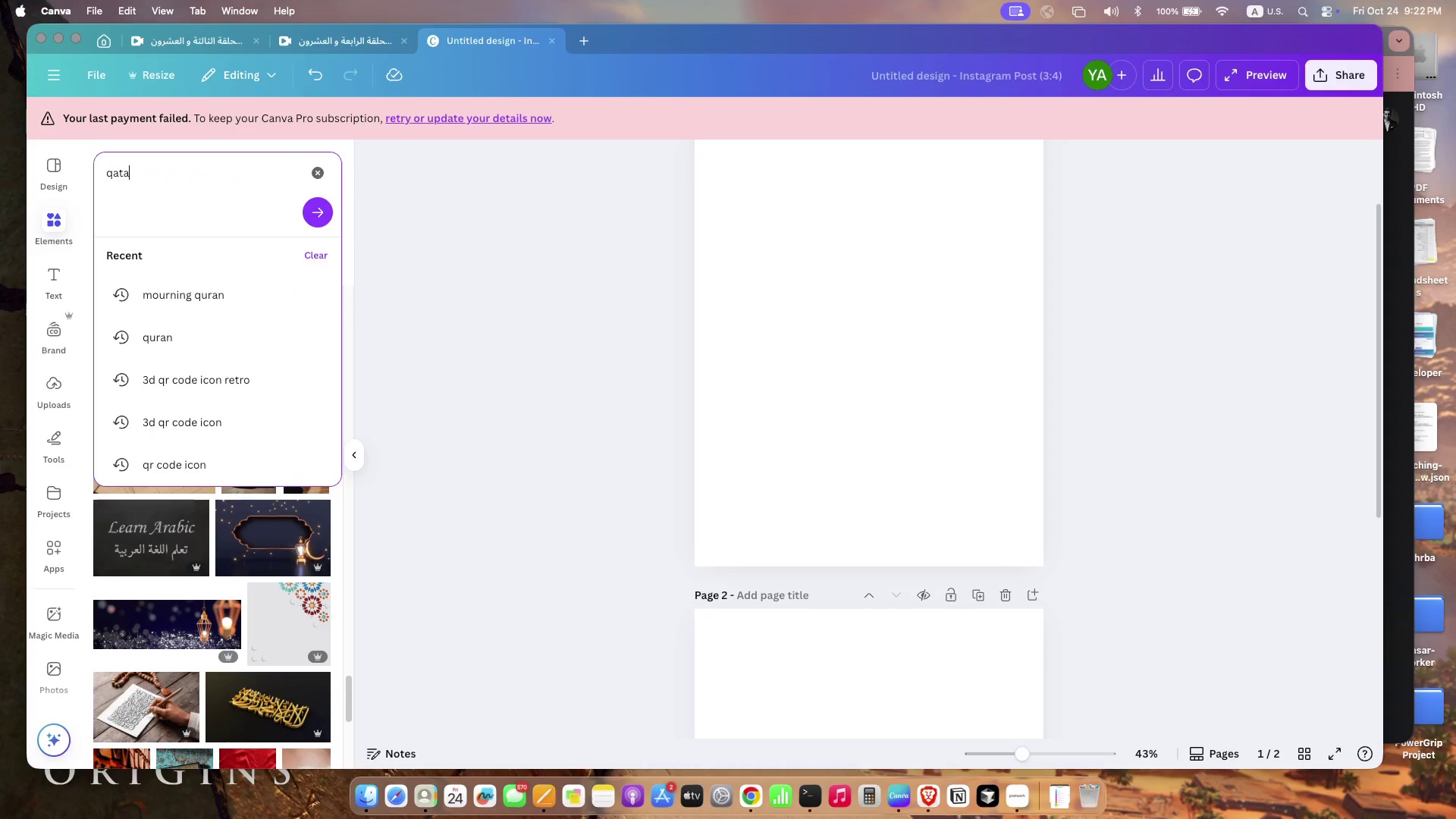 
type(qatar)
 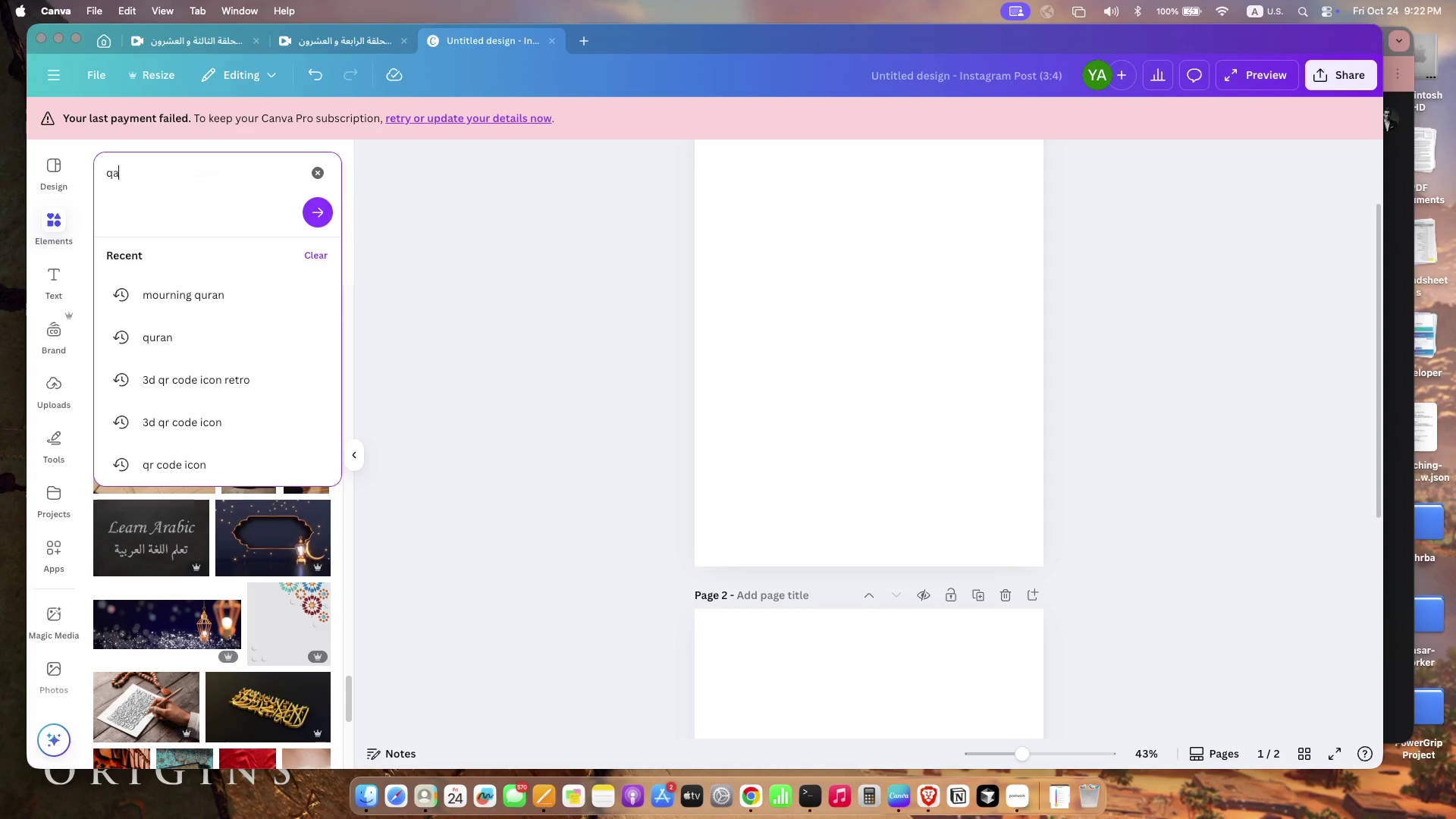 
key(Enter)
 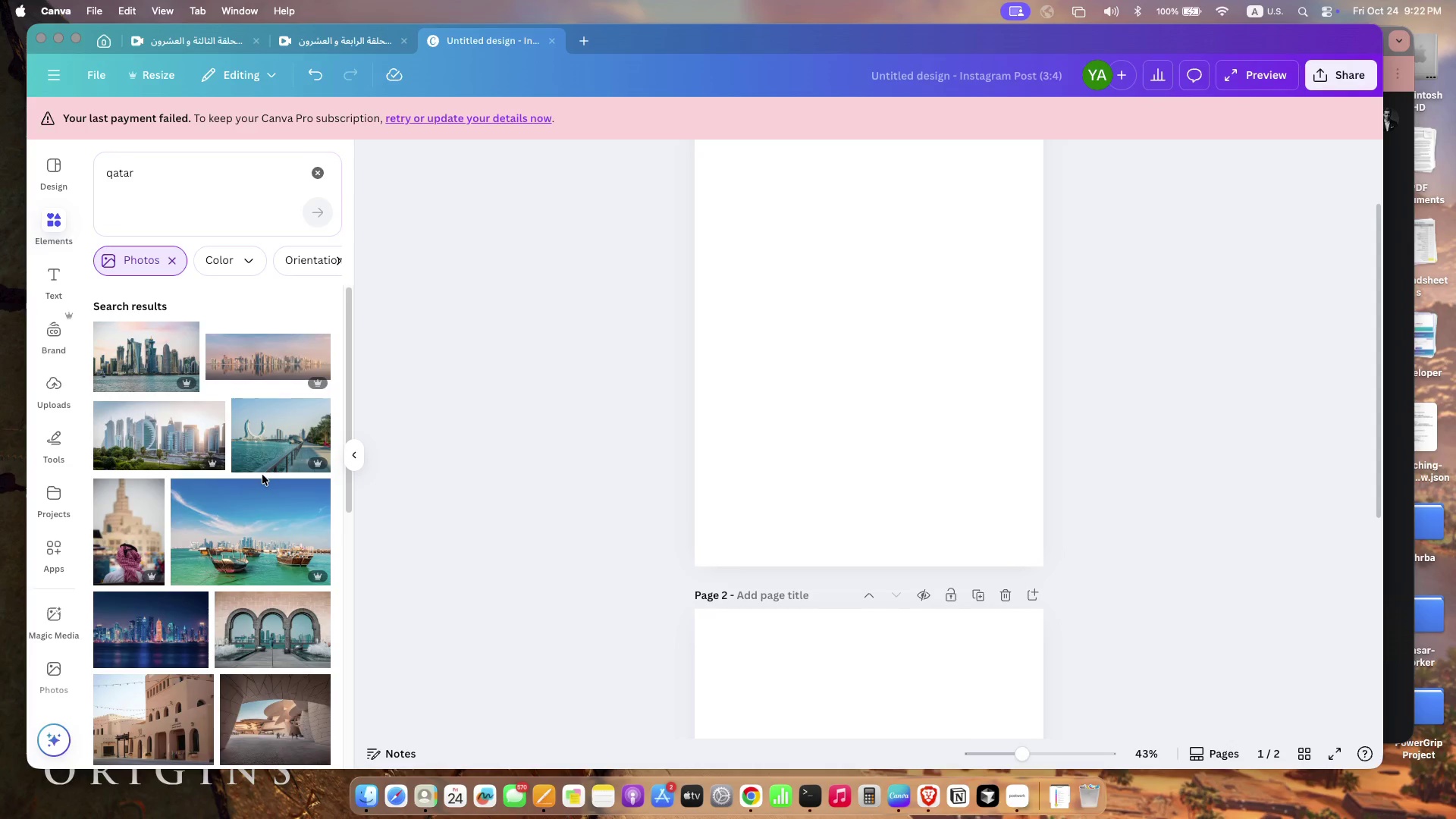 
scroll: coordinate [262, 475], scroll_direction: down, amount: 26.0
 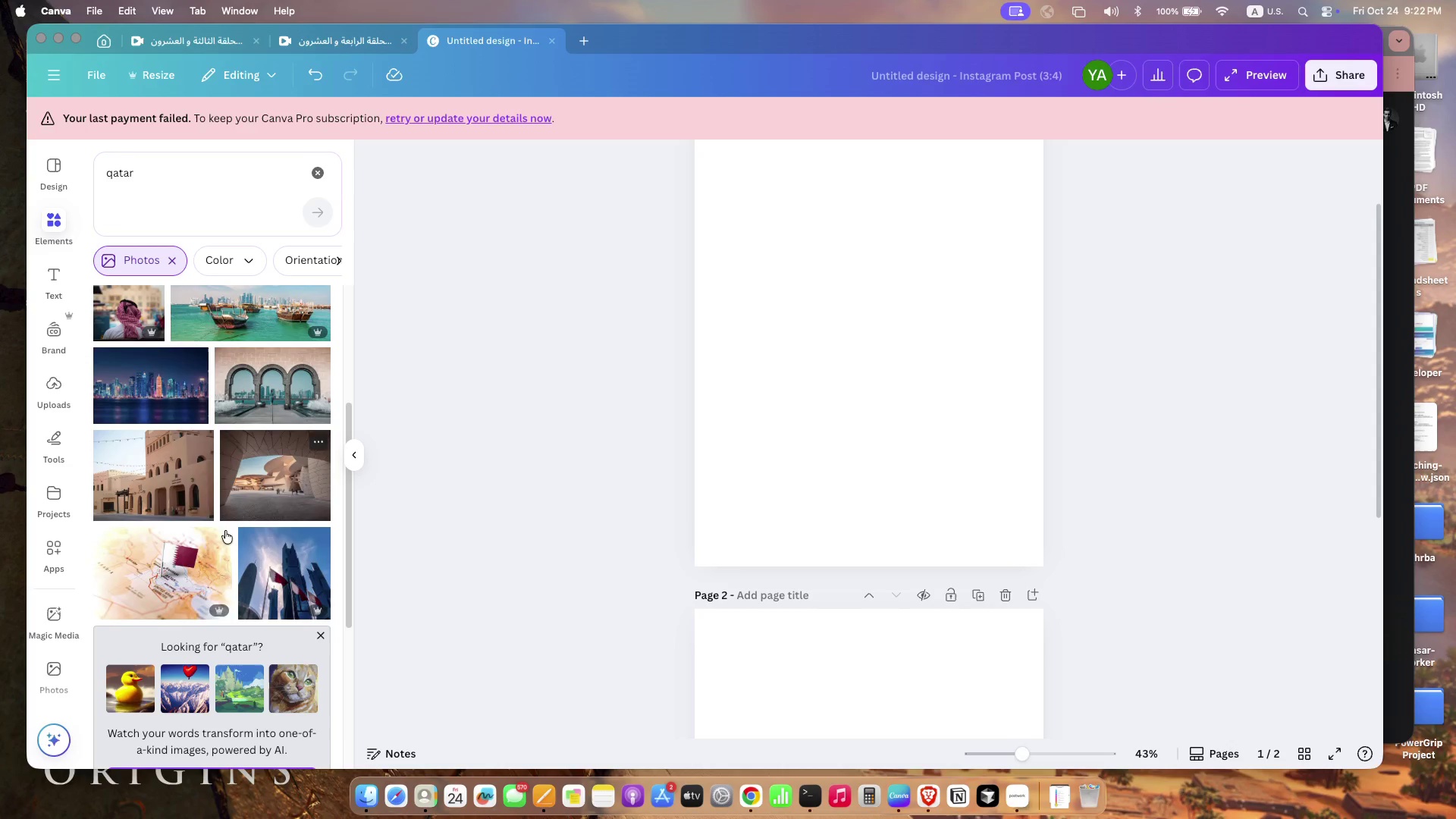 
left_click([170, 477])
 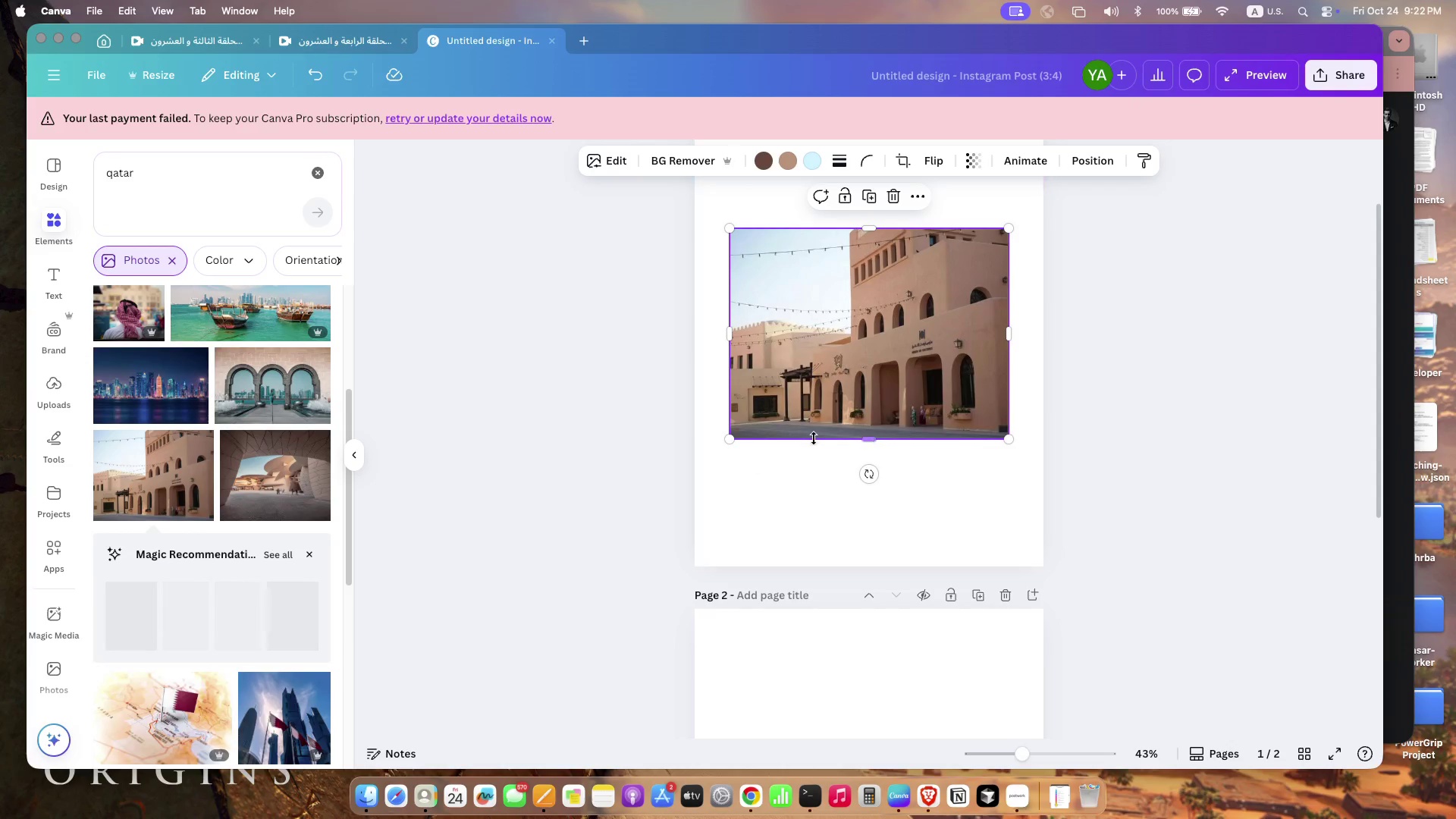 
left_click_drag(start_coordinate=[727, 440], to_coordinate=[626, 530])
 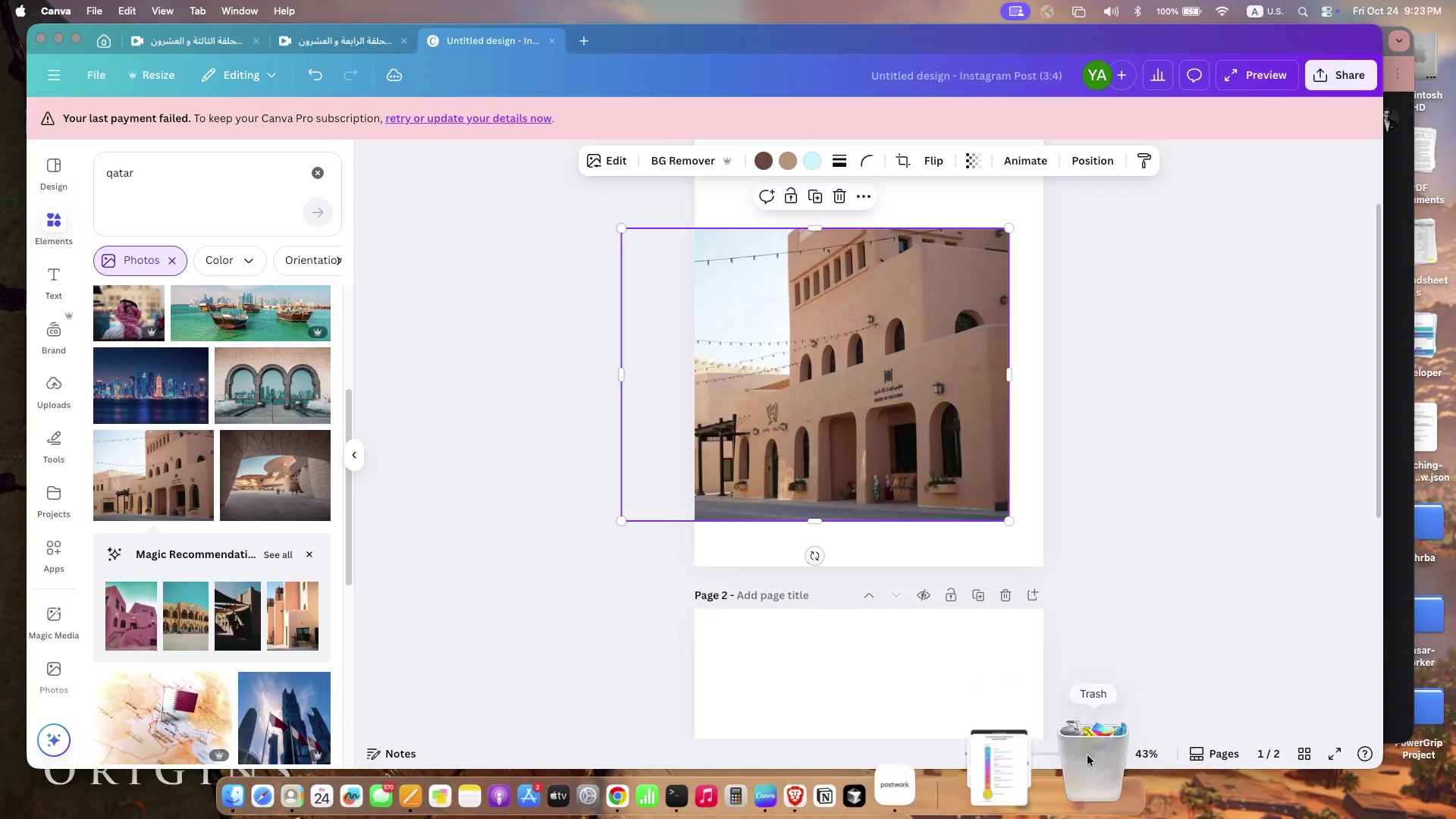 
left_click_drag(start_coordinate=[1019, 755], to_coordinate=[1046, 754])
 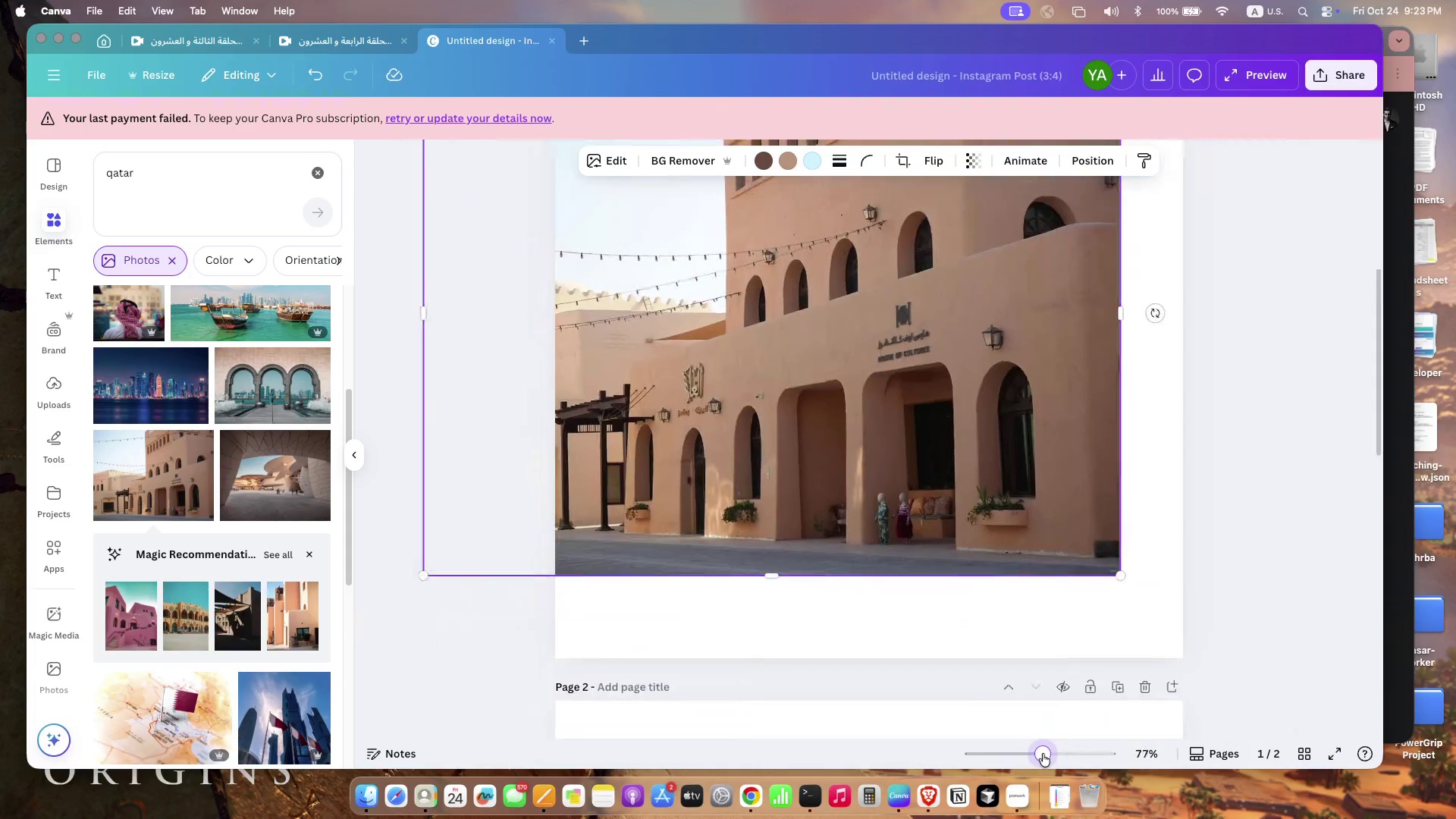 
scroll: coordinate [966, 479], scroll_direction: up, amount: 27.0
 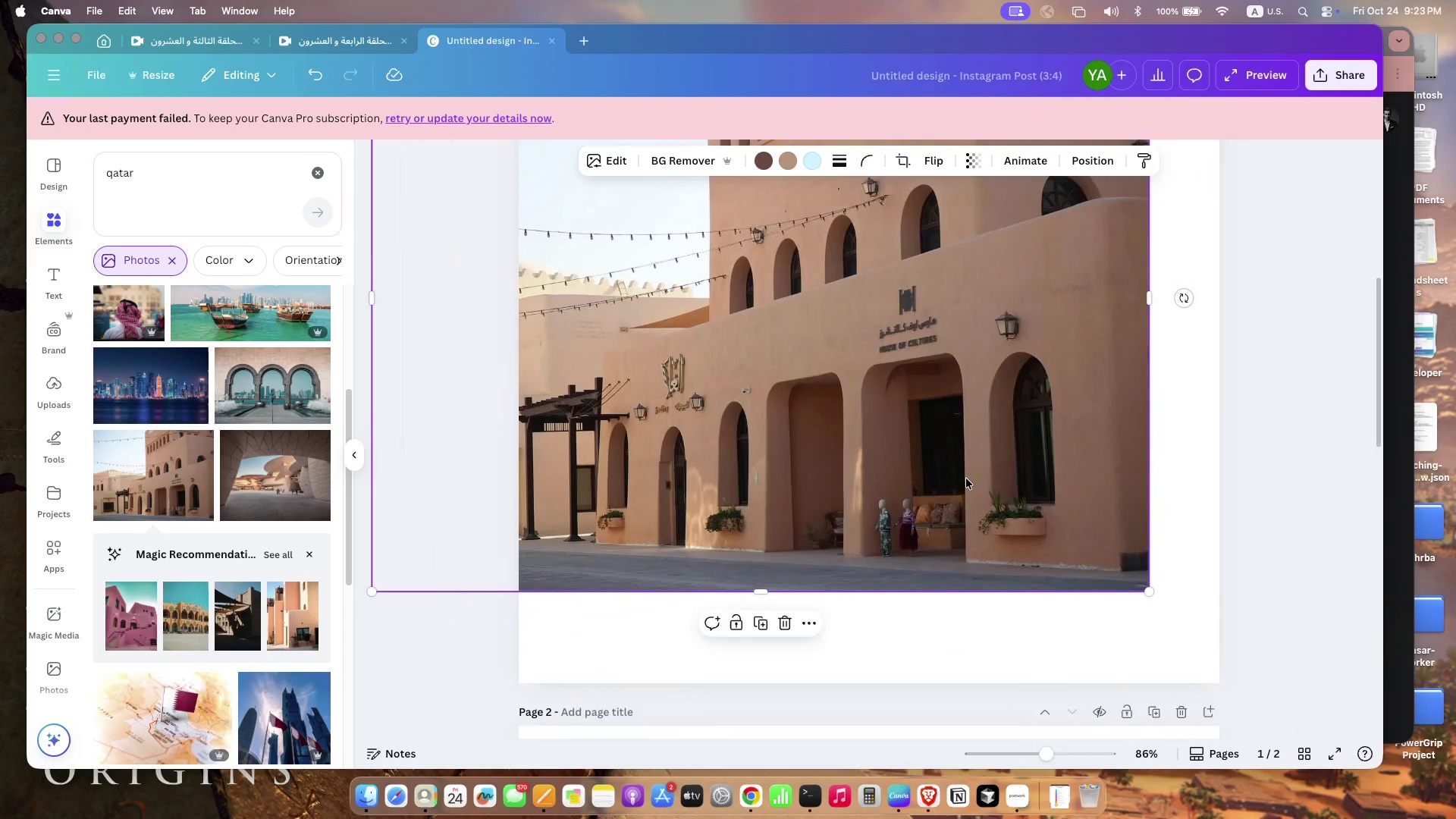 
scroll: coordinate [966, 479], scroll_direction: down, amount: 28.0
 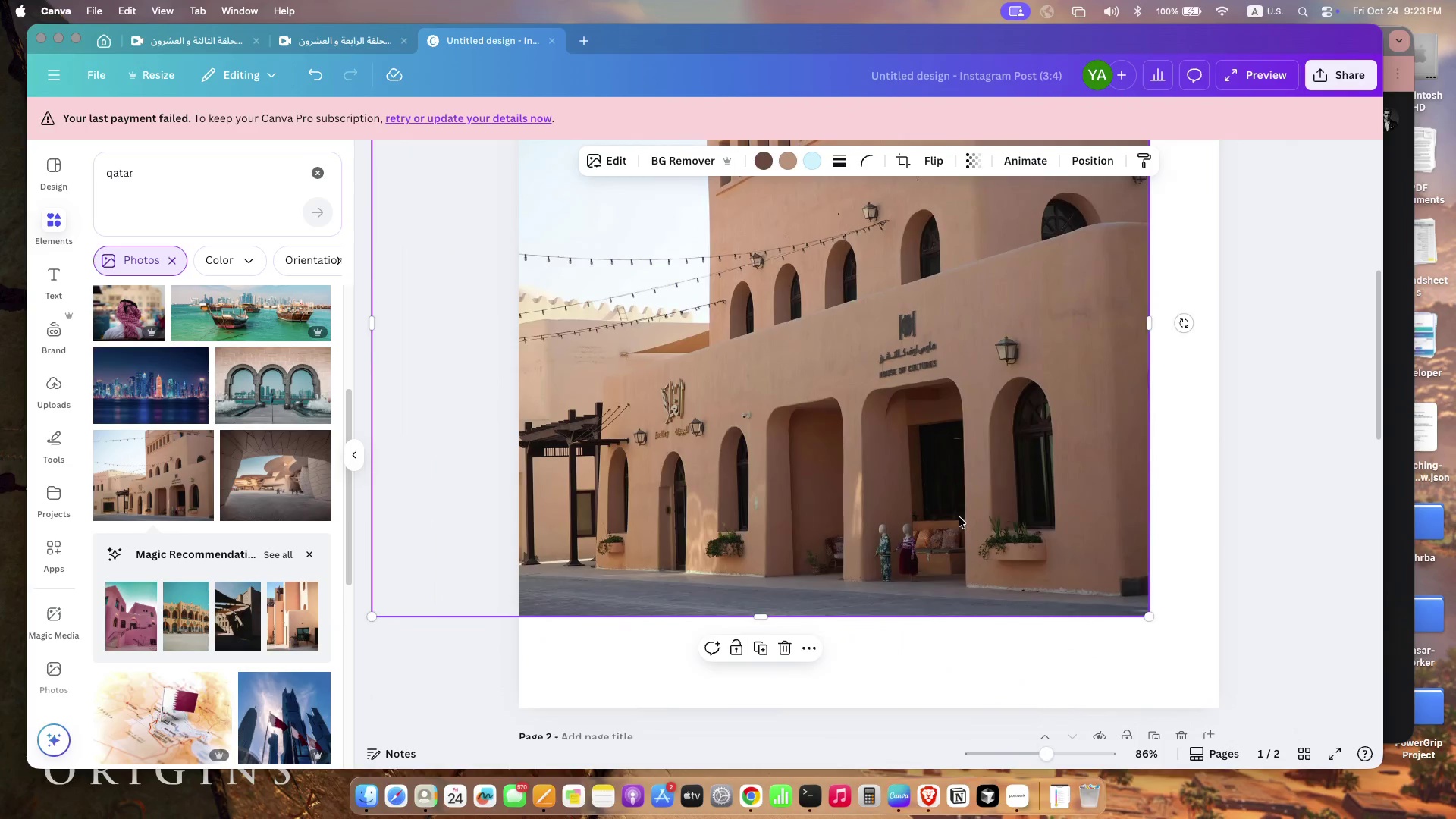 
left_click([959, 516])
 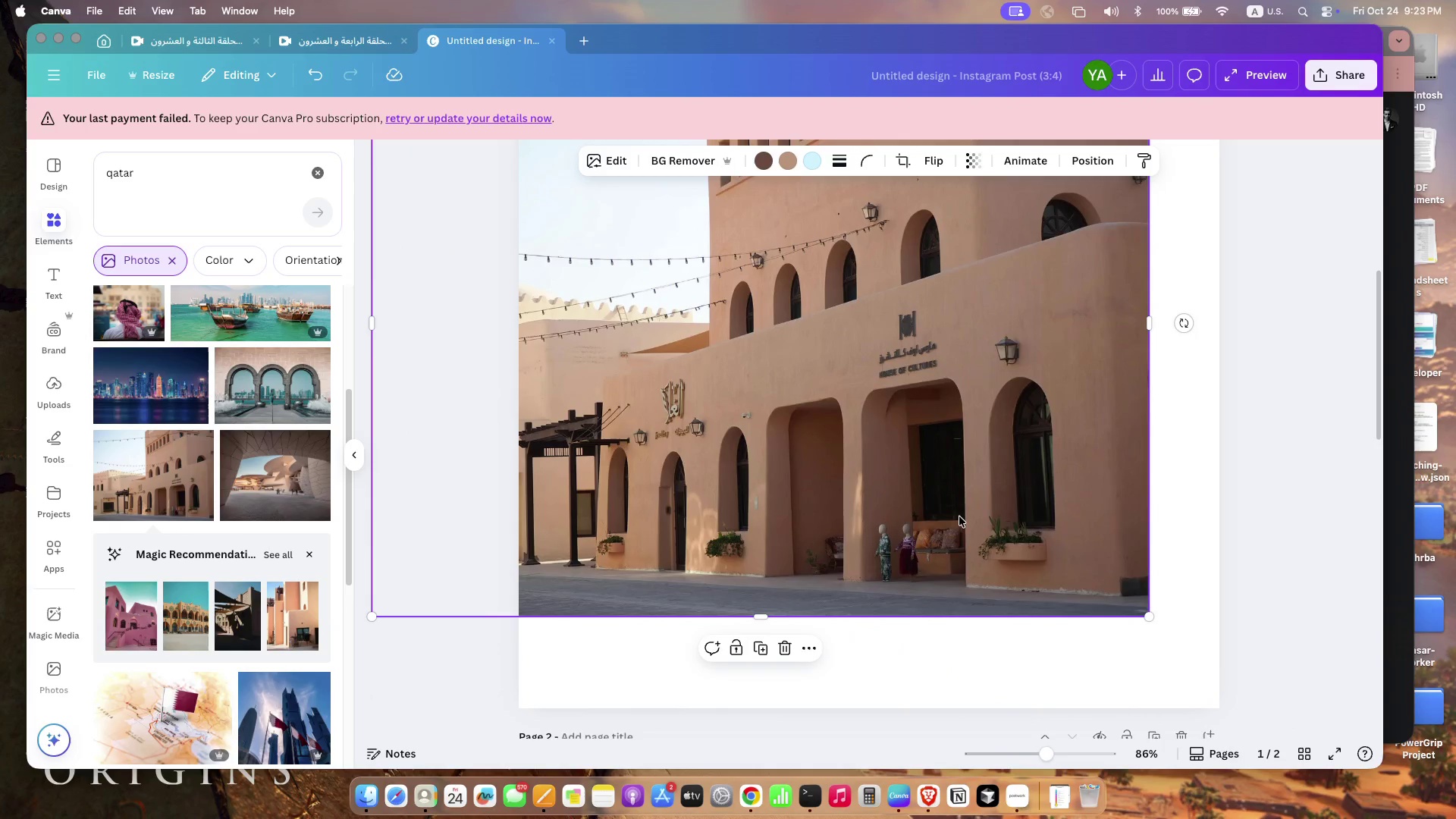 
key(Backspace)
 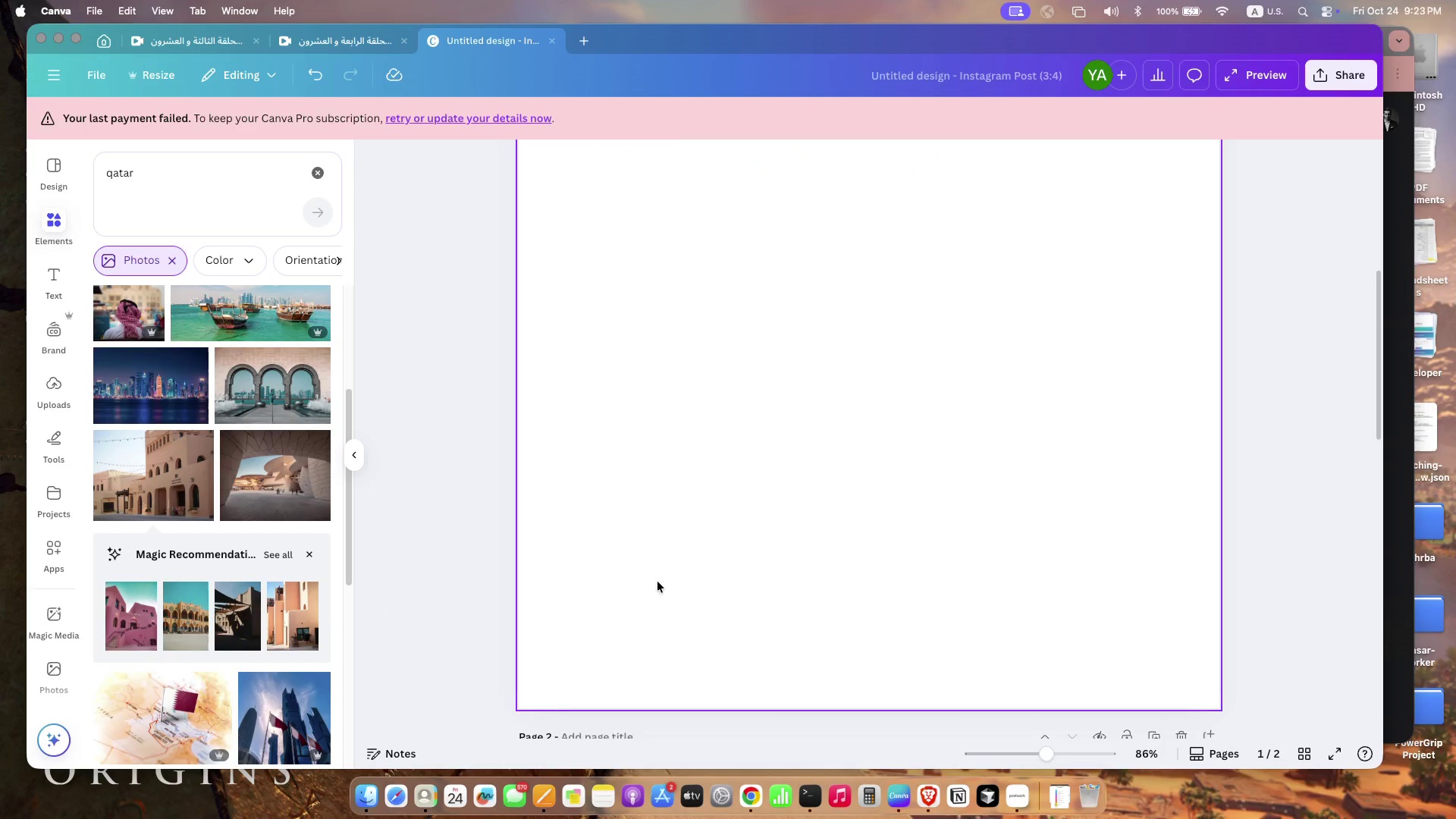 
scroll: coordinate [246, 581], scroll_direction: down, amount: 69.0
 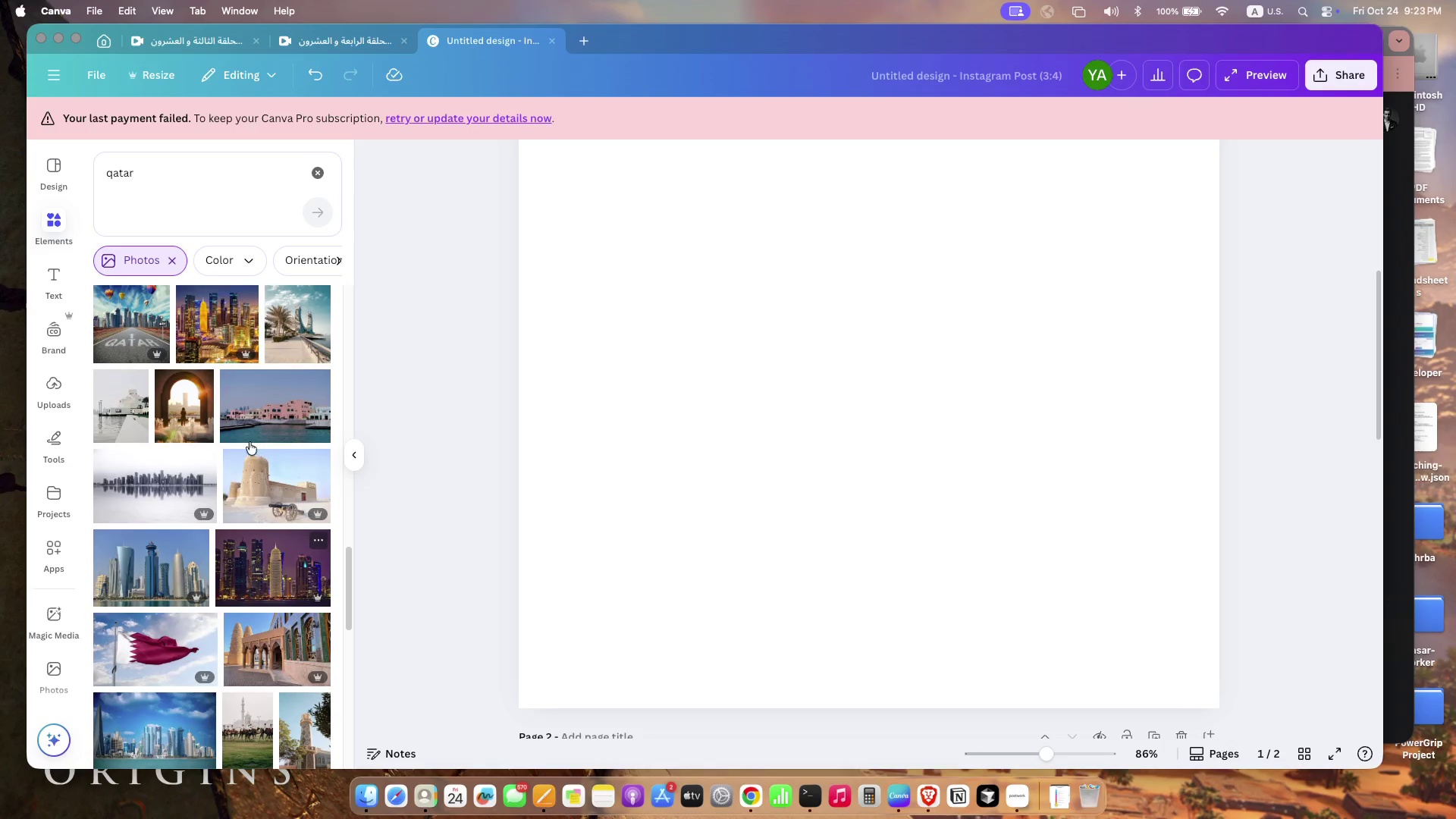 
left_click([258, 406])
 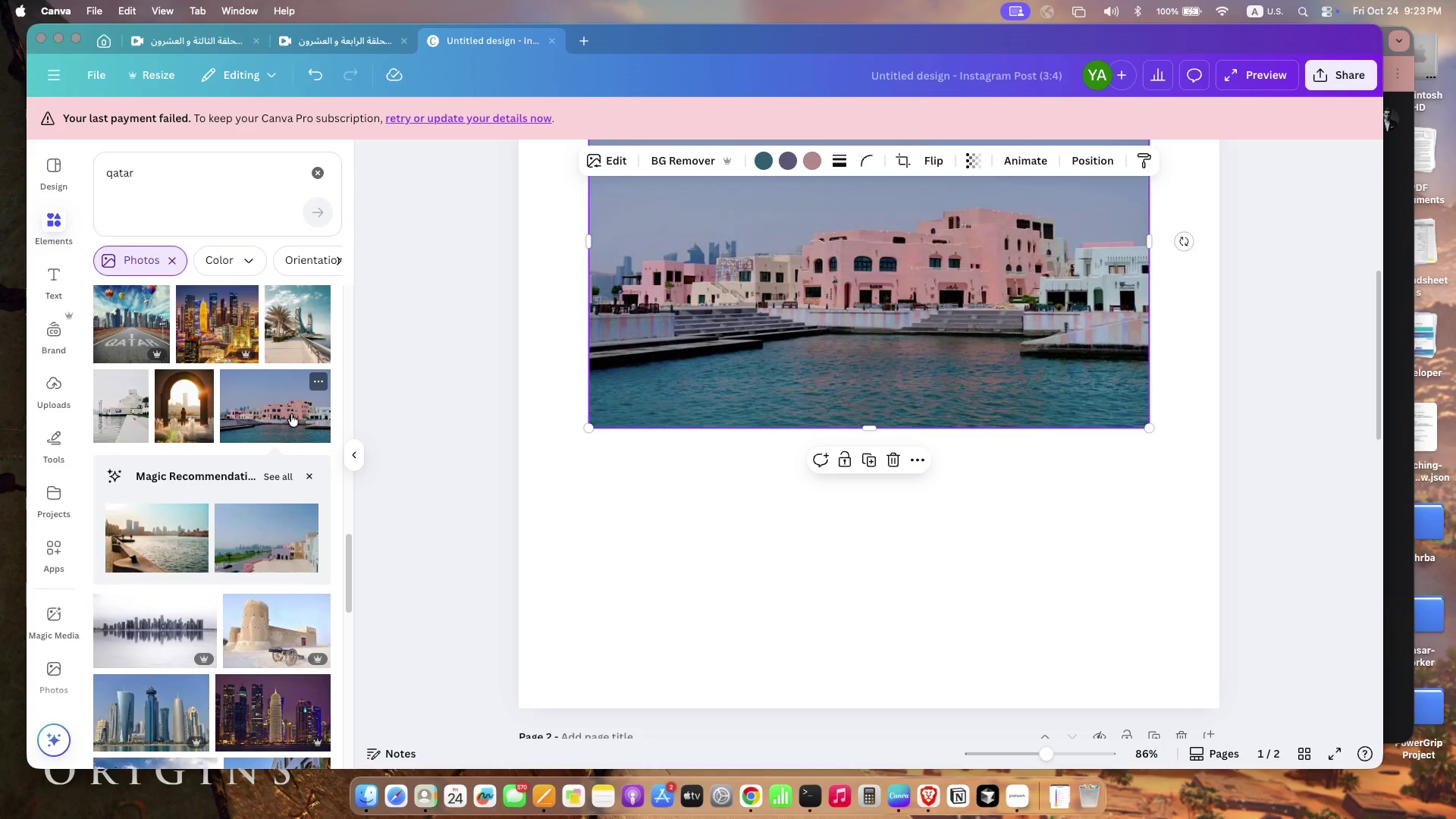 
scroll: coordinate [748, 365], scroll_direction: up, amount: 28.0
 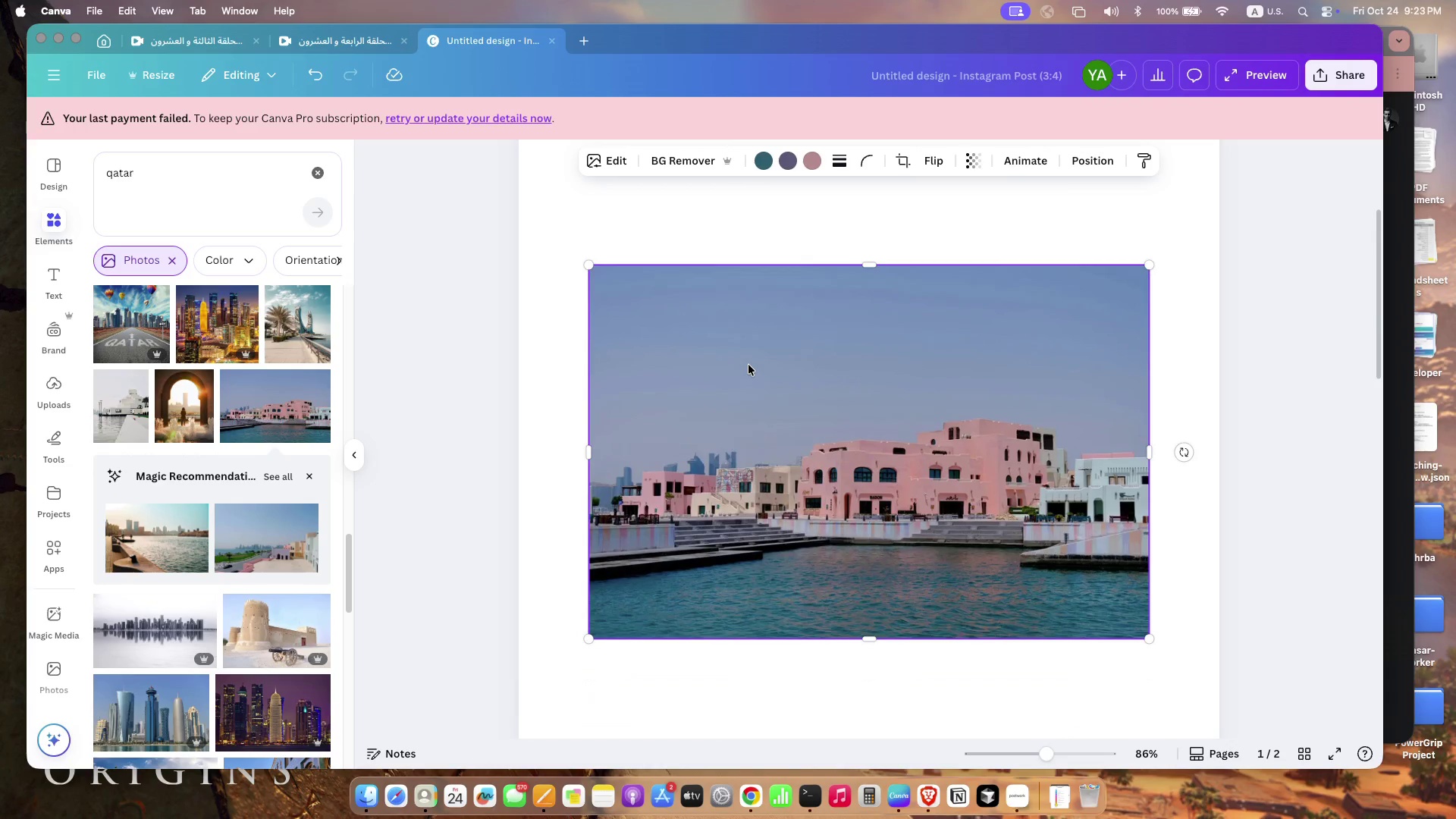 
right_click([748, 365])
 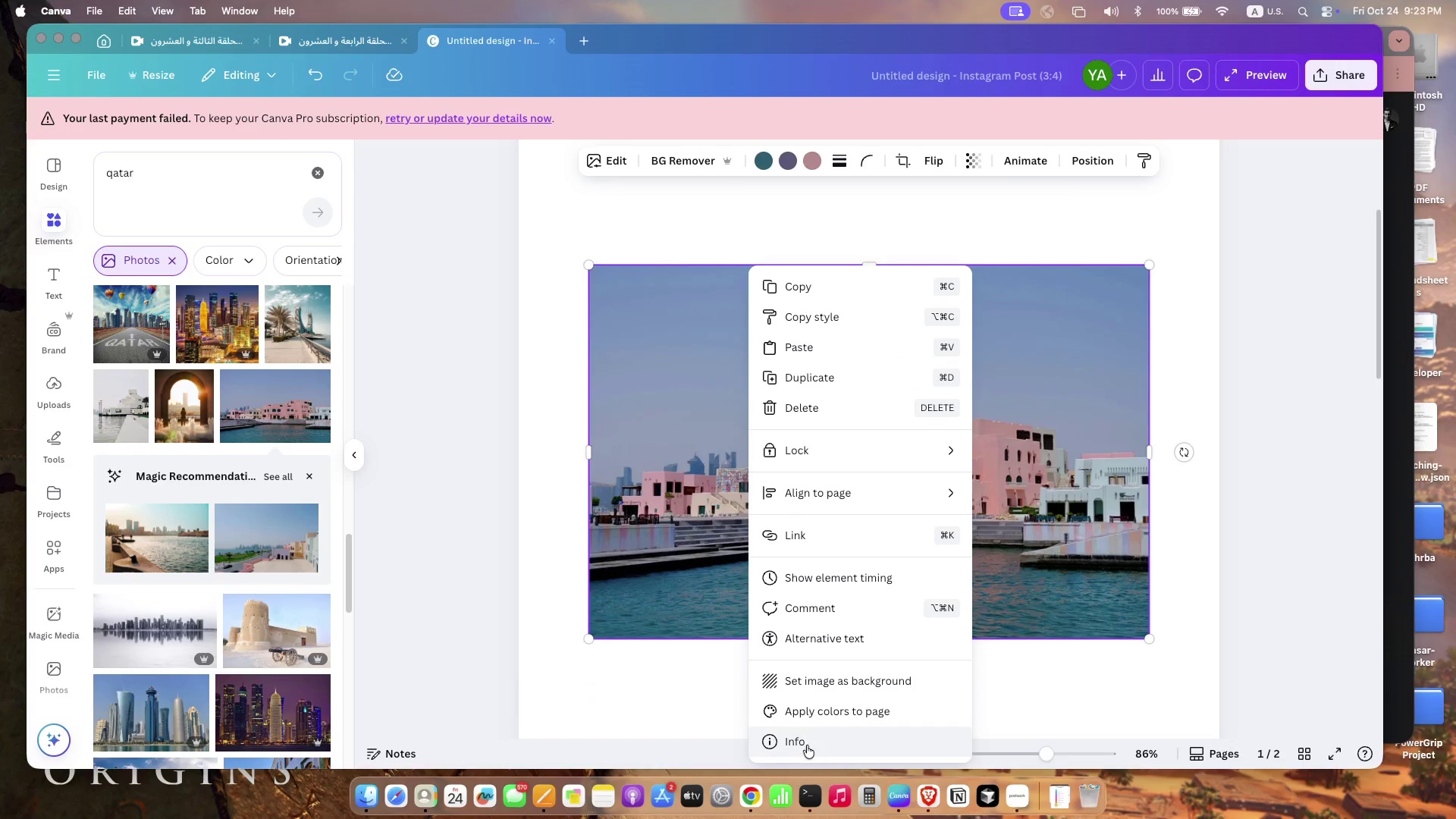 
left_click([807, 745])
 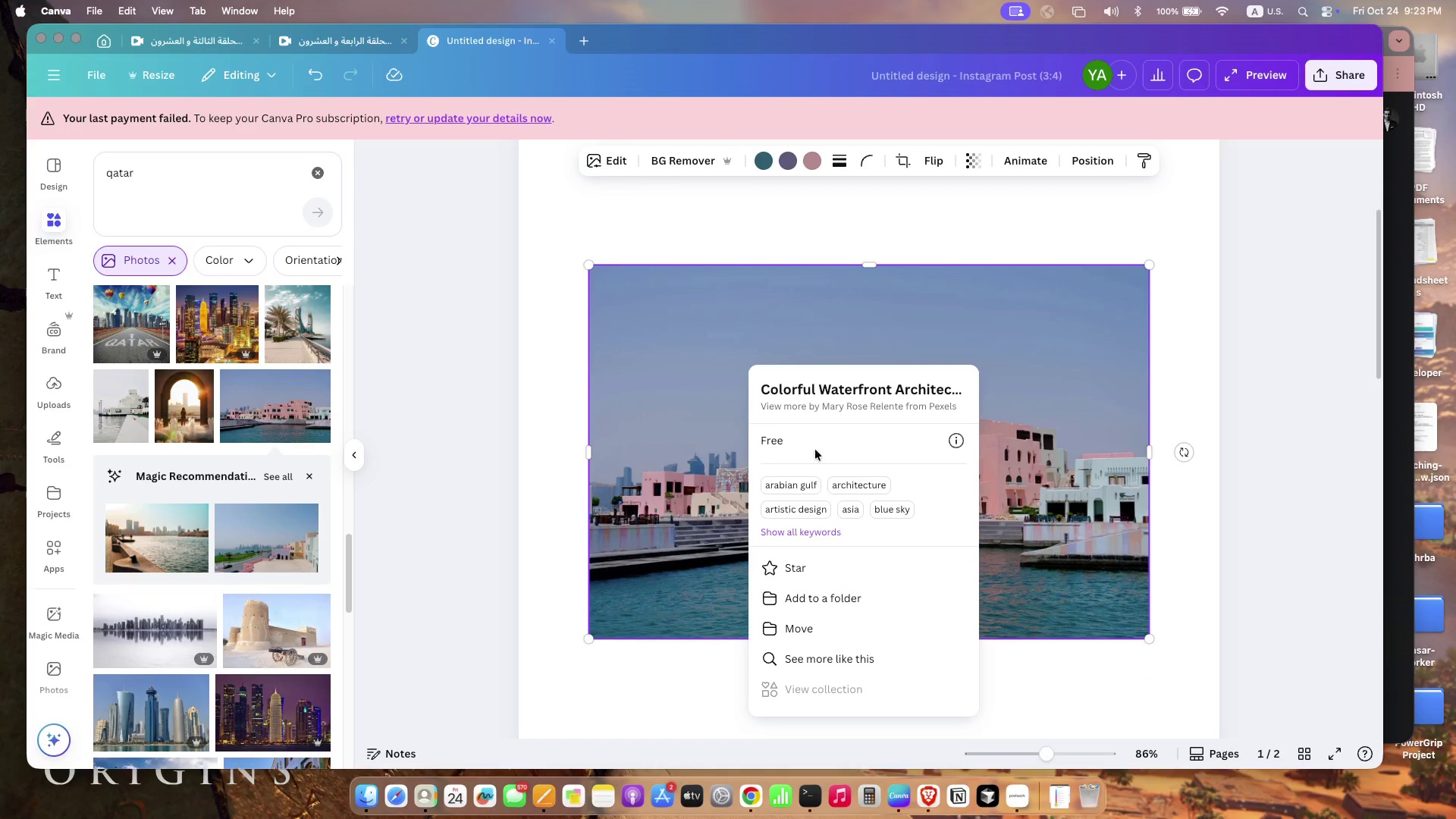 
wait(5.28)
 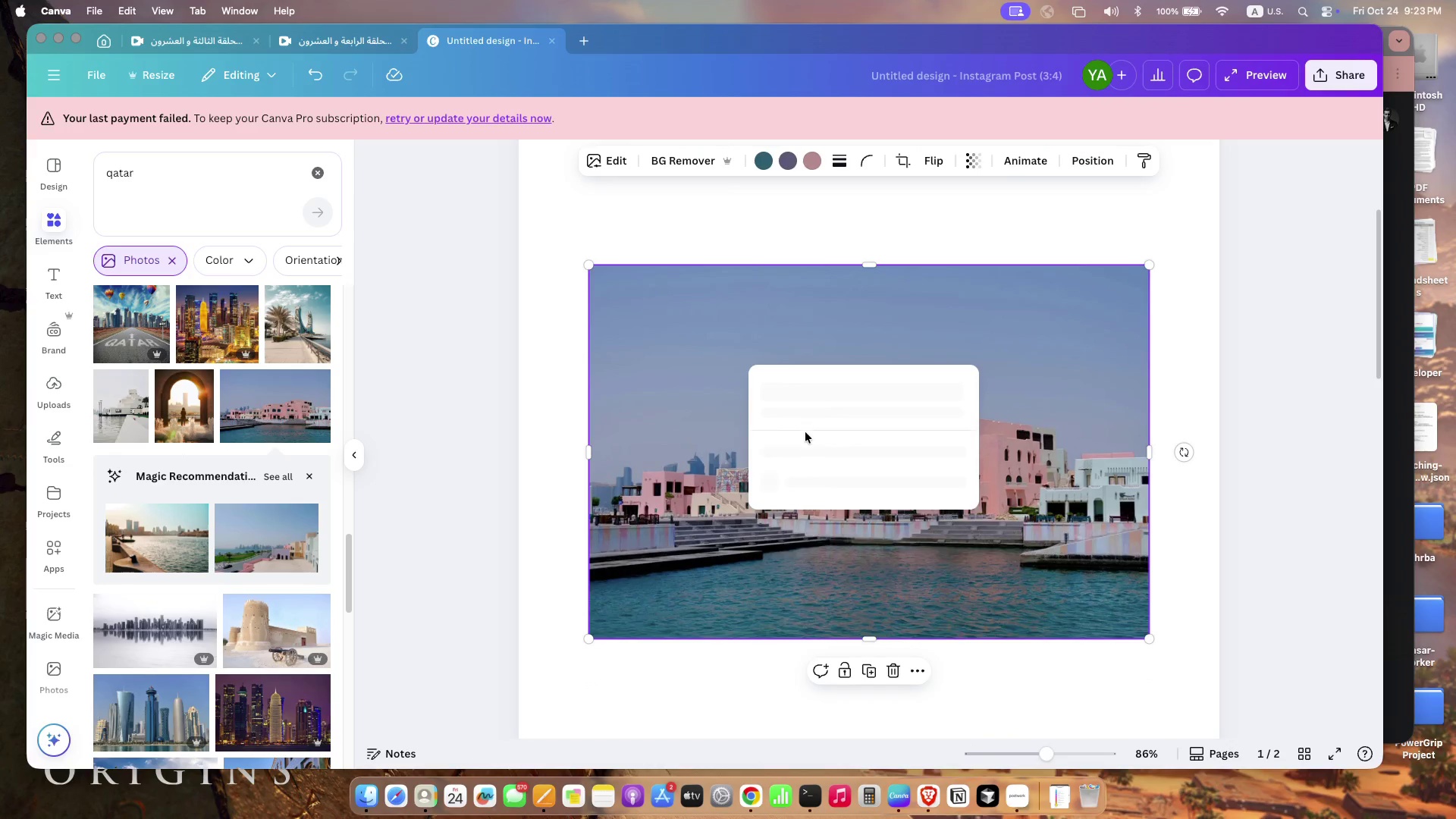 
left_click([676, 661])
 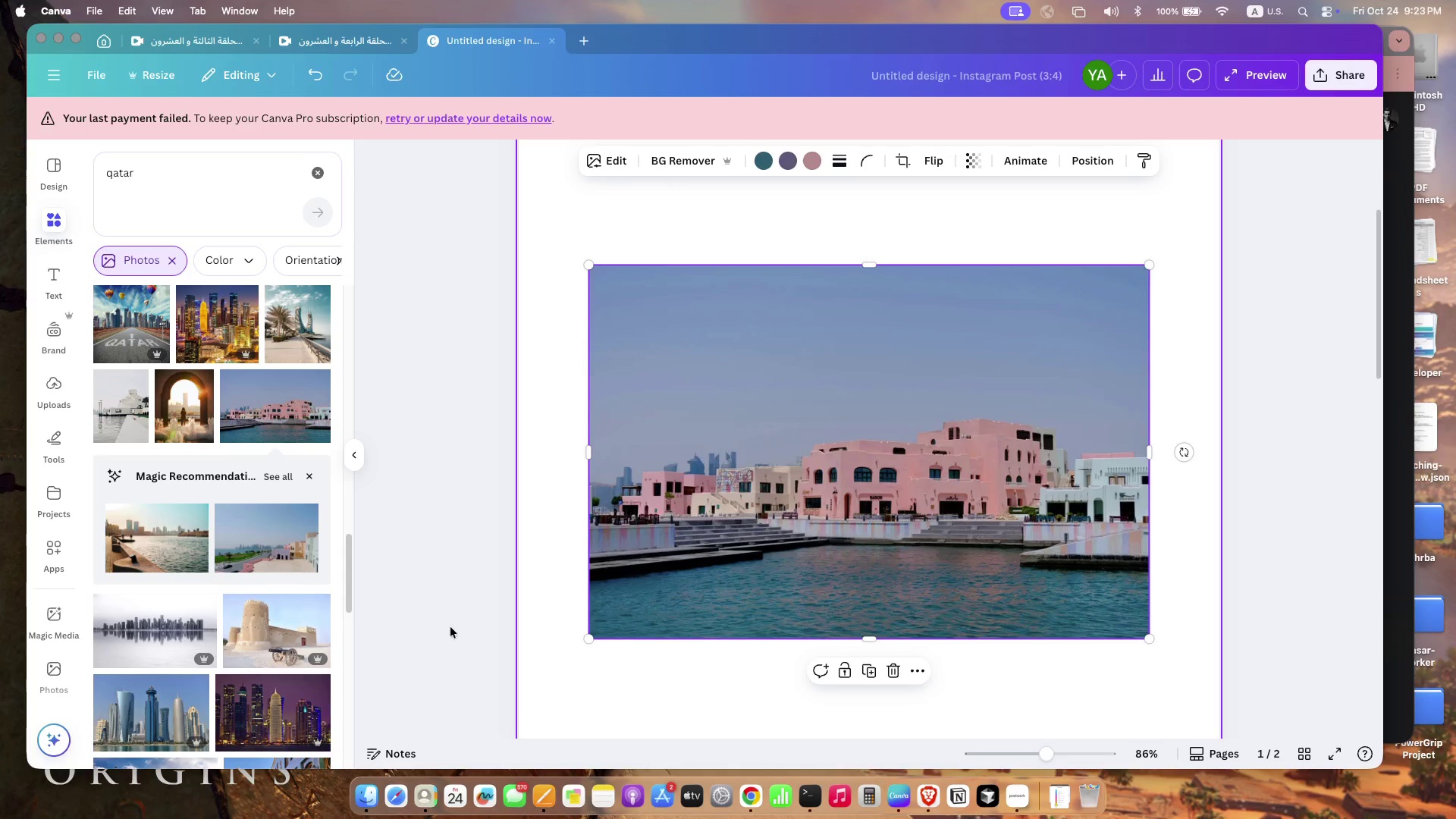 
scroll: coordinate [227, 589], scroll_direction: down, amount: 3.0
 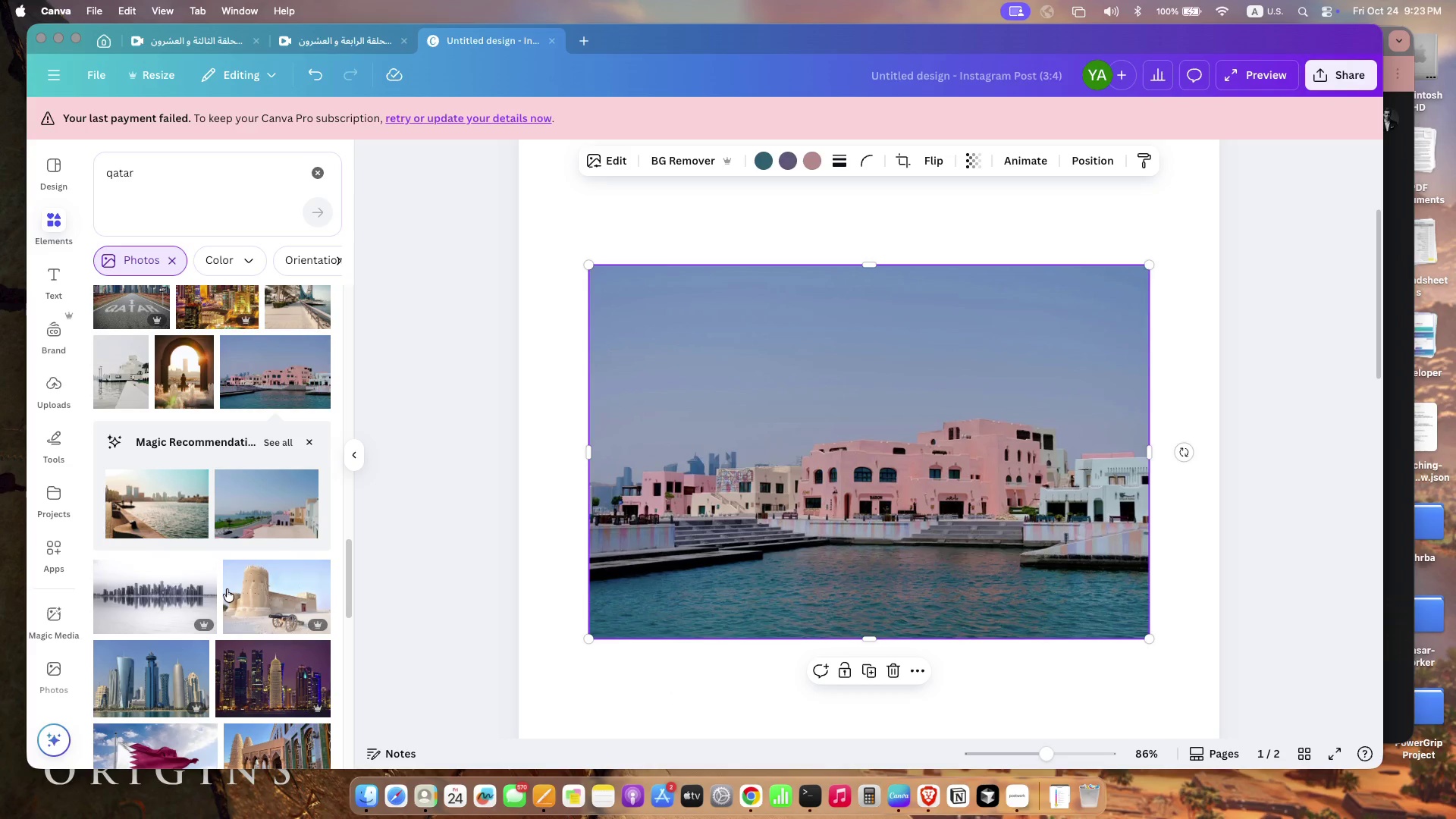 
left_click([287, 484])
 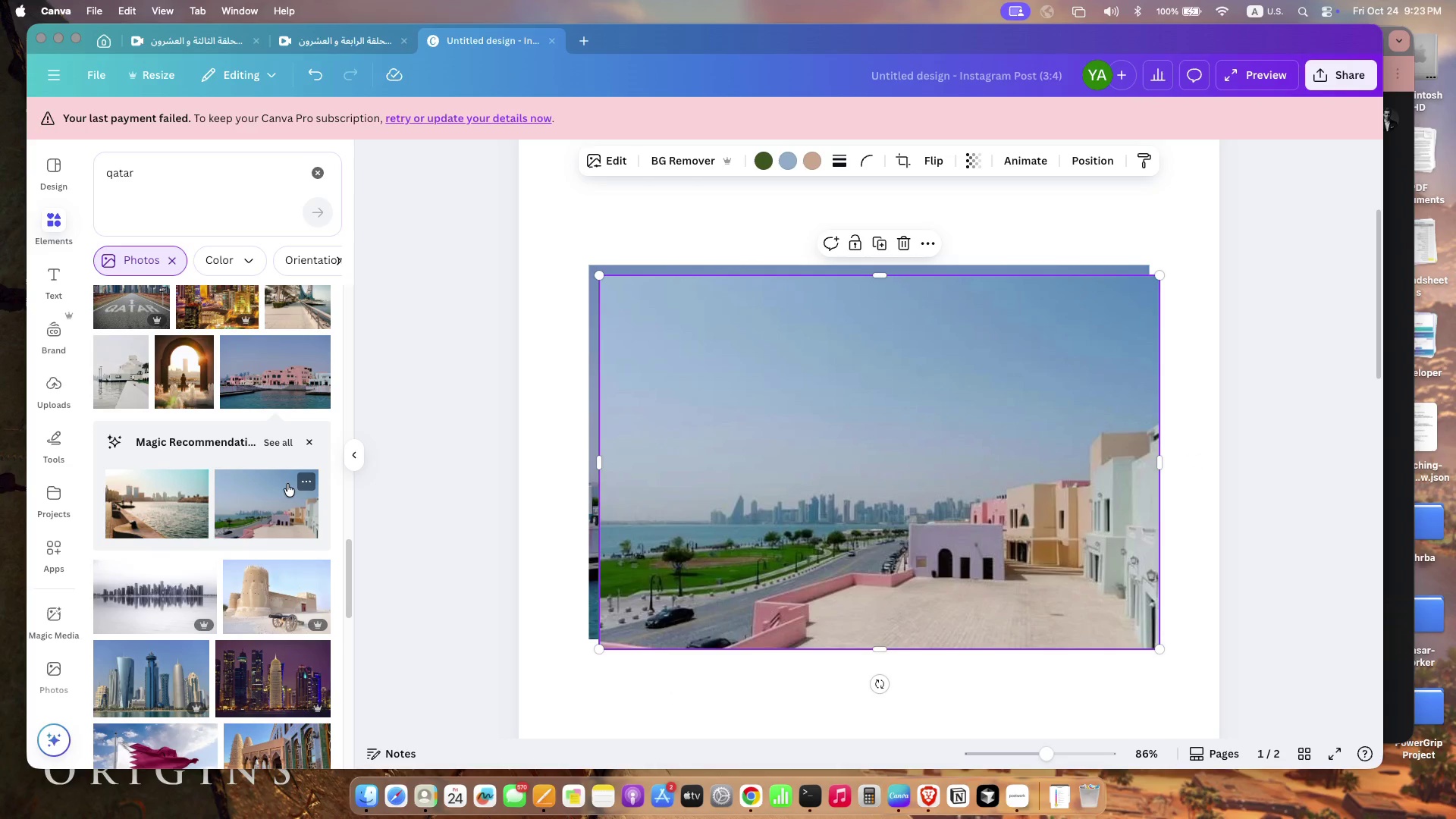 
left_click_drag(start_coordinate=[783, 475], to_coordinate=[734, 521])
 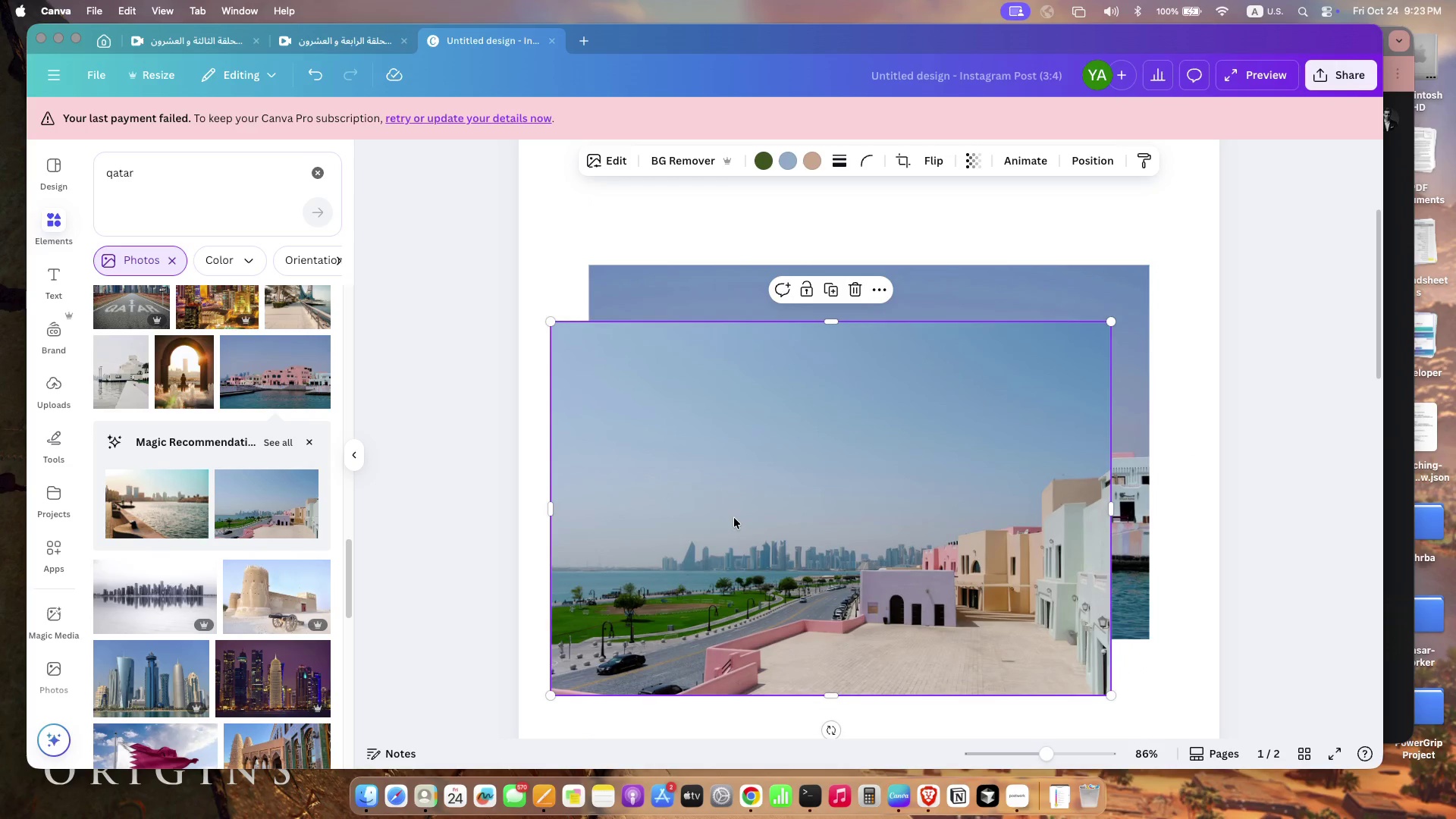 
key(Backspace)
 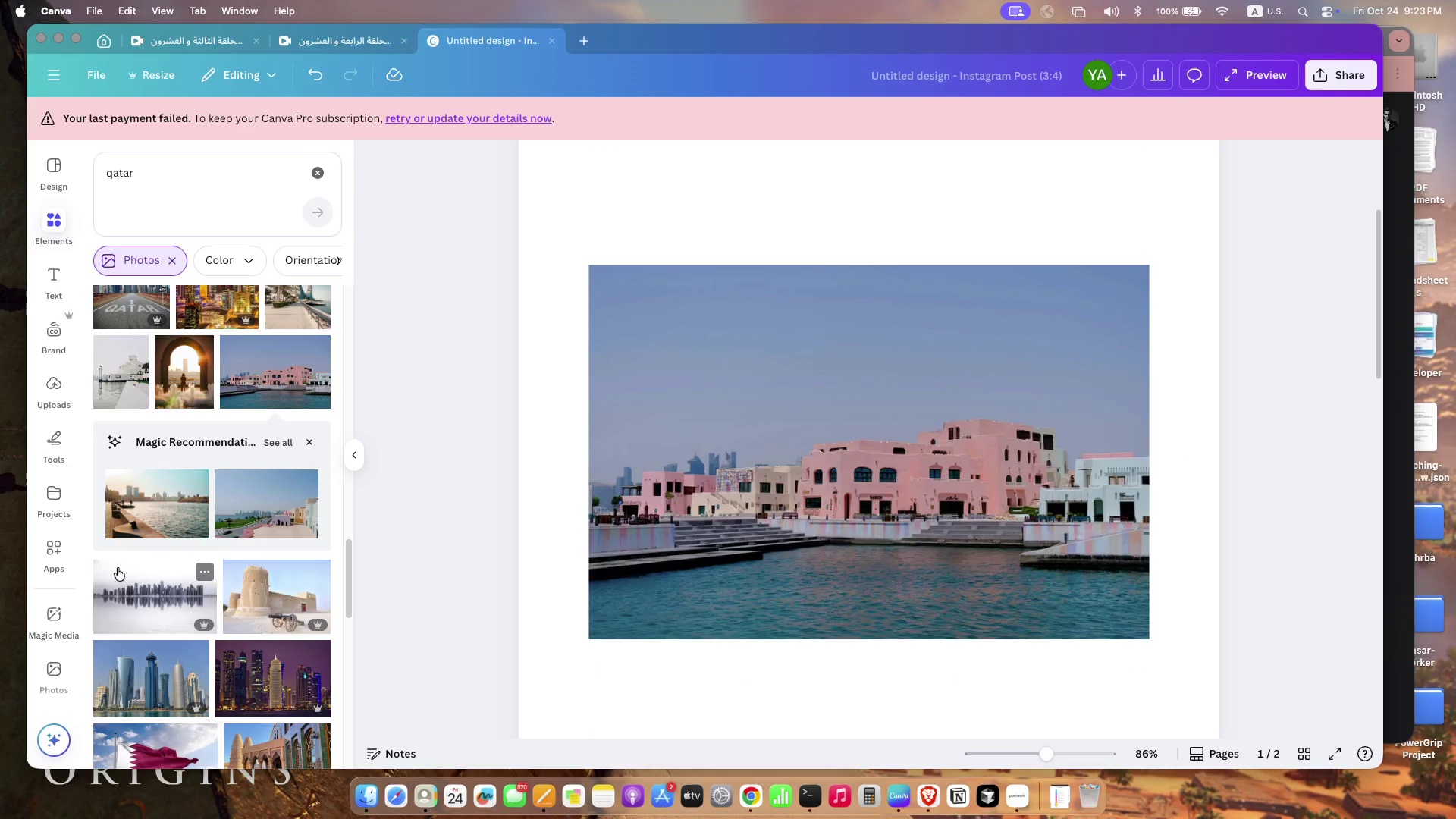 
left_click([118, 568])
 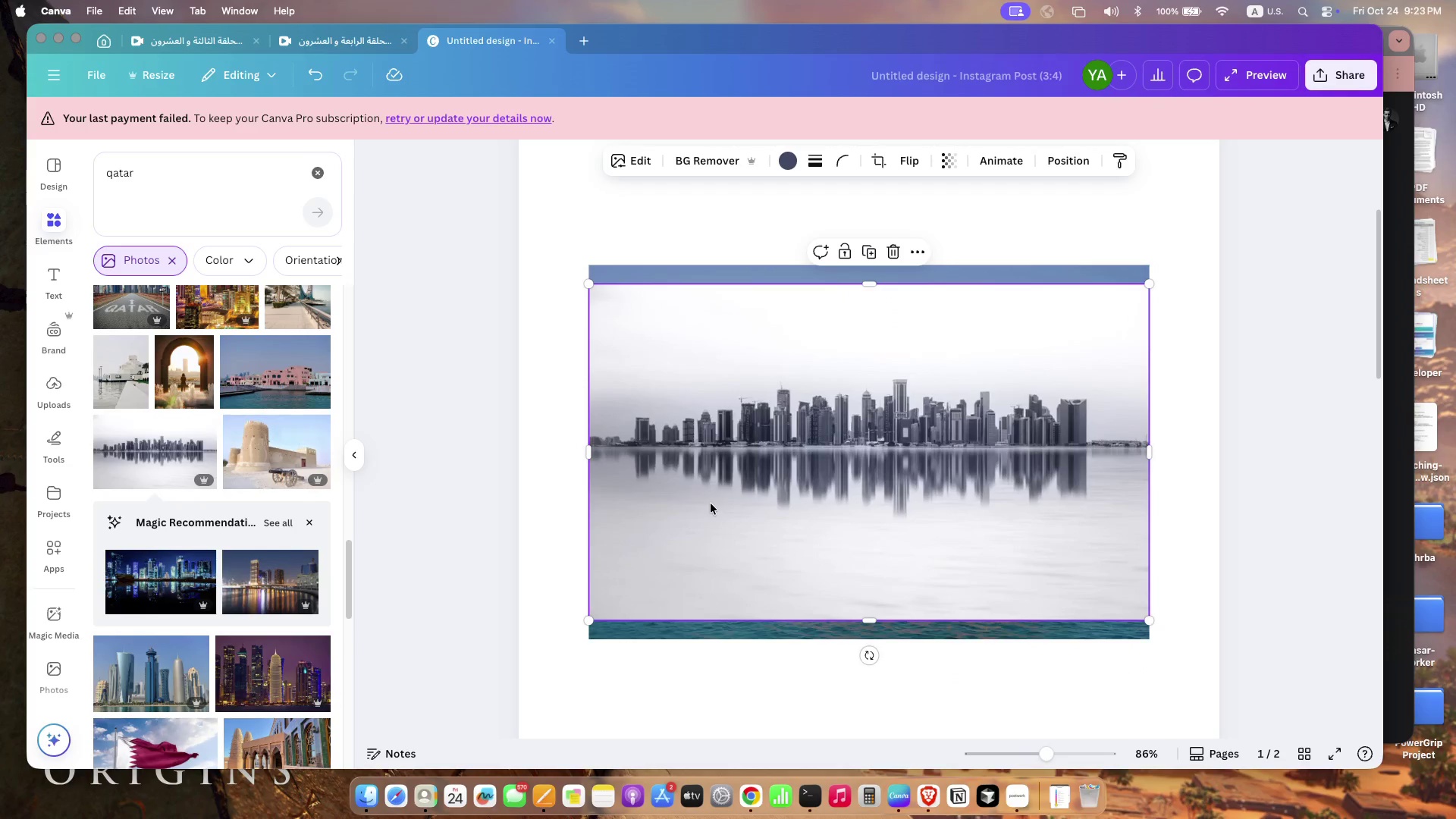 
key(Backspace)
 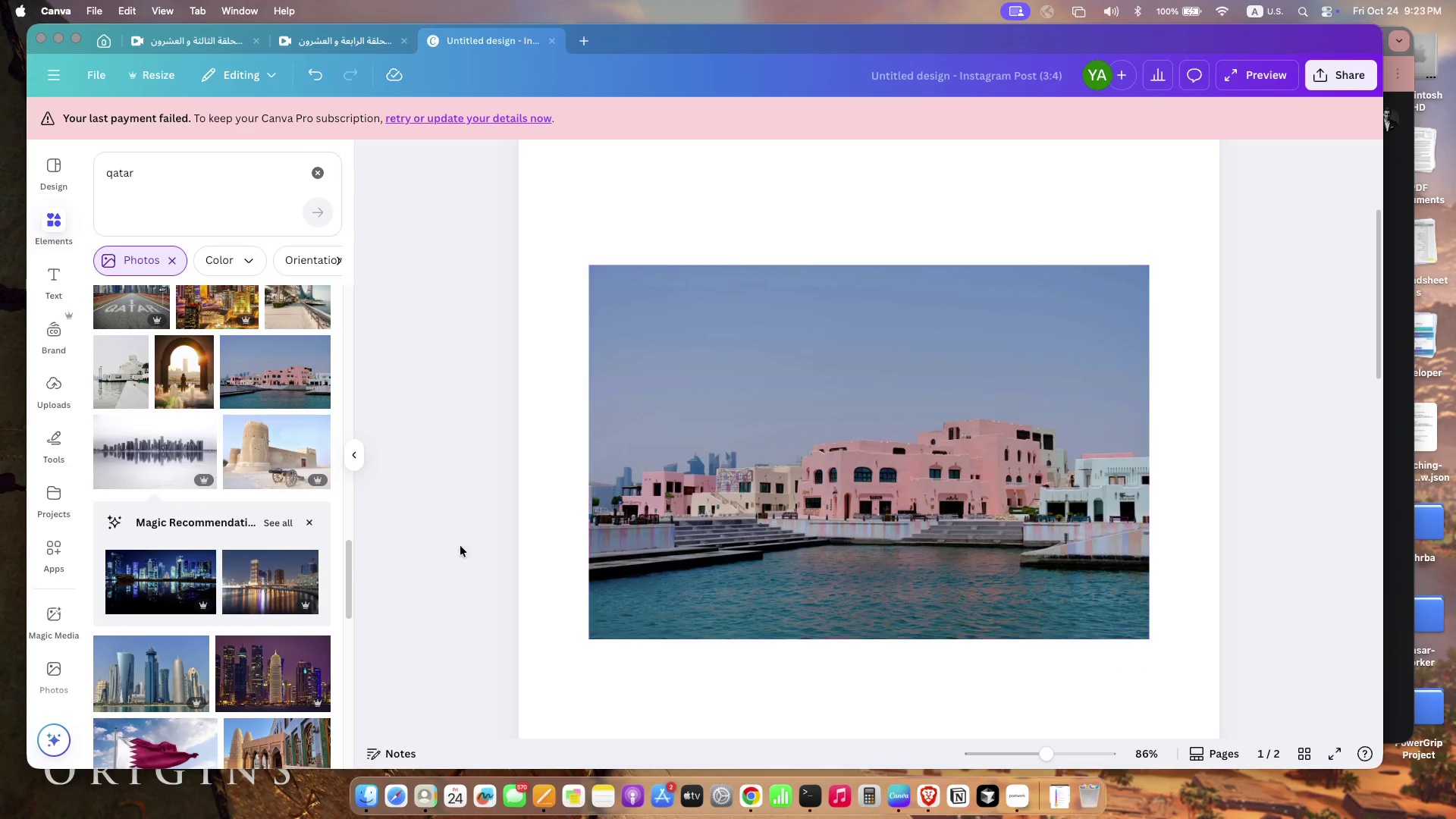 
scroll: coordinate [731, 565], scroll_direction: down, amount: 43.0
 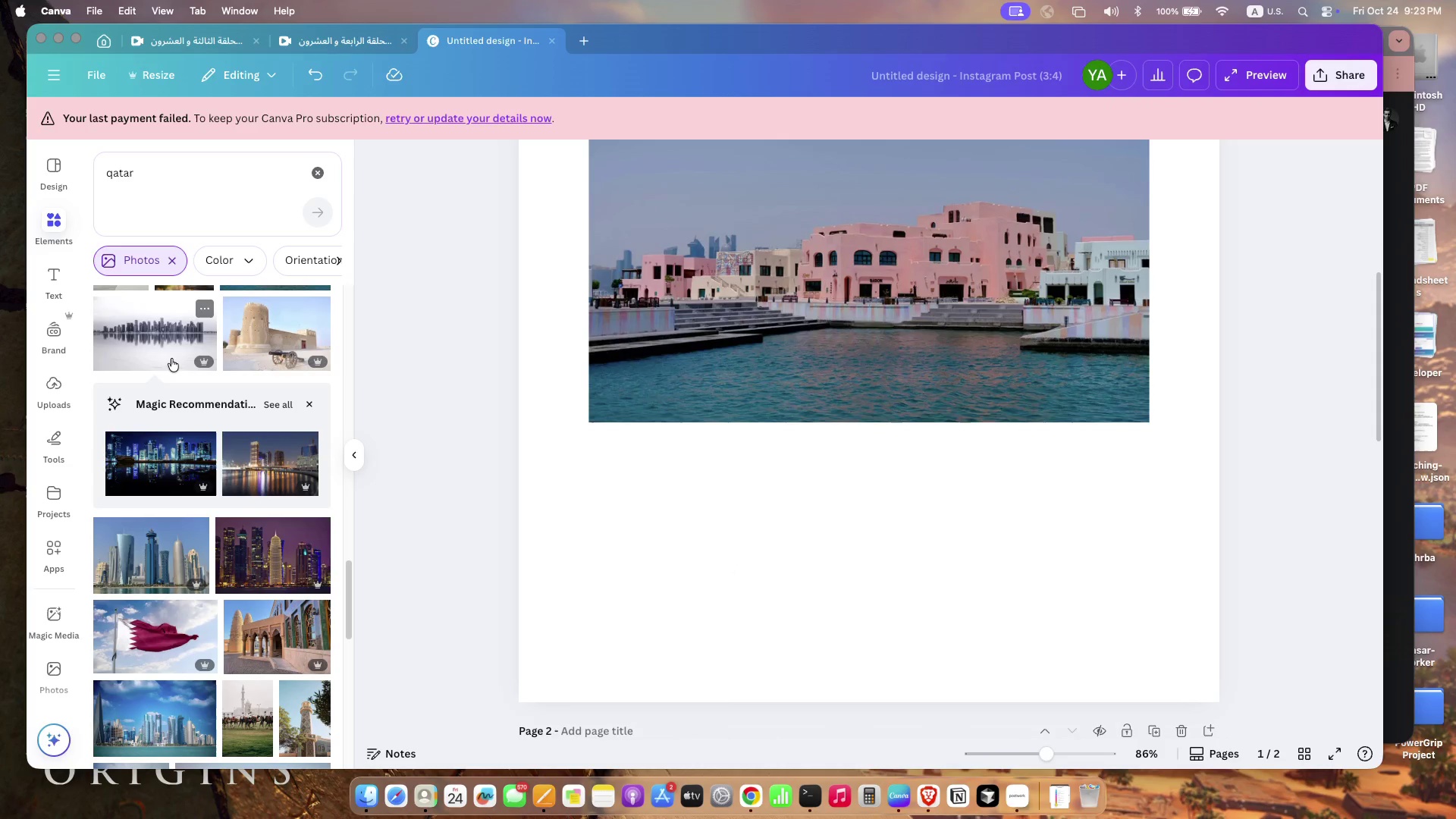 
left_click([171, 359])
 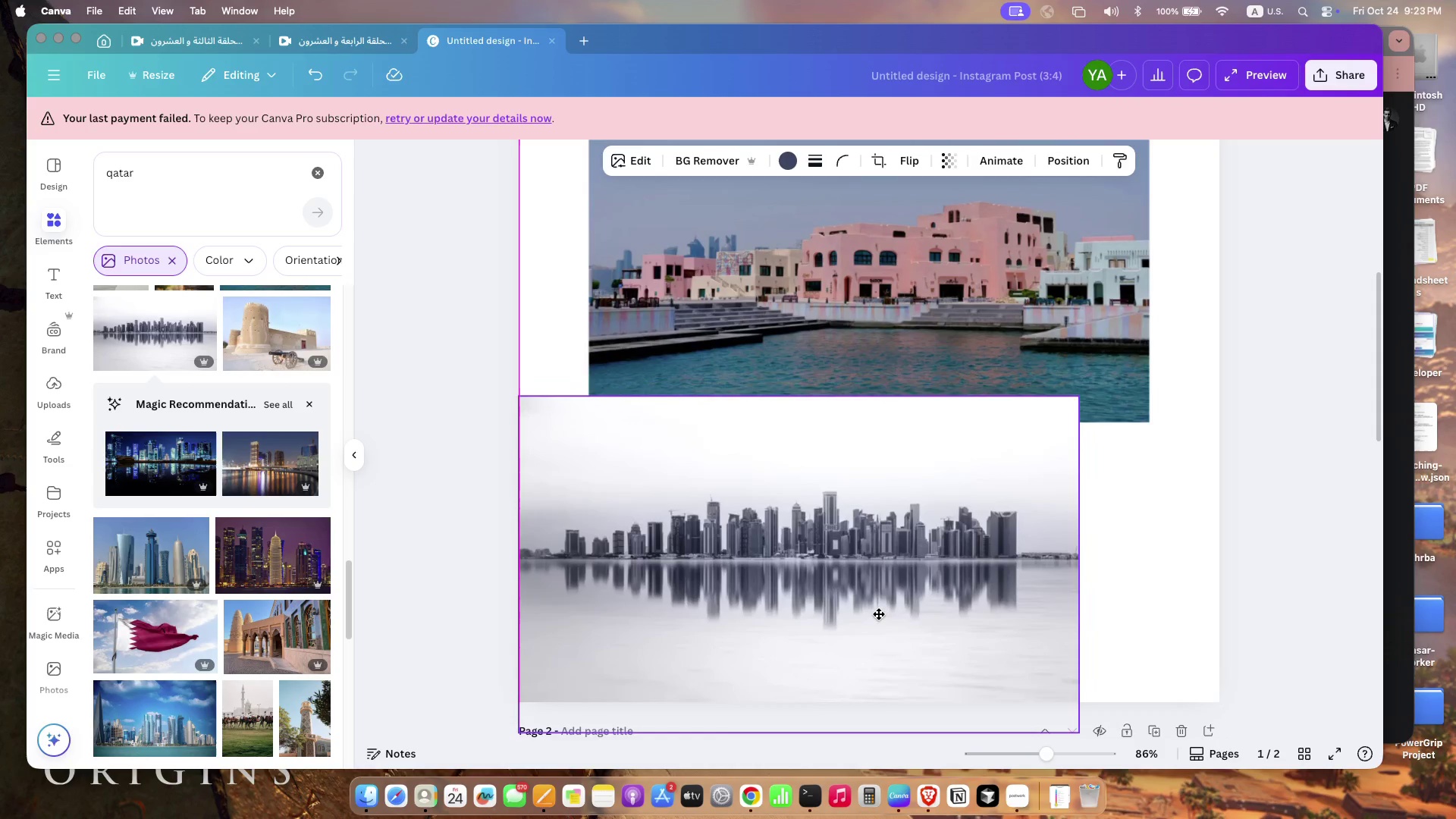 
left_click_drag(start_coordinate=[952, 284], to_coordinate=[877, 610])
 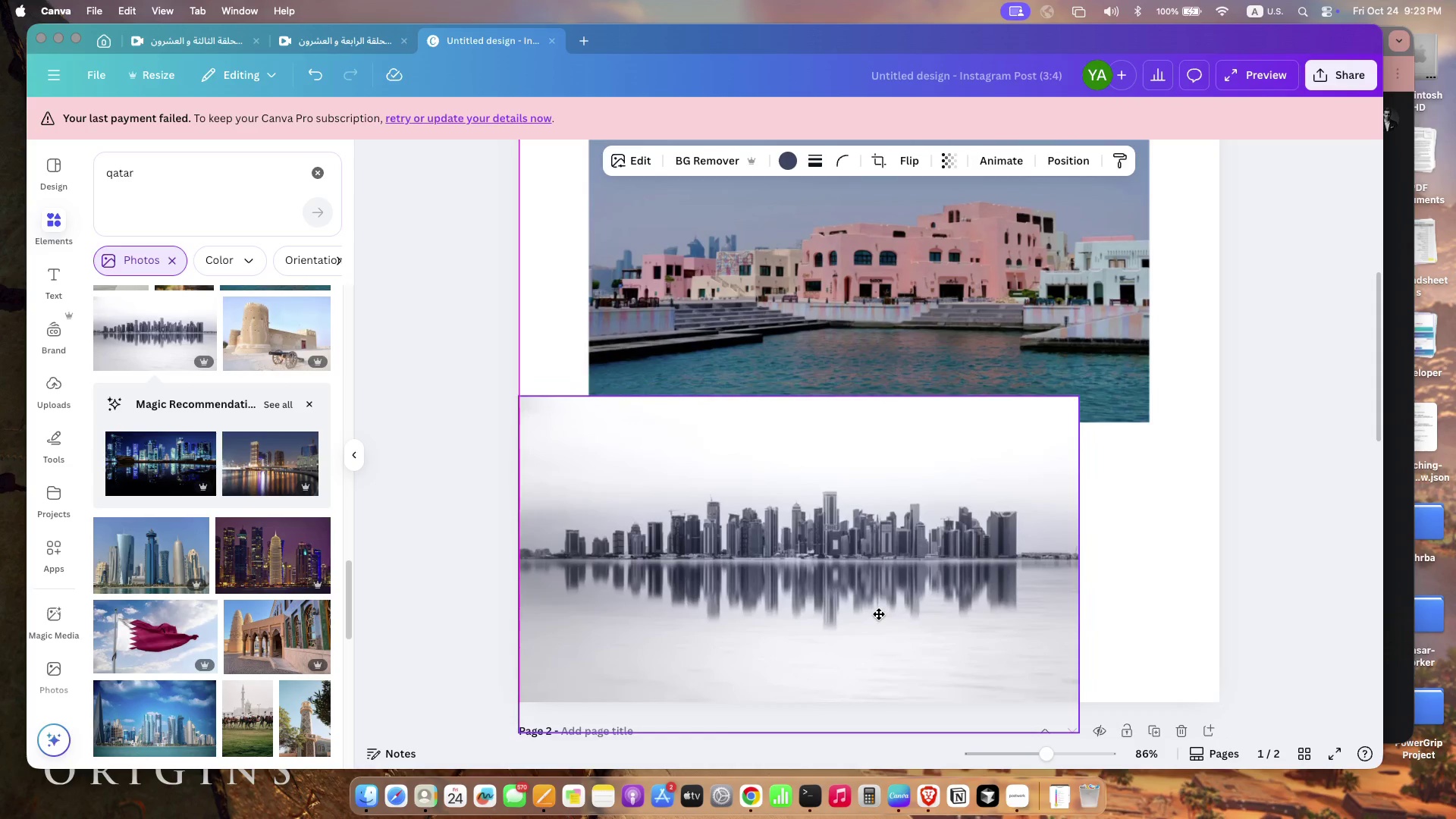 
left_click_drag(start_coordinate=[1081, 566], to_coordinate=[1223, 560])
 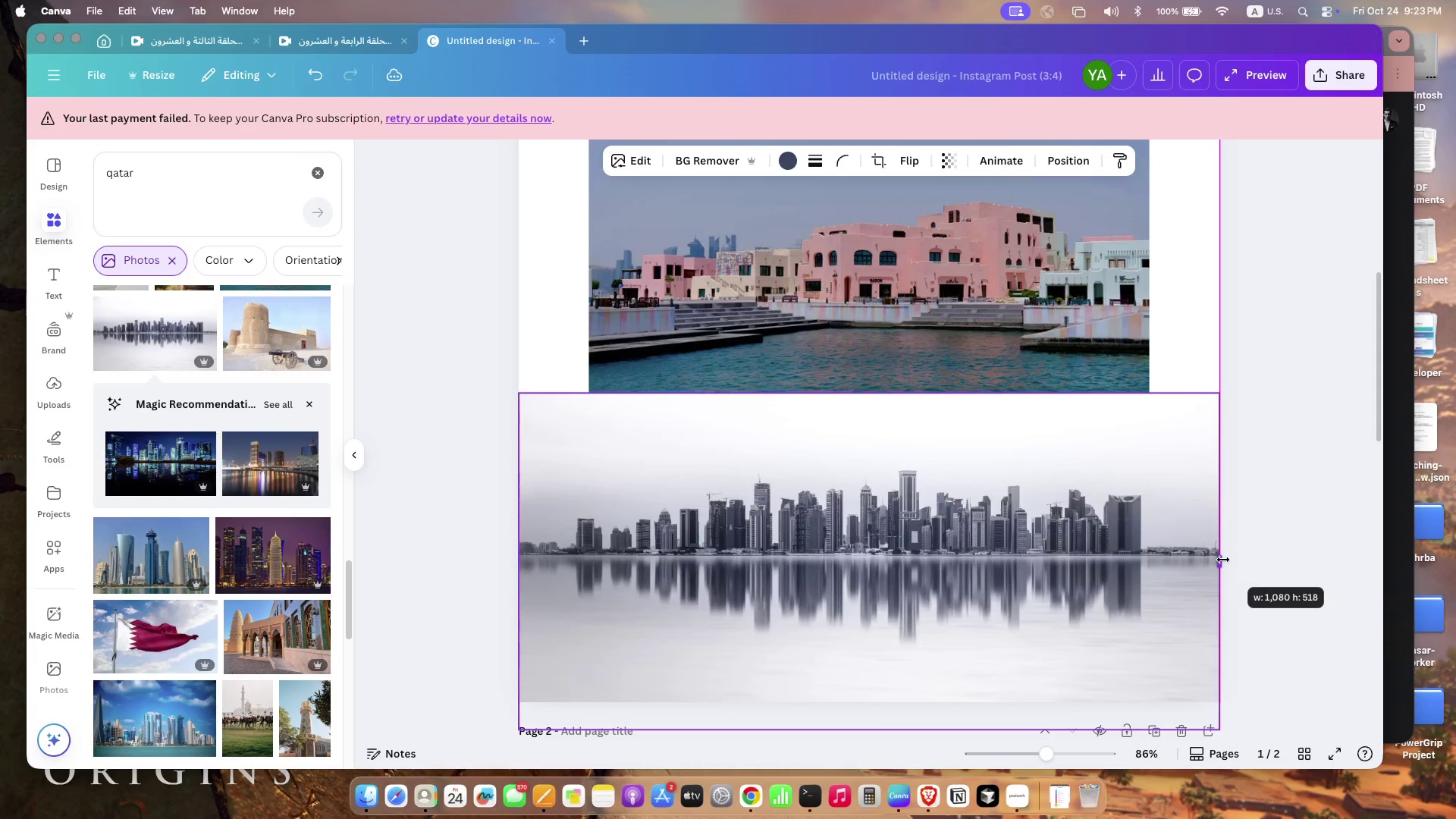 
left_click([1275, 573])
 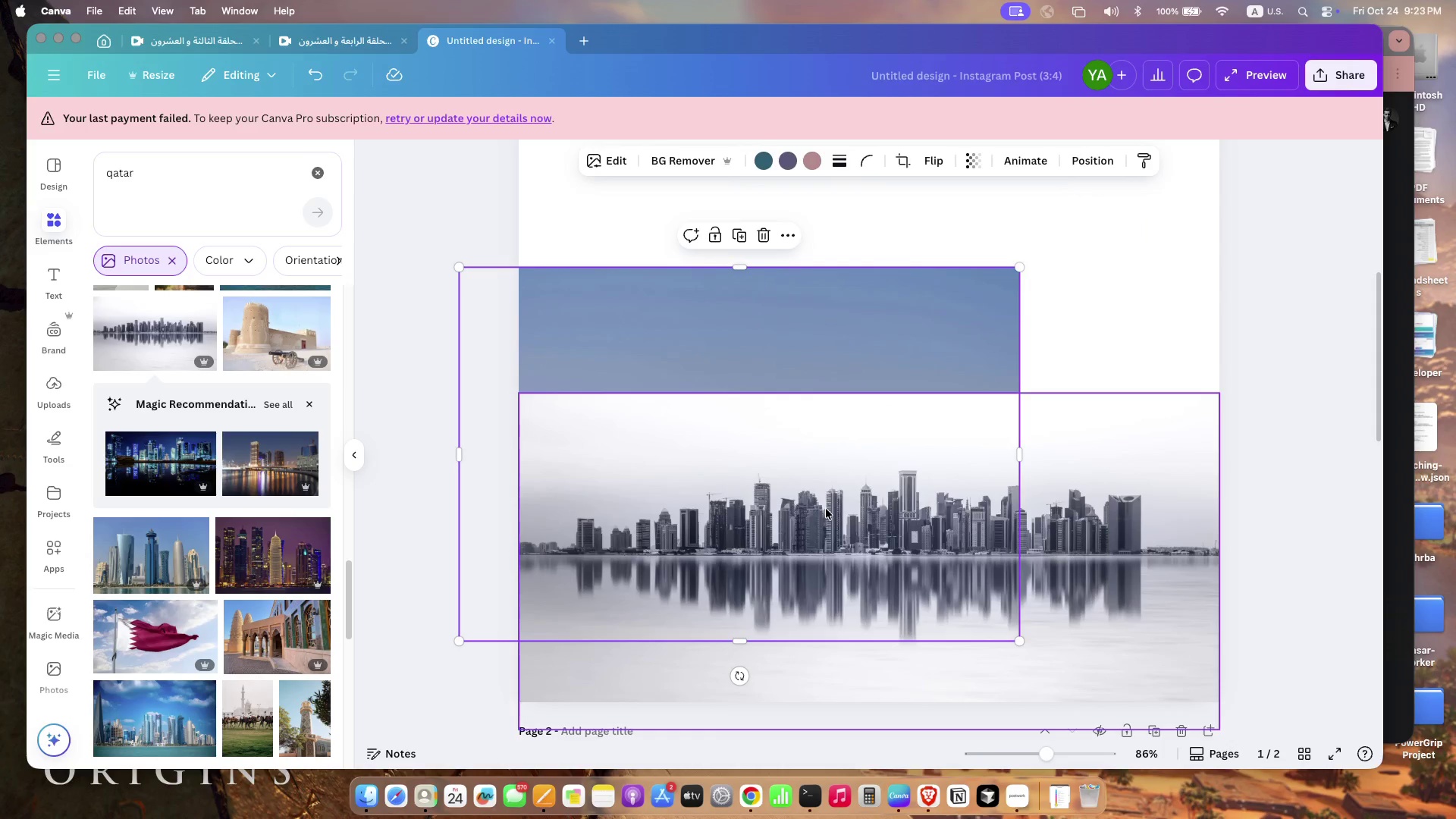 
left_click_drag(start_coordinate=[956, 290], to_coordinate=[826, 509])
 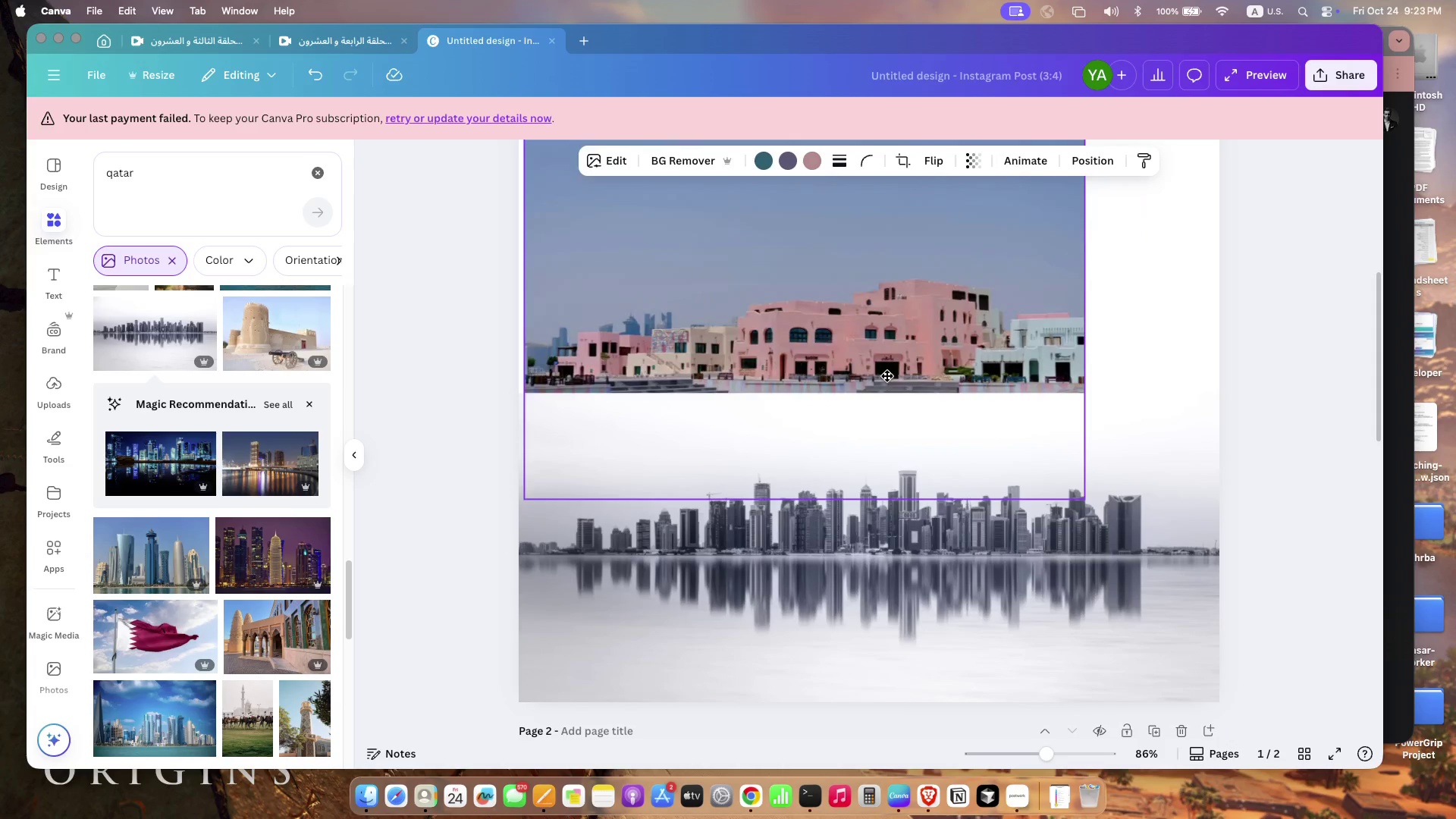 
key(Backspace)
 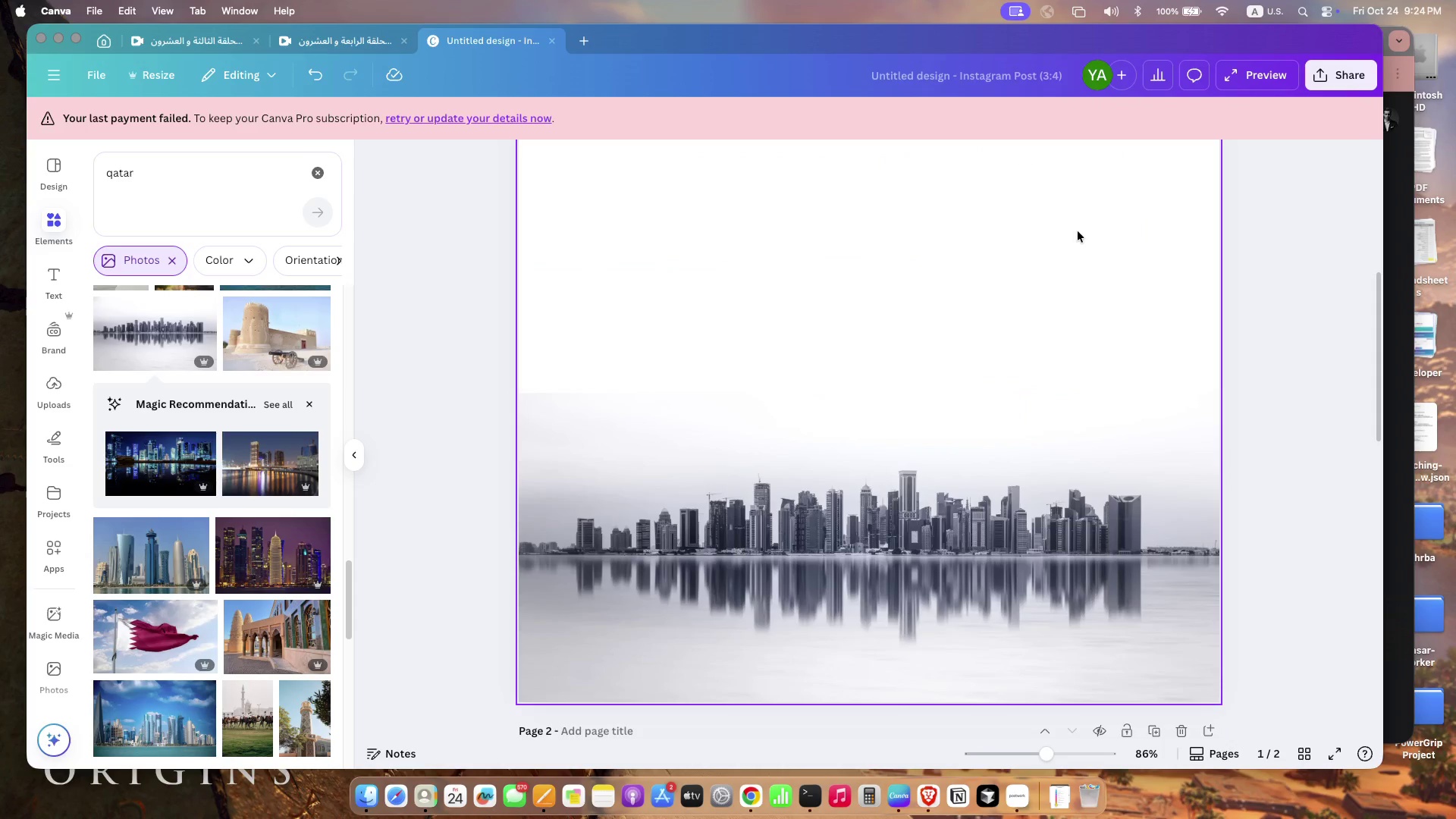 
left_click([1078, 231])
 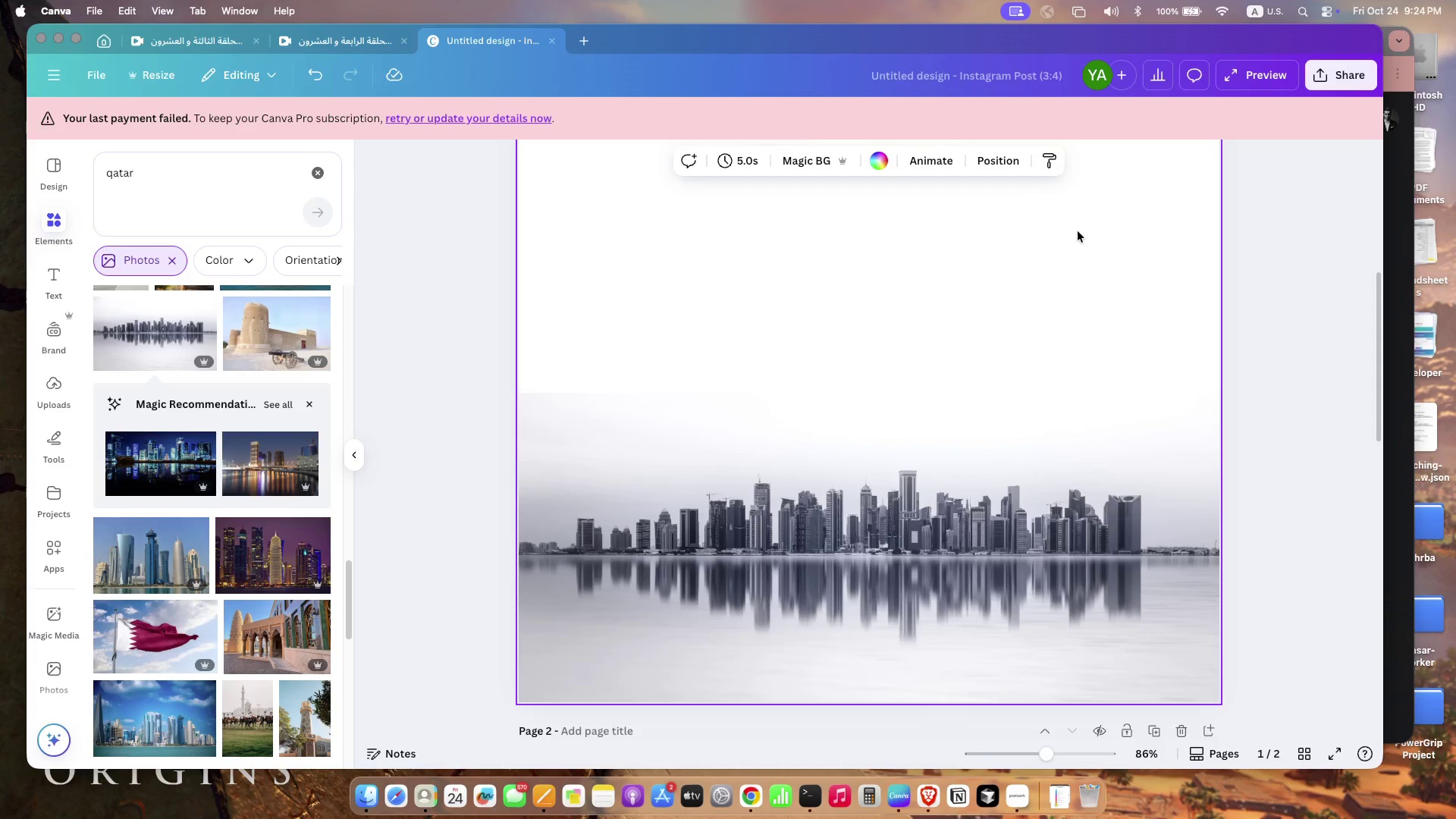 
left_click([1361, 312])
 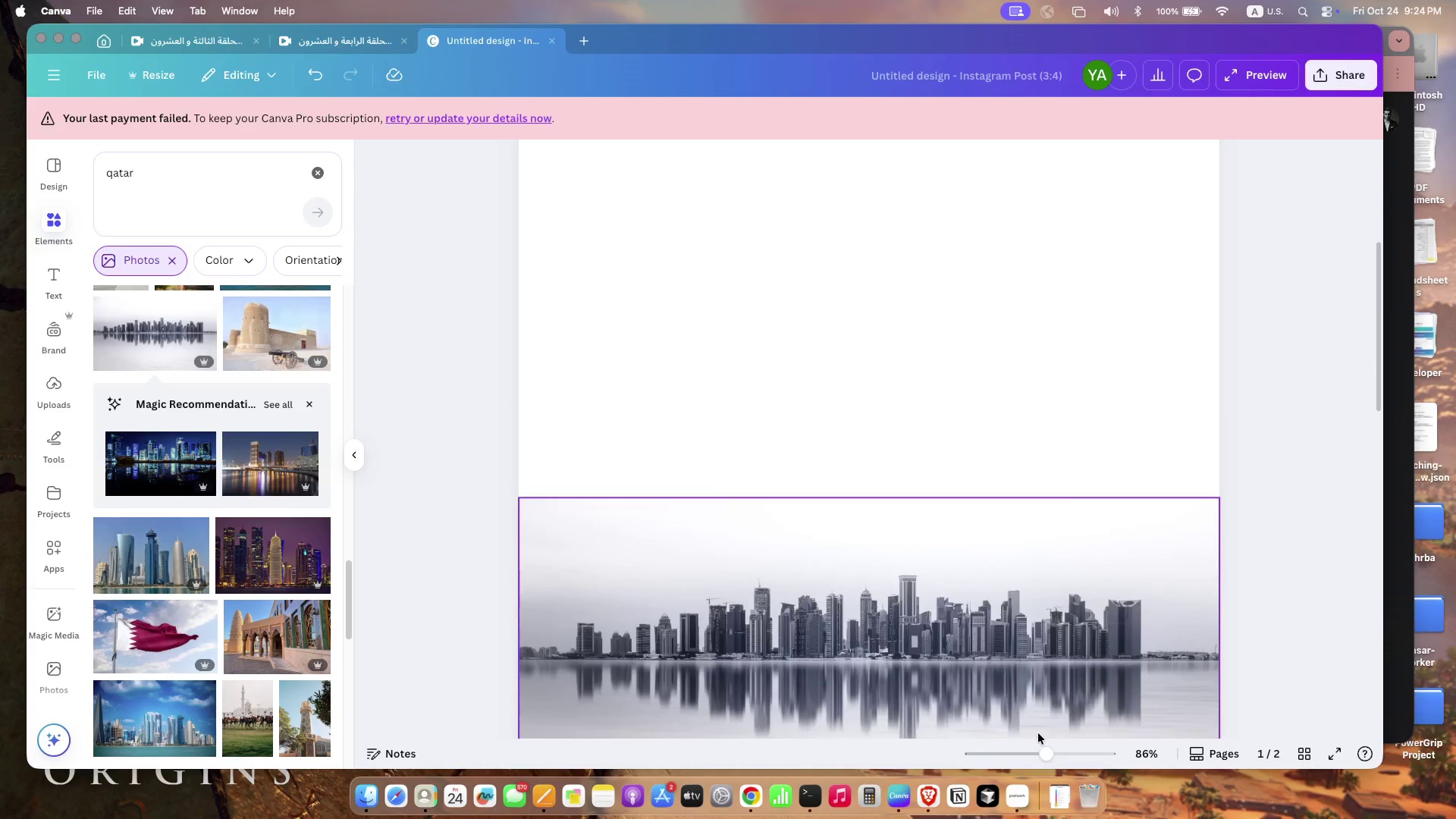 
scroll: coordinate [1361, 312], scroll_direction: up, amount: 18.0
 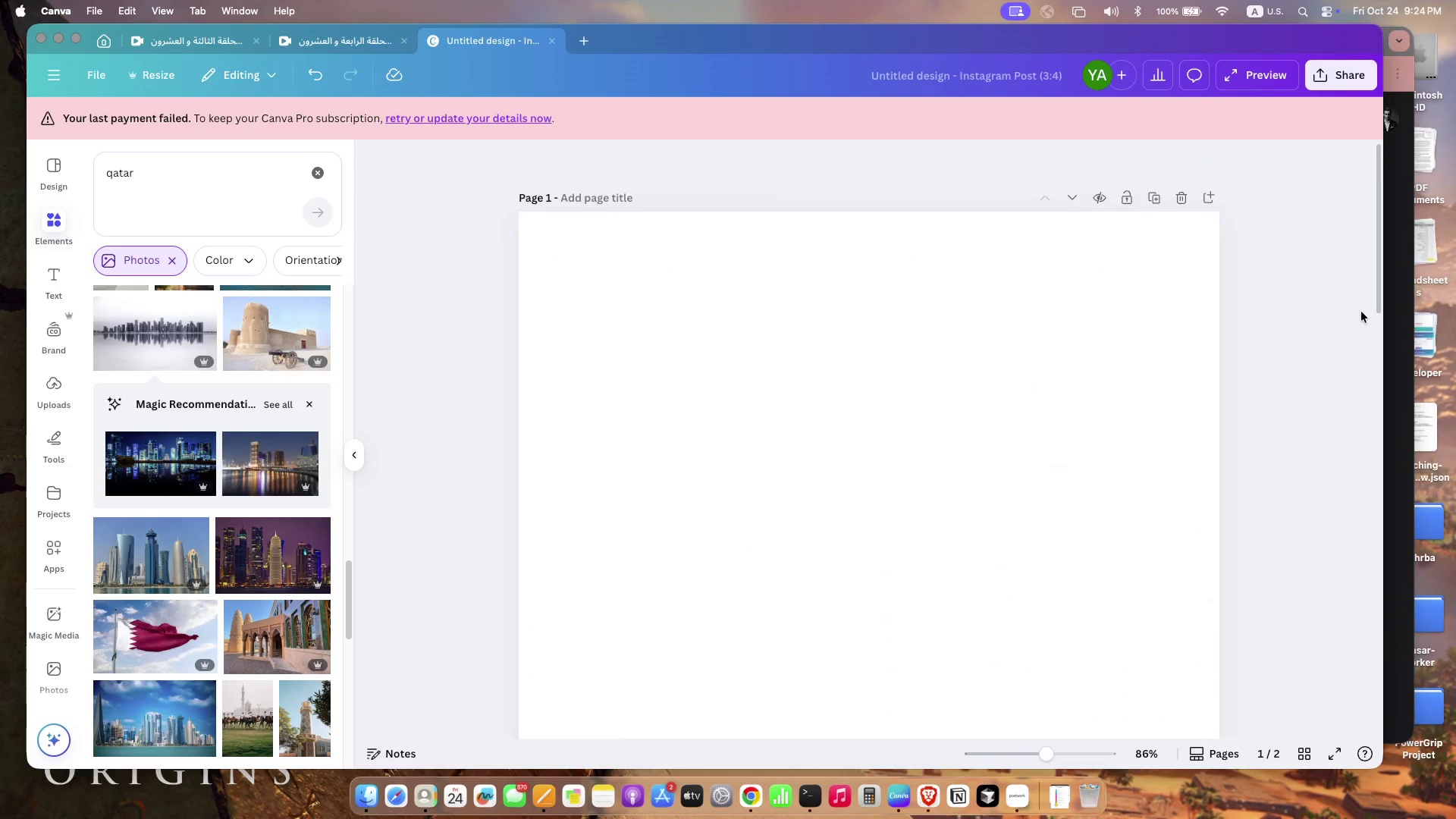 
left_click([1025, 748])
 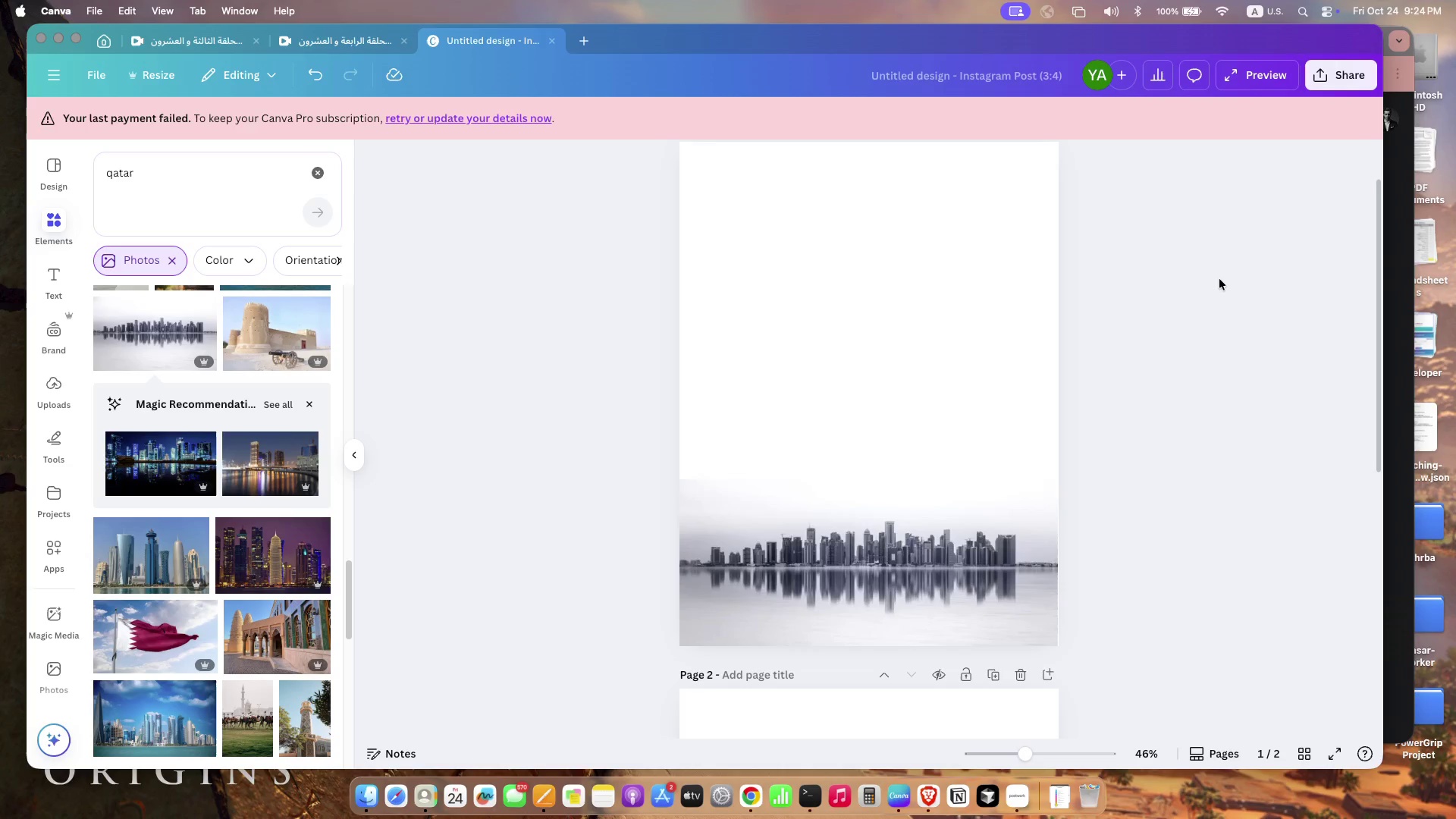 
scroll: coordinate [1202, 450], scroll_direction: up, amount: 10.0
 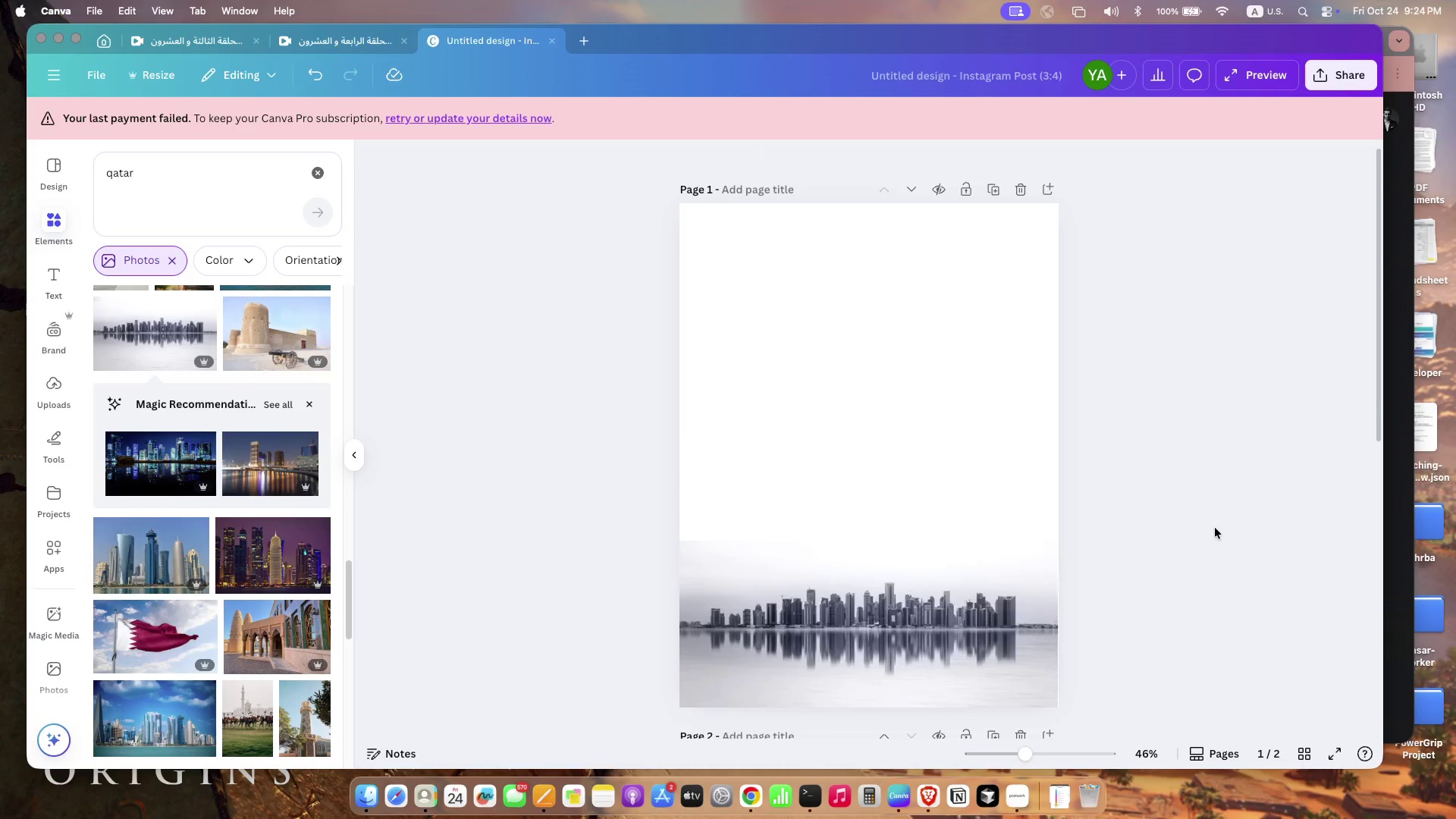 
left_click([974, 588])
 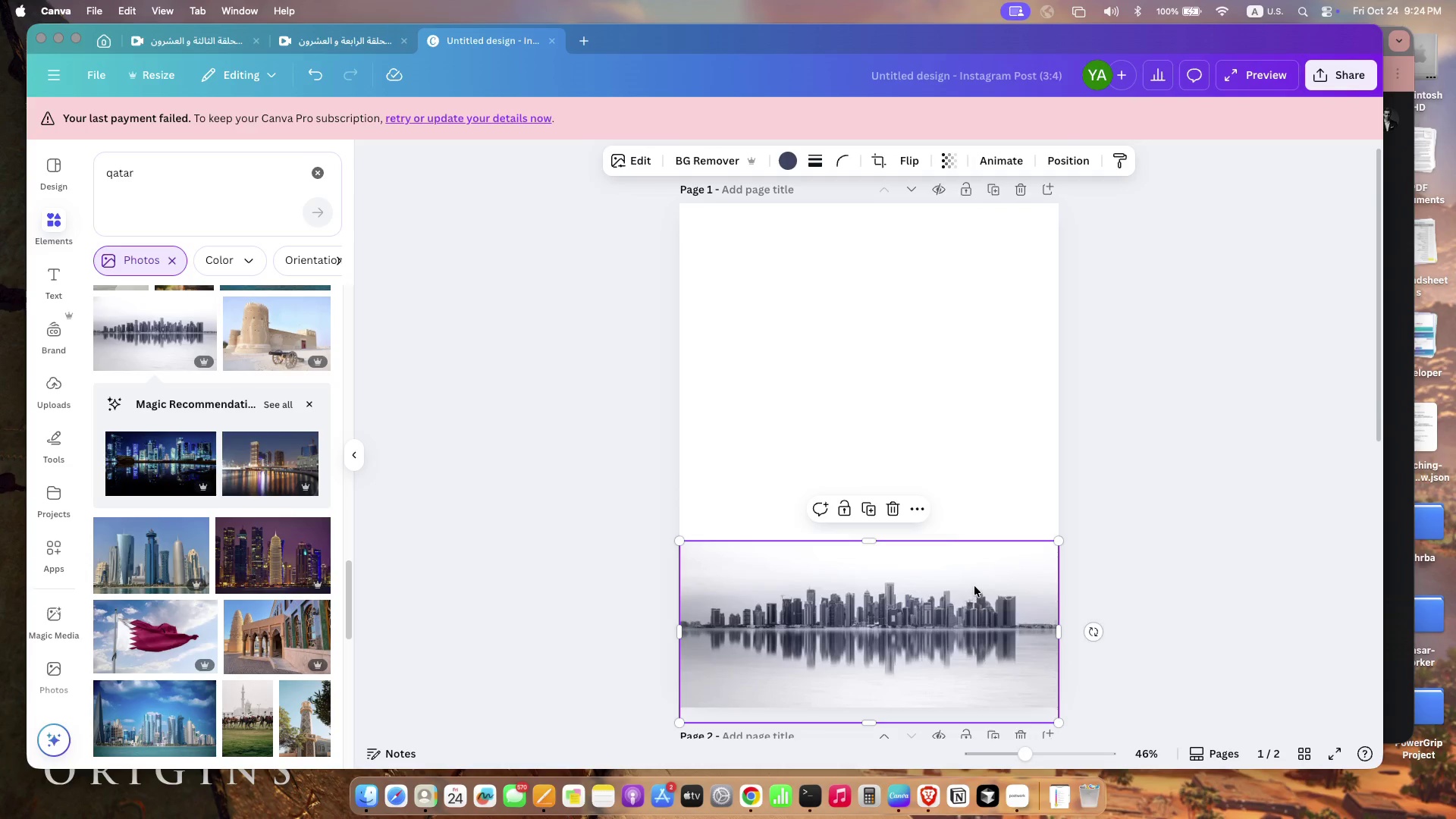 
left_click_drag(start_coordinate=[871, 544], to_coordinate=[878, 440])
 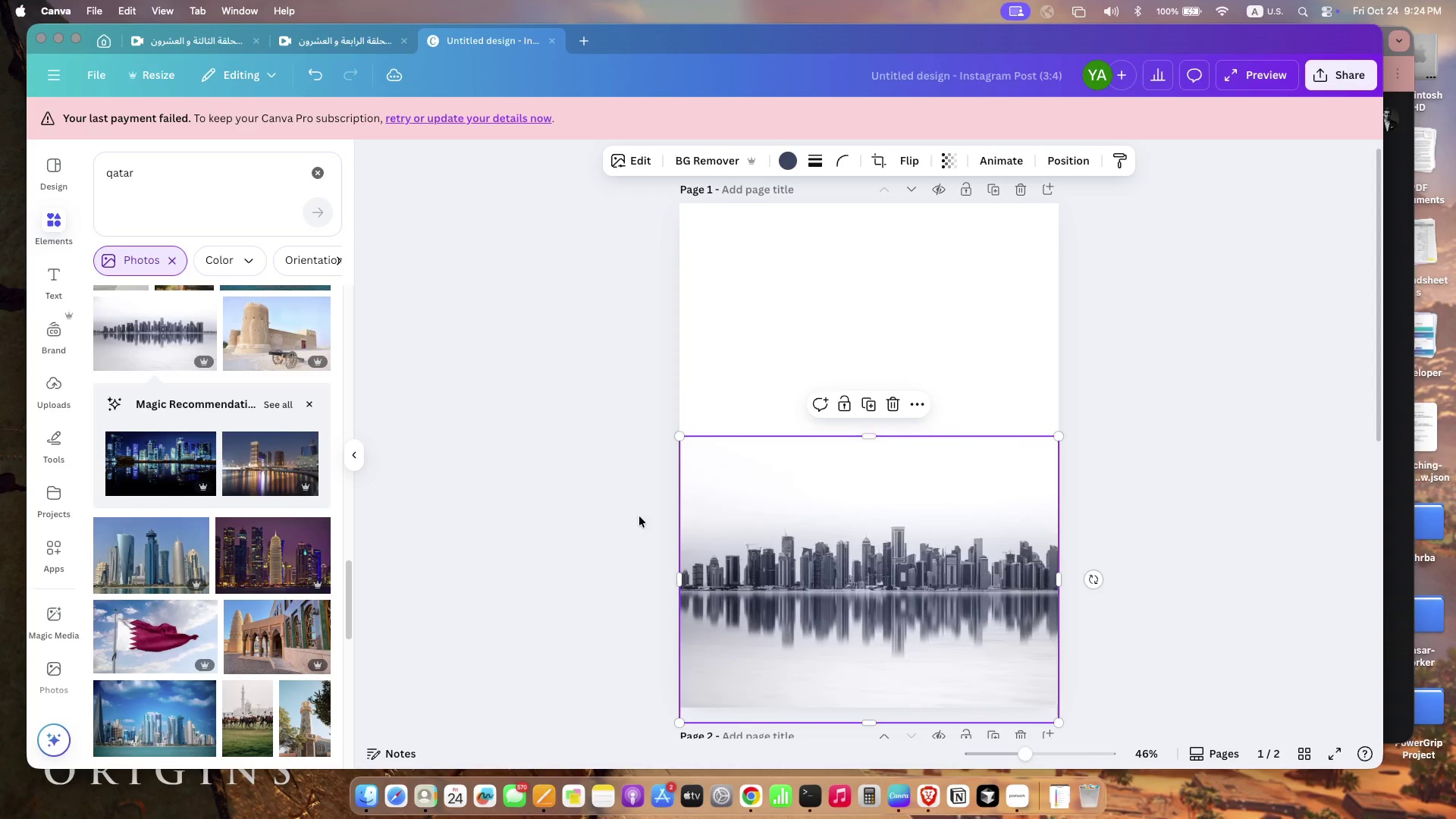 
left_click([635, 518])
 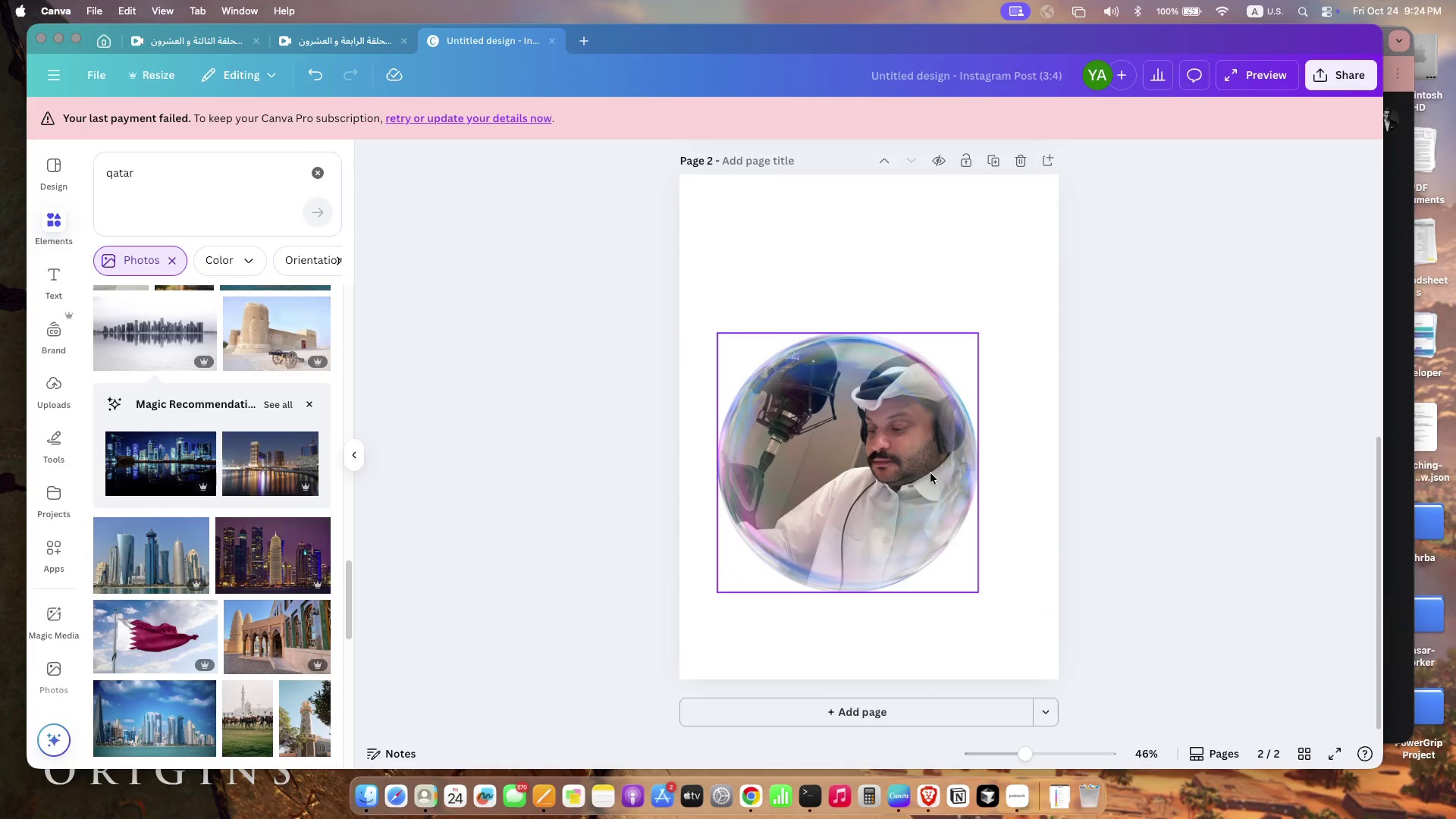 
scroll: coordinate [635, 518], scroll_direction: down, amount: 125.0
 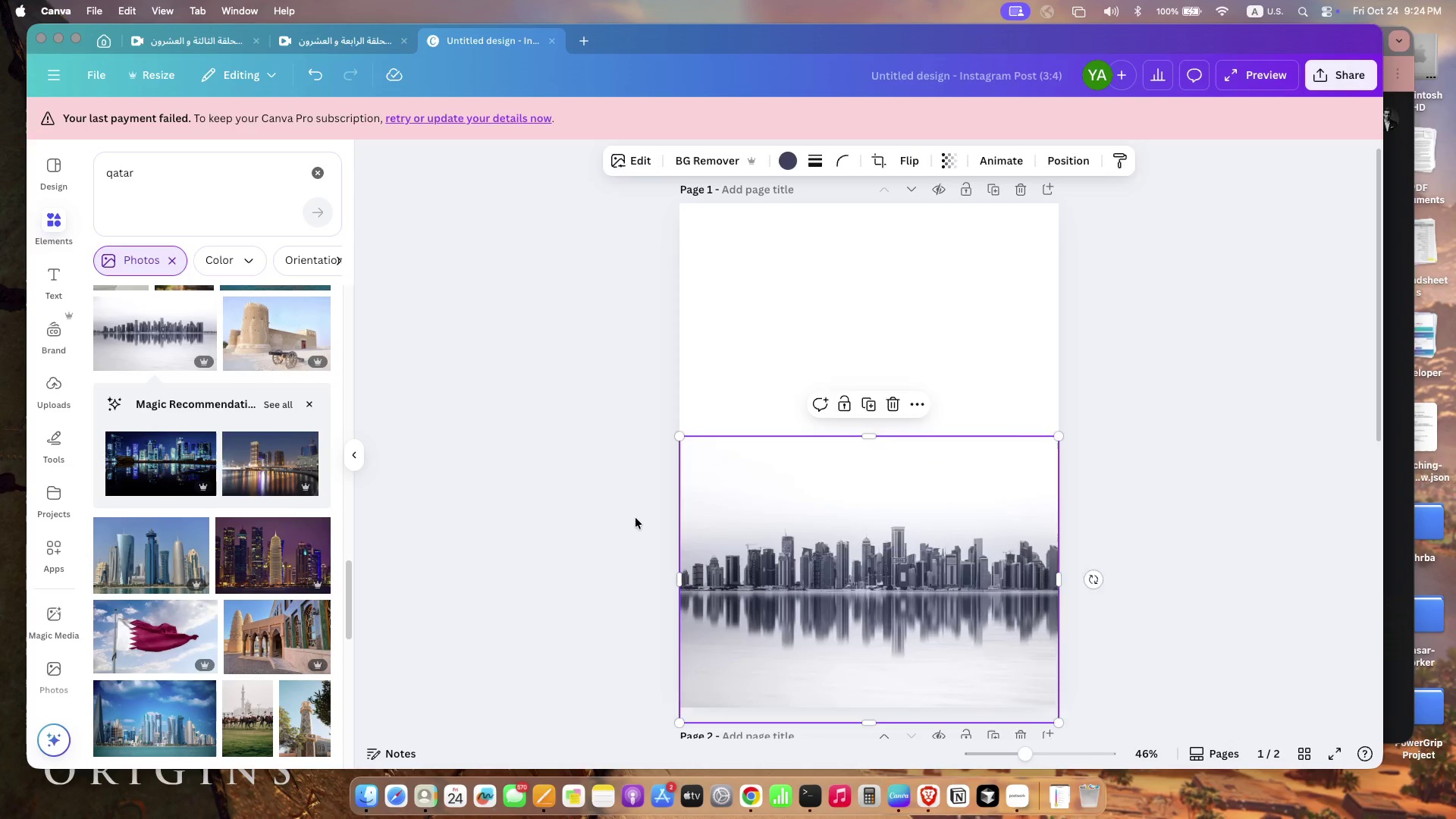 
left_click([1012, 542])
 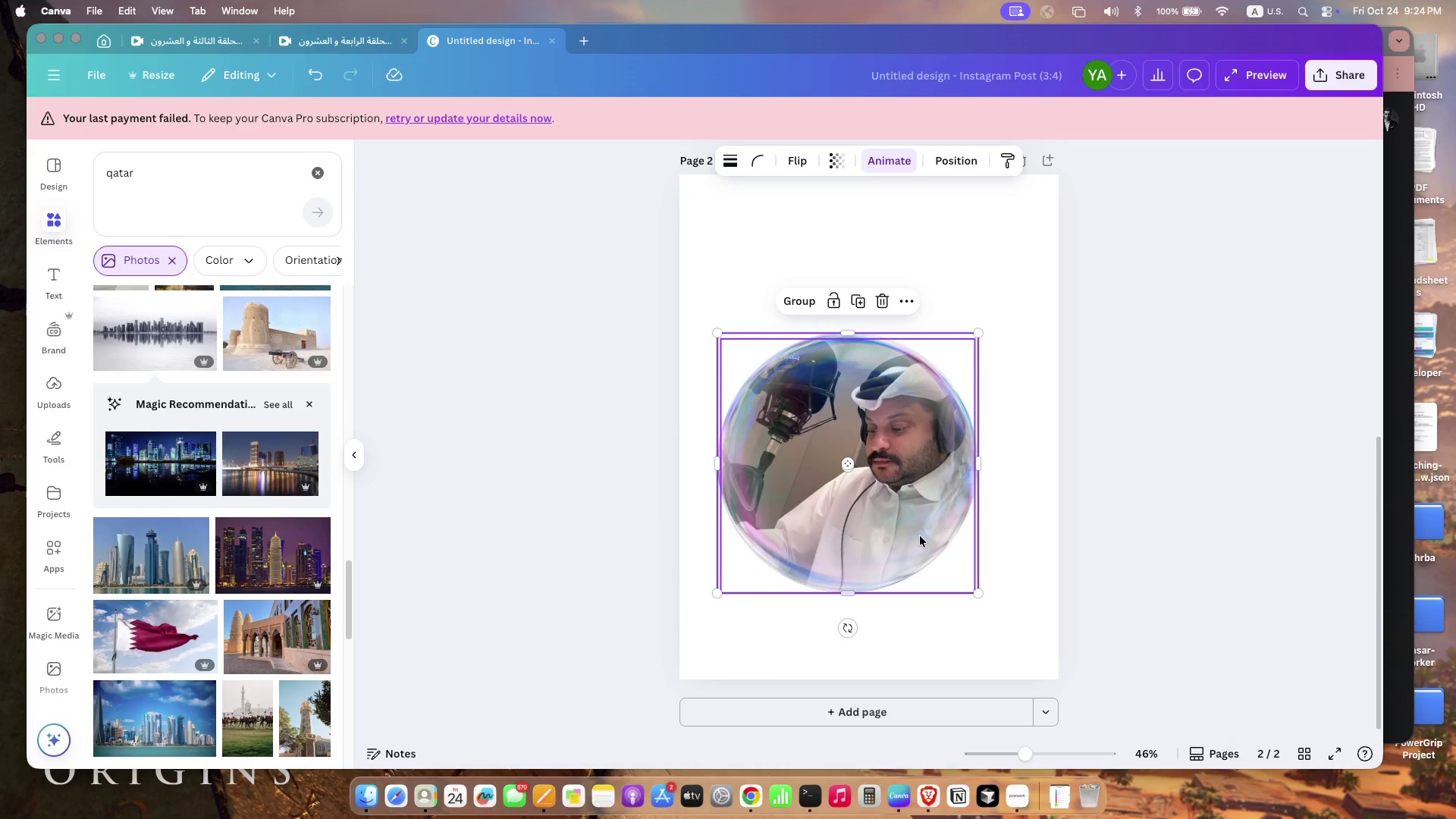 
left_click_drag(start_coordinate=[1008, 585], to_coordinate=[924, 610])
 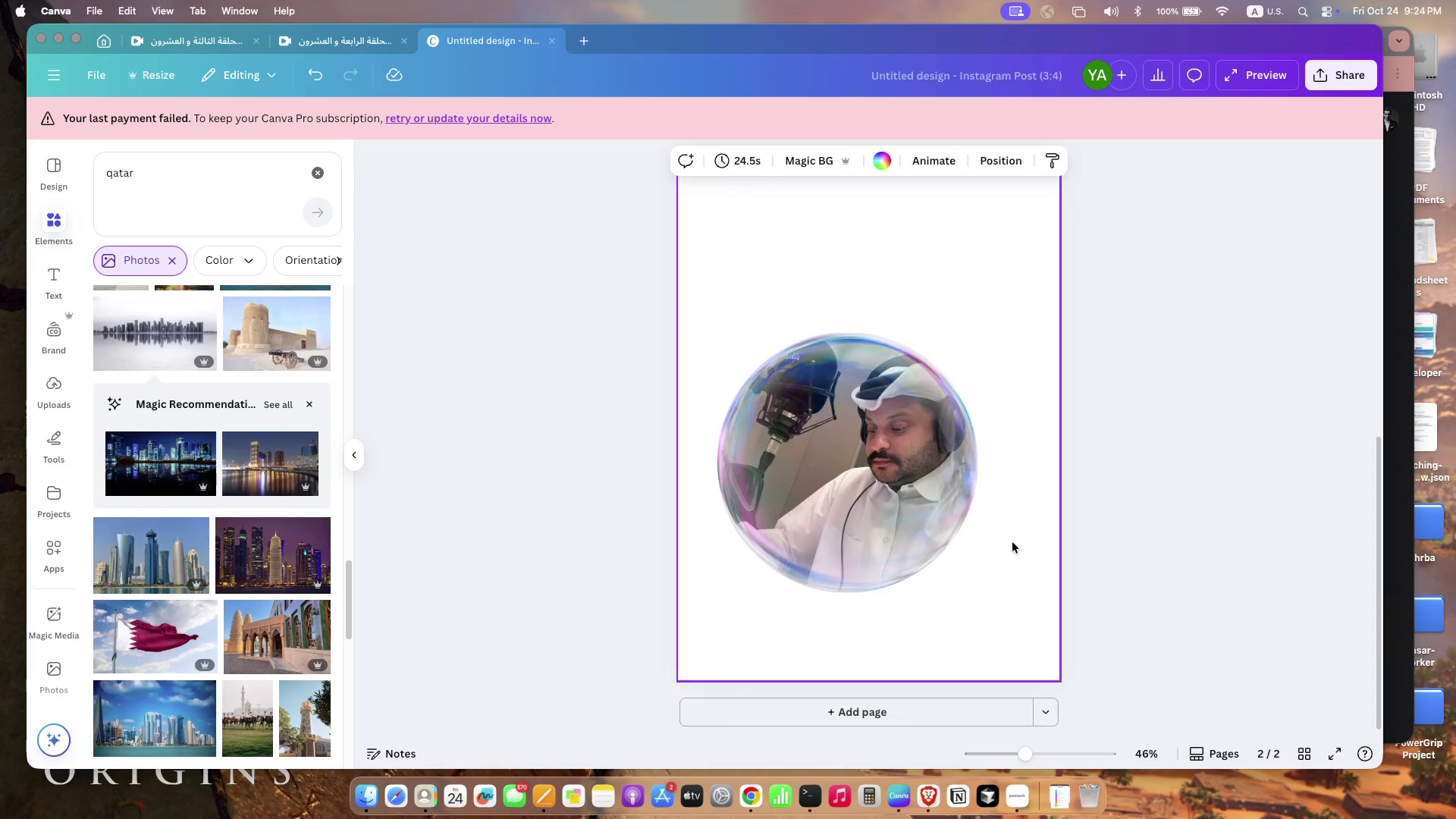 
left_click([917, 443])
 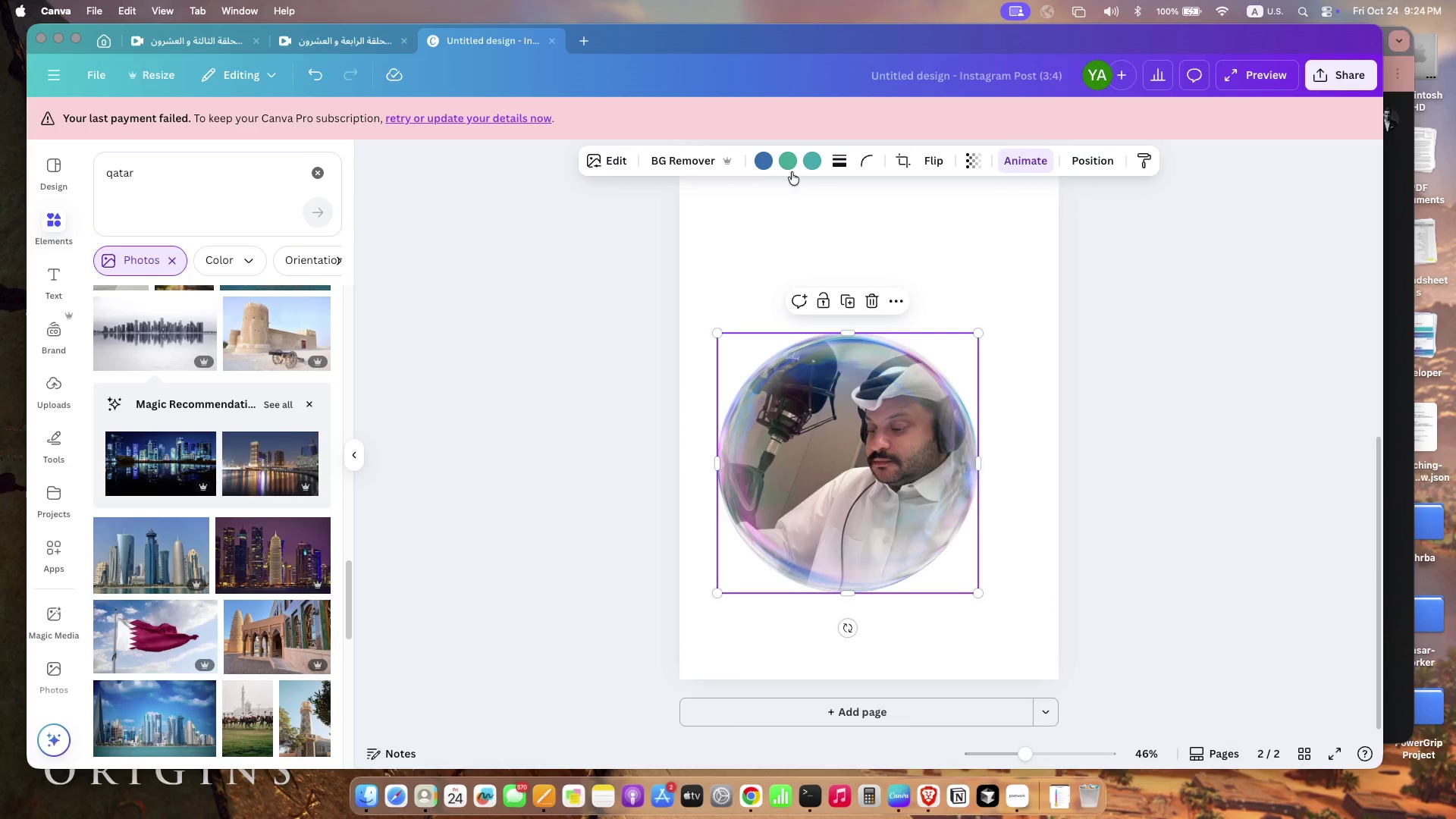 
left_click([760, 165])
 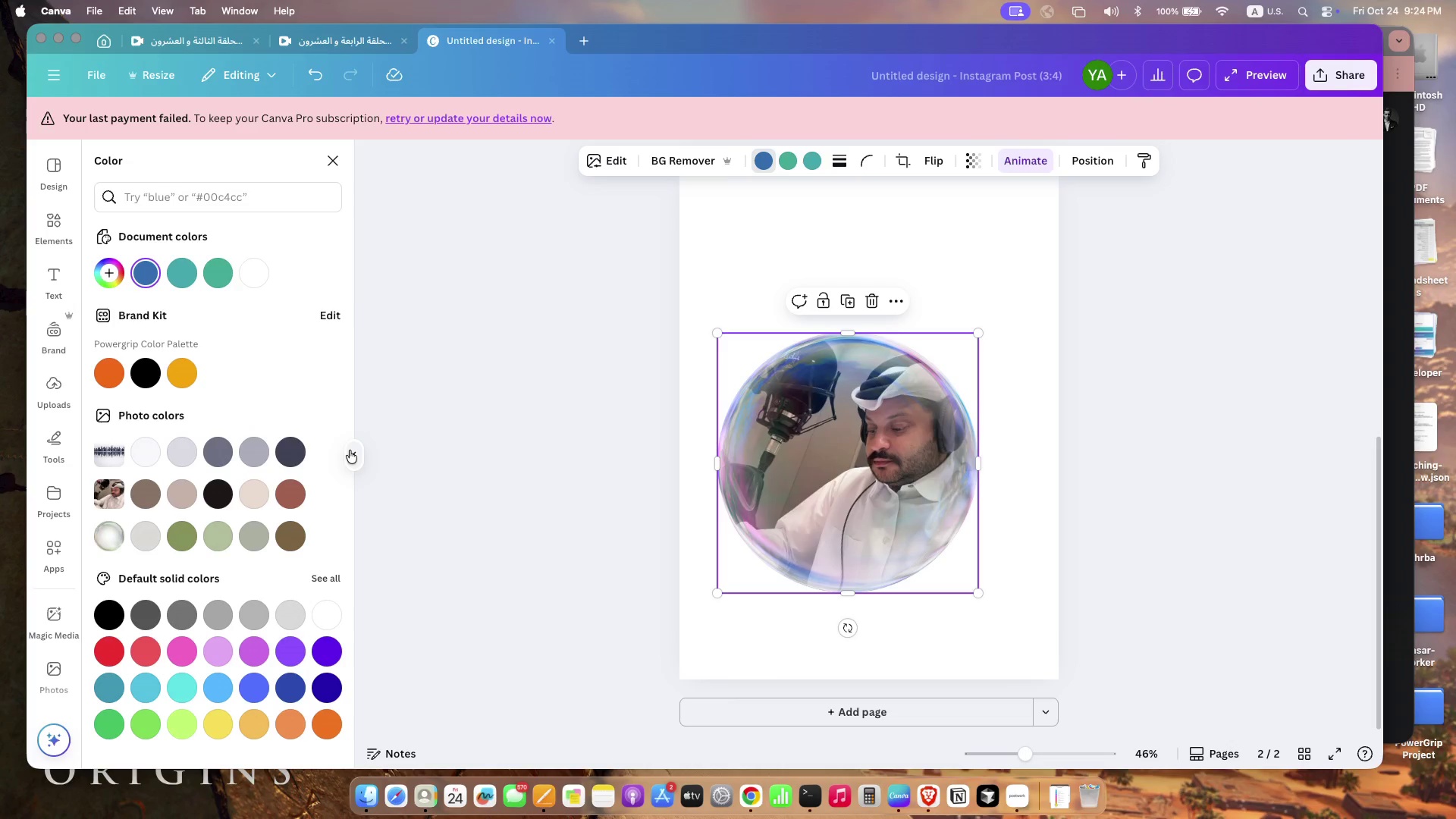 
left_click([257, 451])
 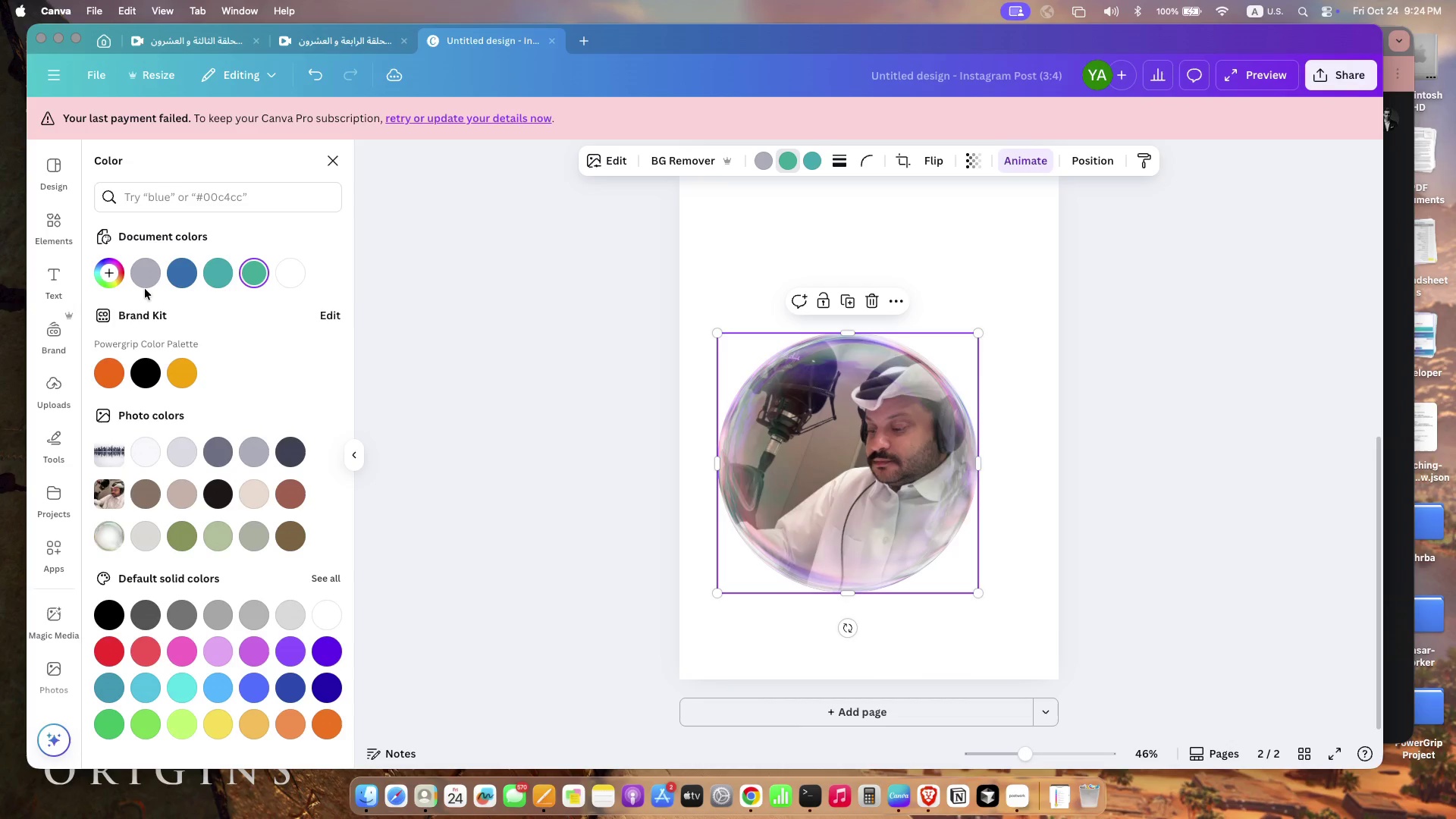 
left_click([171, 276])
 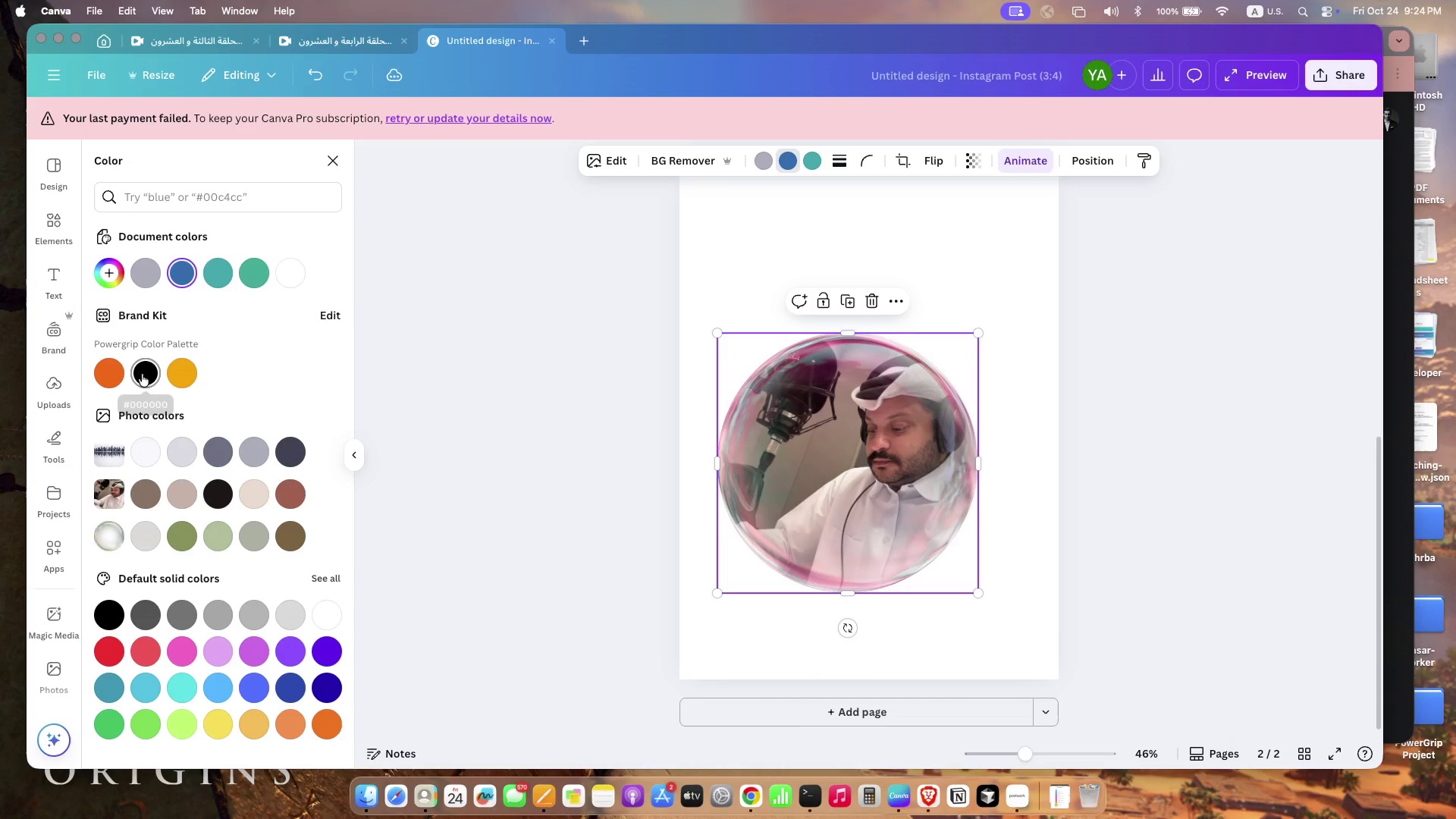 
mouse_move([316, 274])
 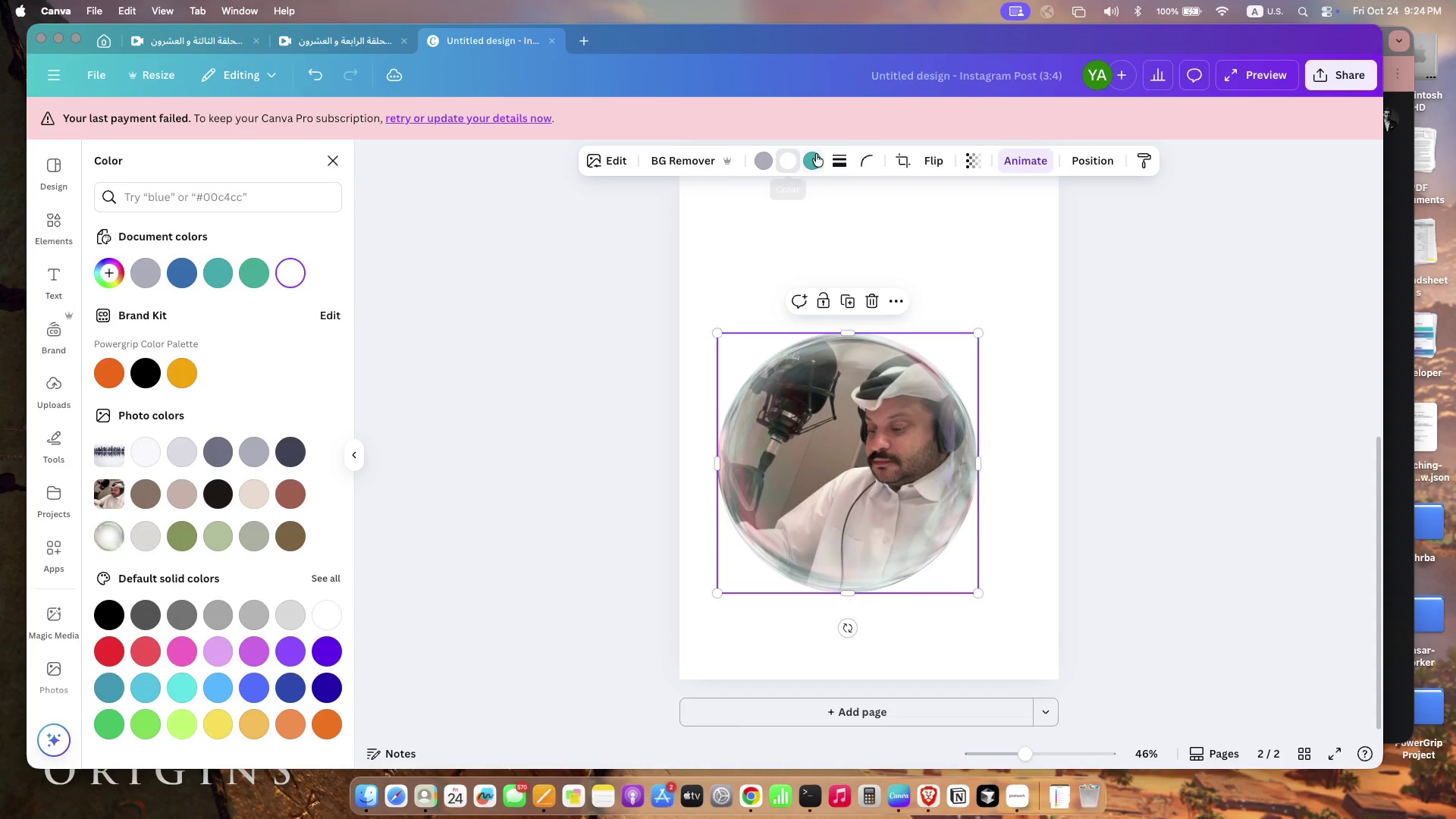 
left_click([816, 154])
 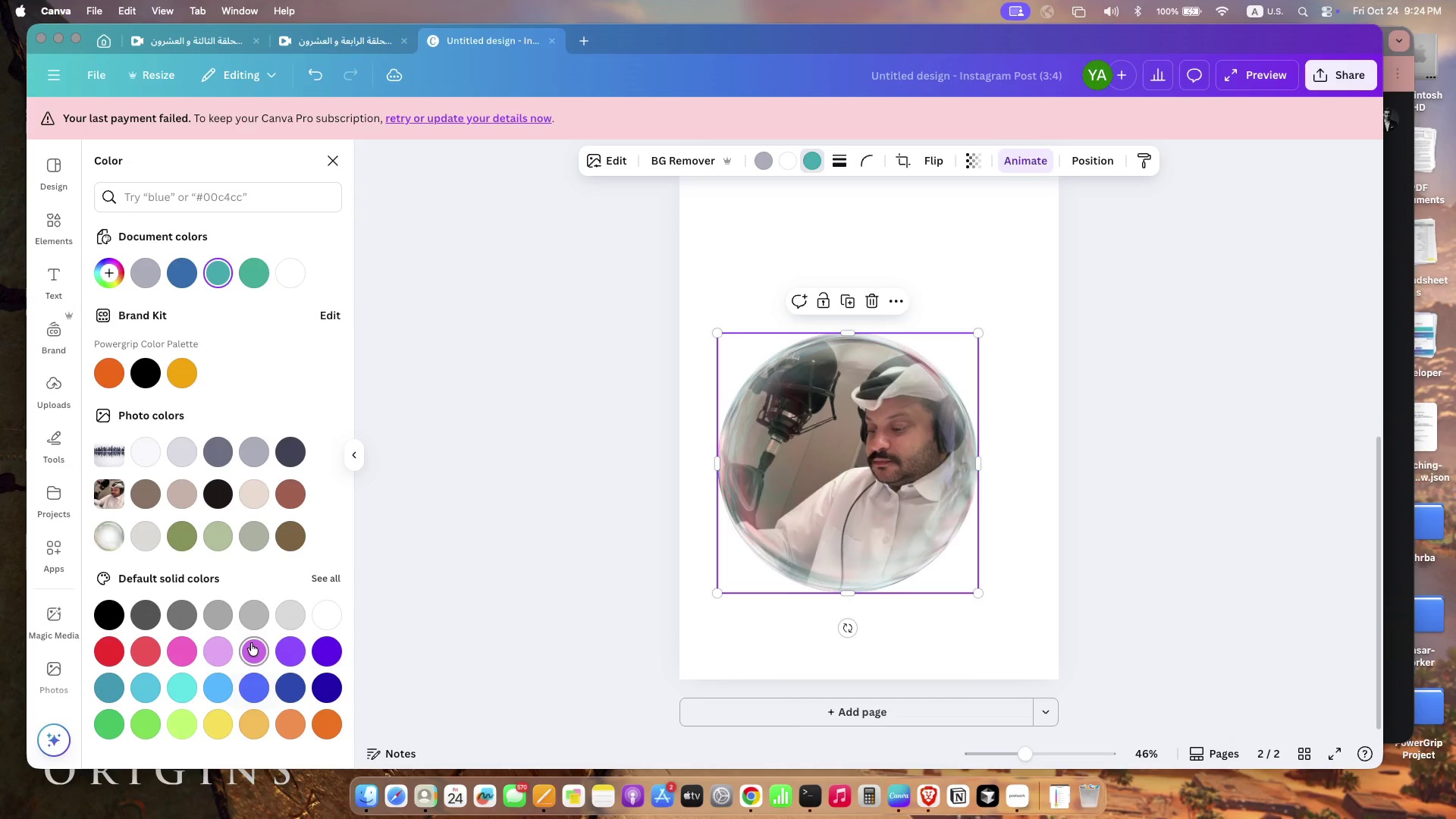 
left_click([218, 679])
 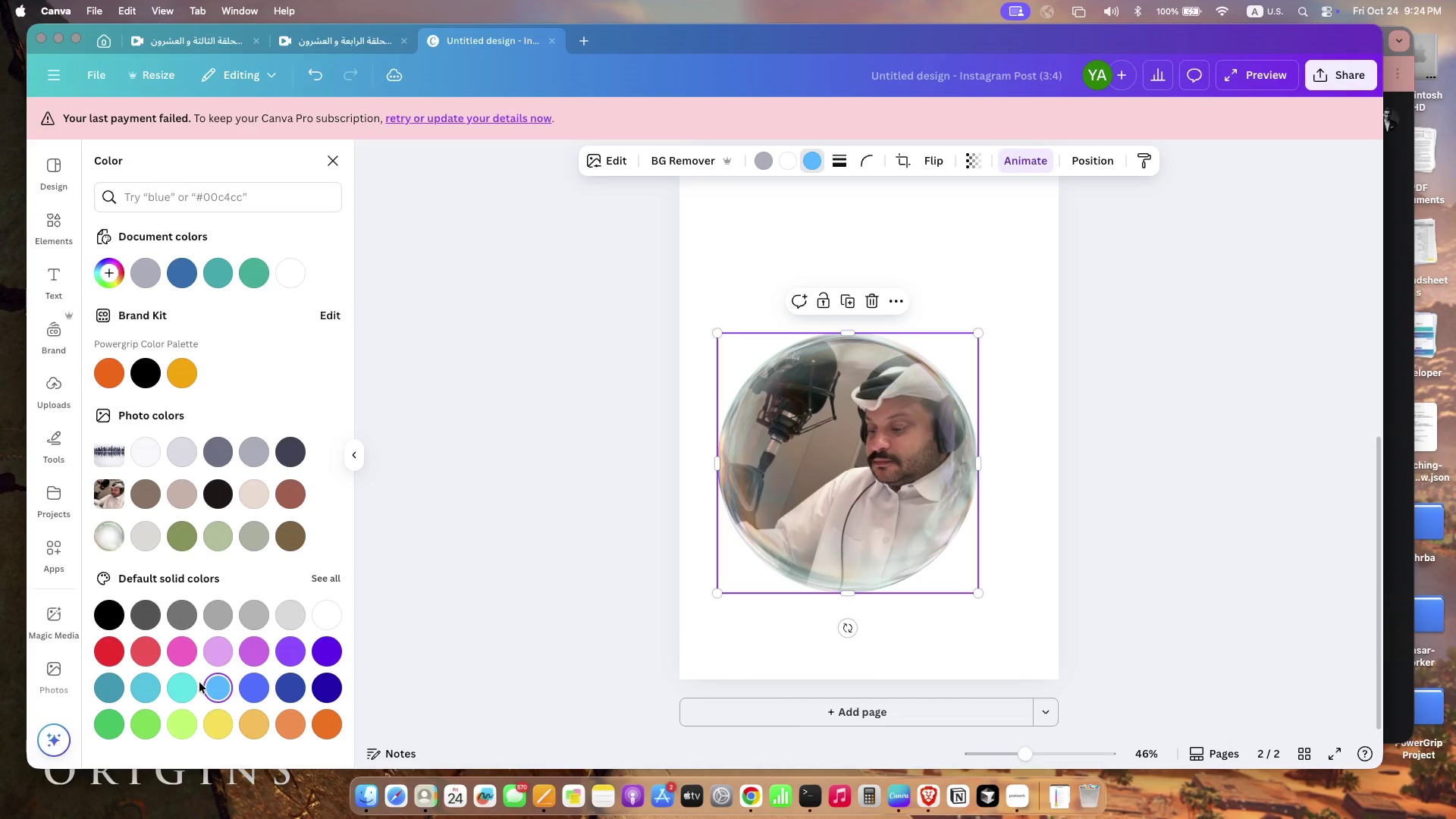 
left_click([171, 682])
 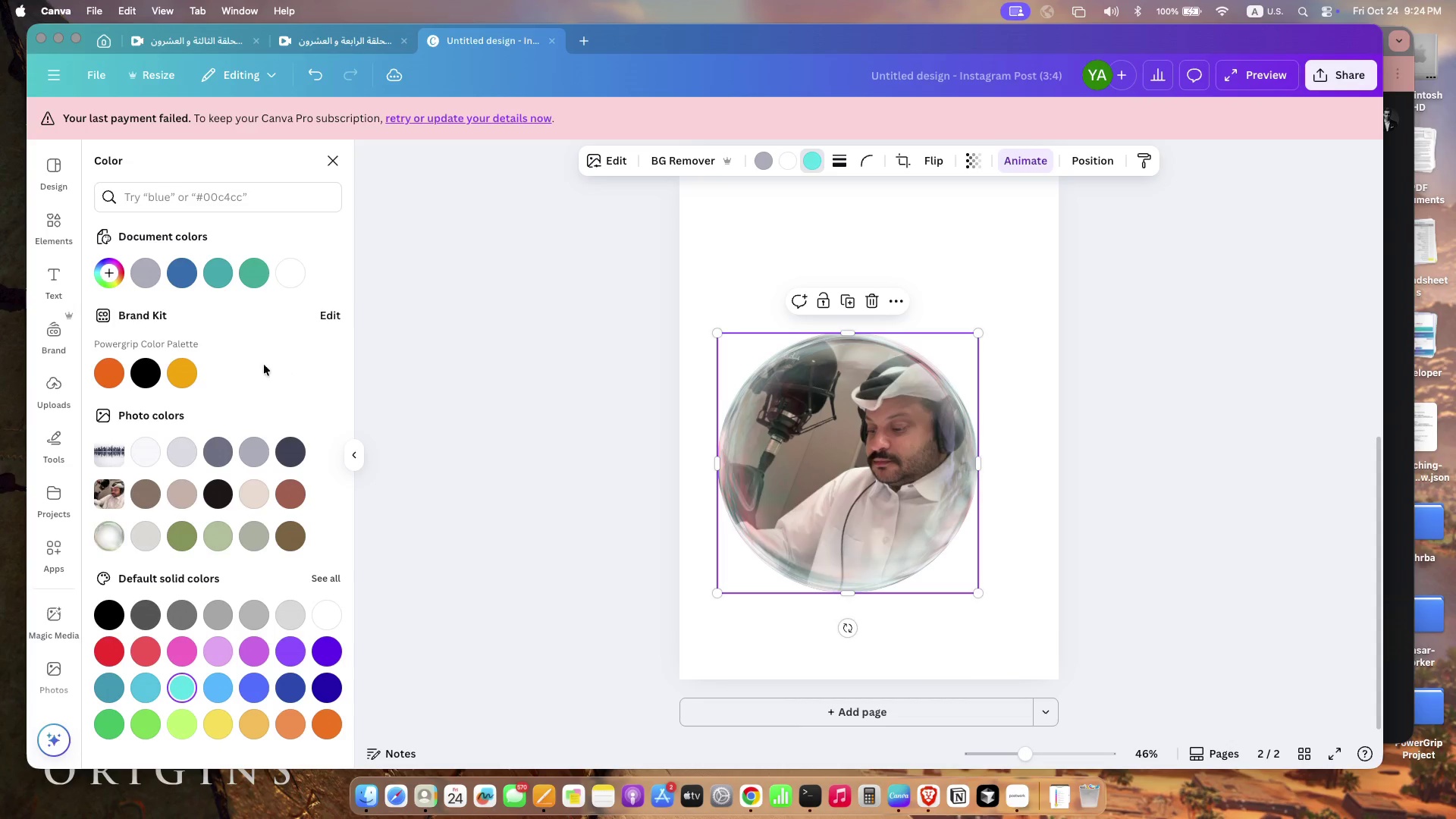 
left_click([287, 276])
 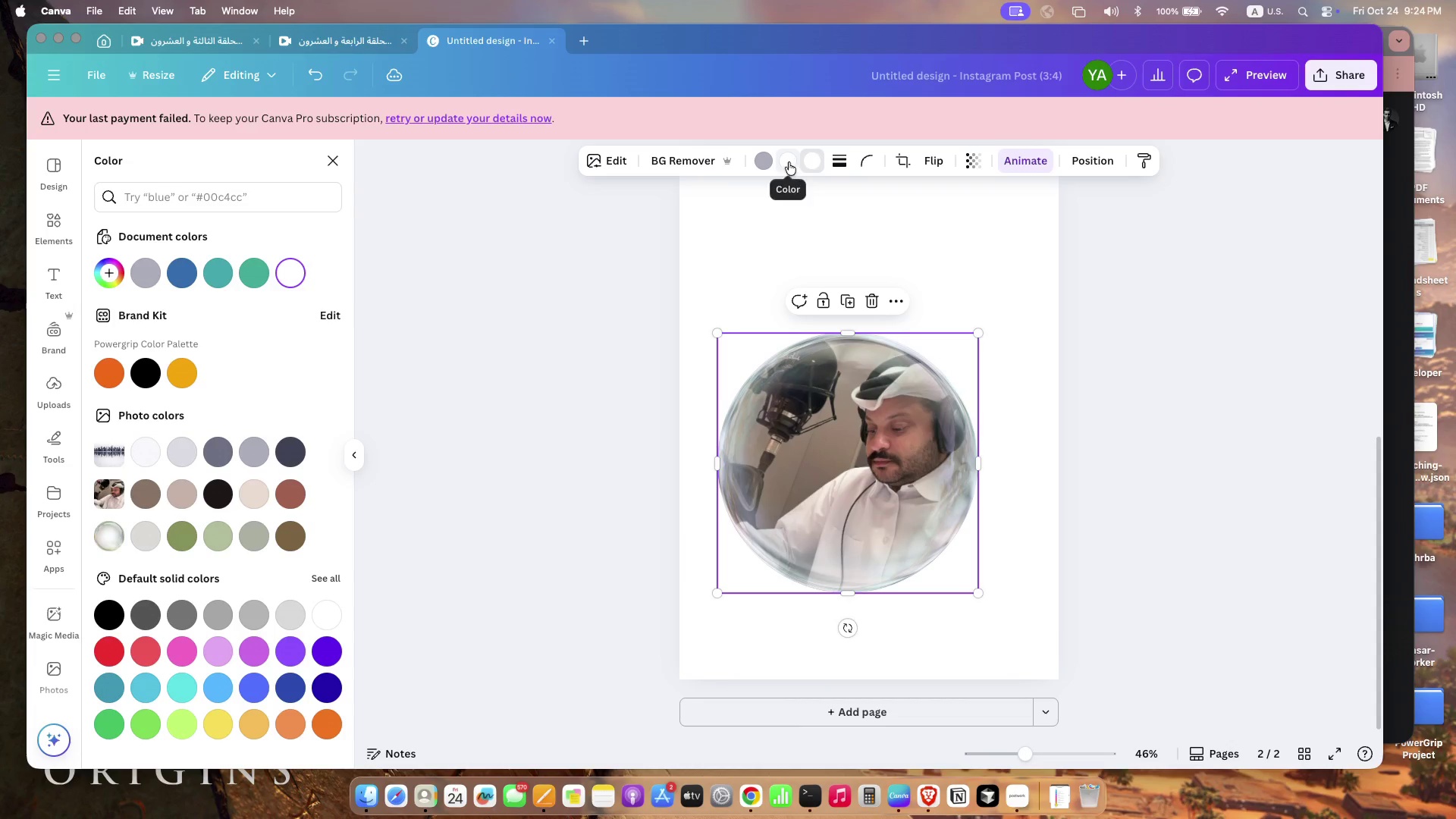 
left_click([788, 160])
 